 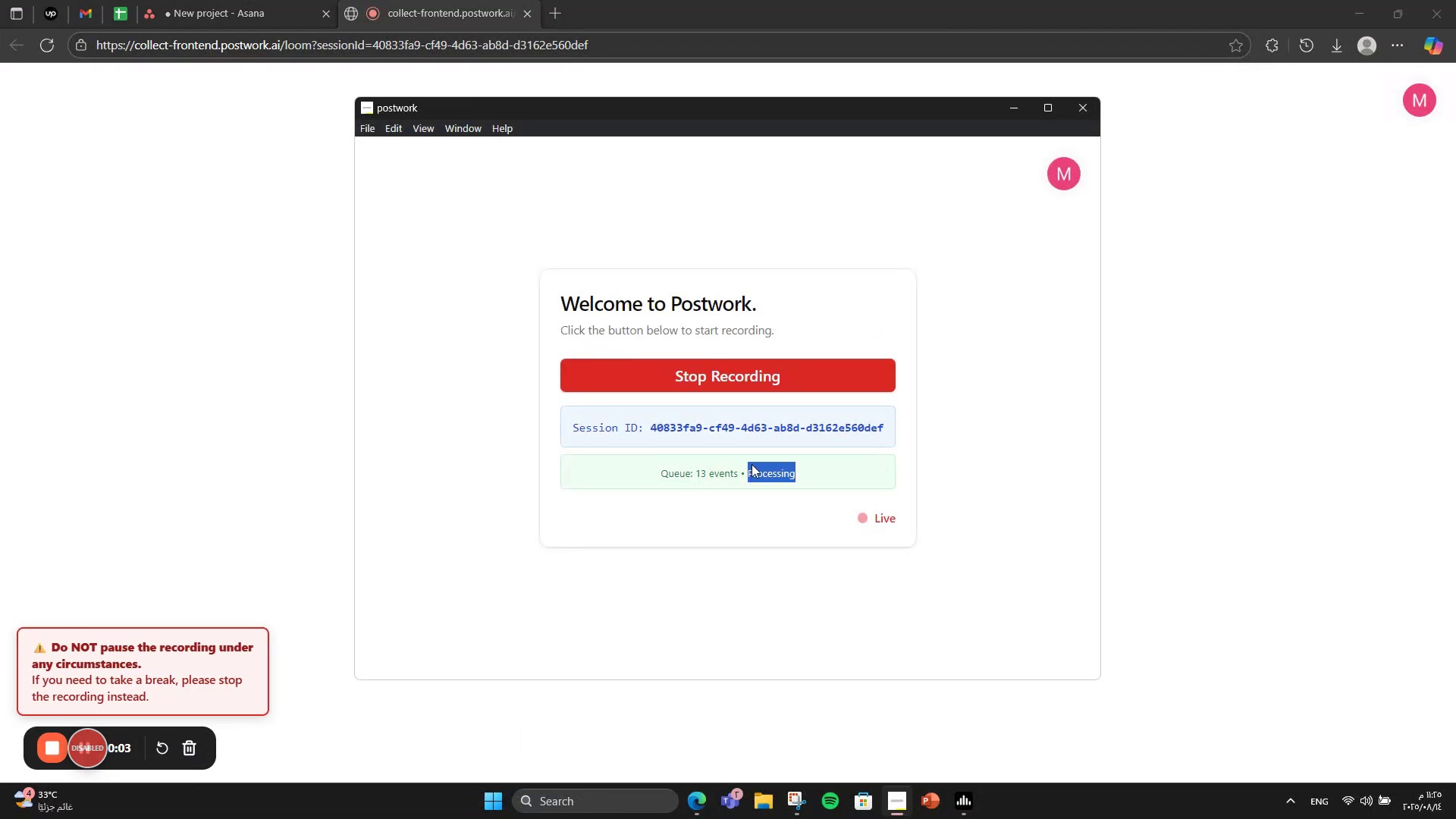 
left_click([321, 382])
 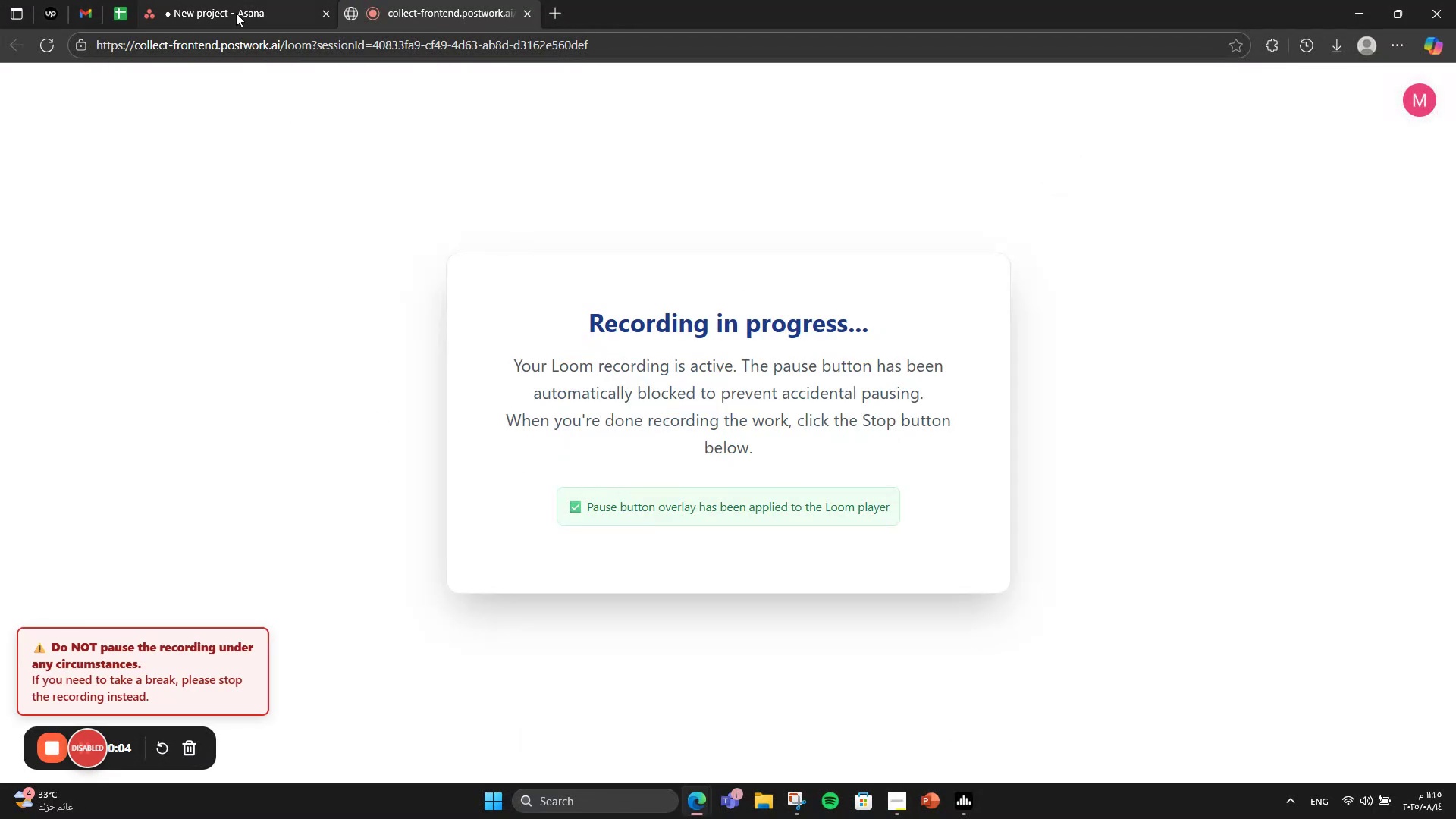 
left_click([236, 10])
 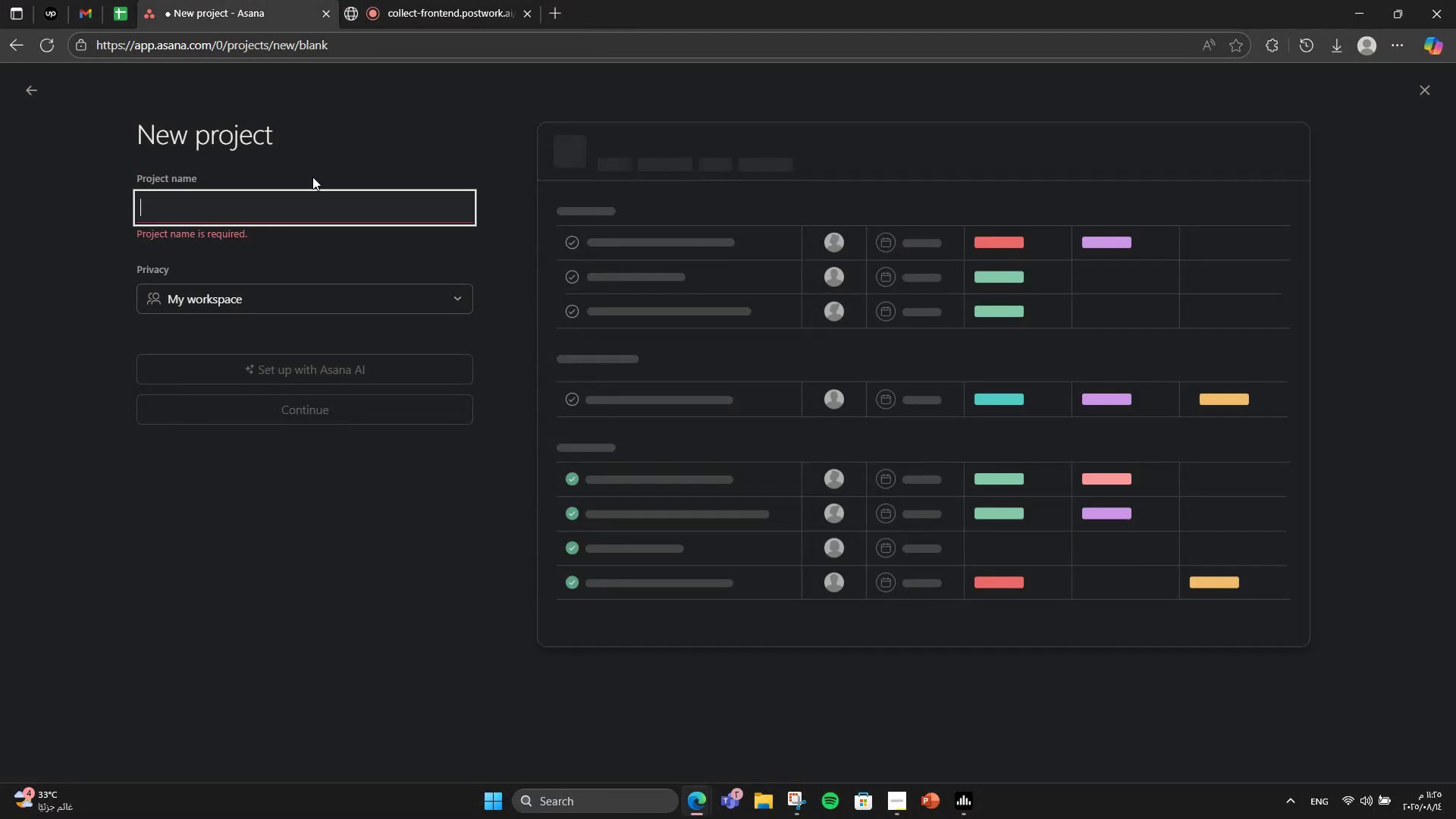 
type(EcoRide - Sustainable Bike & Scooter Rental Platform)
 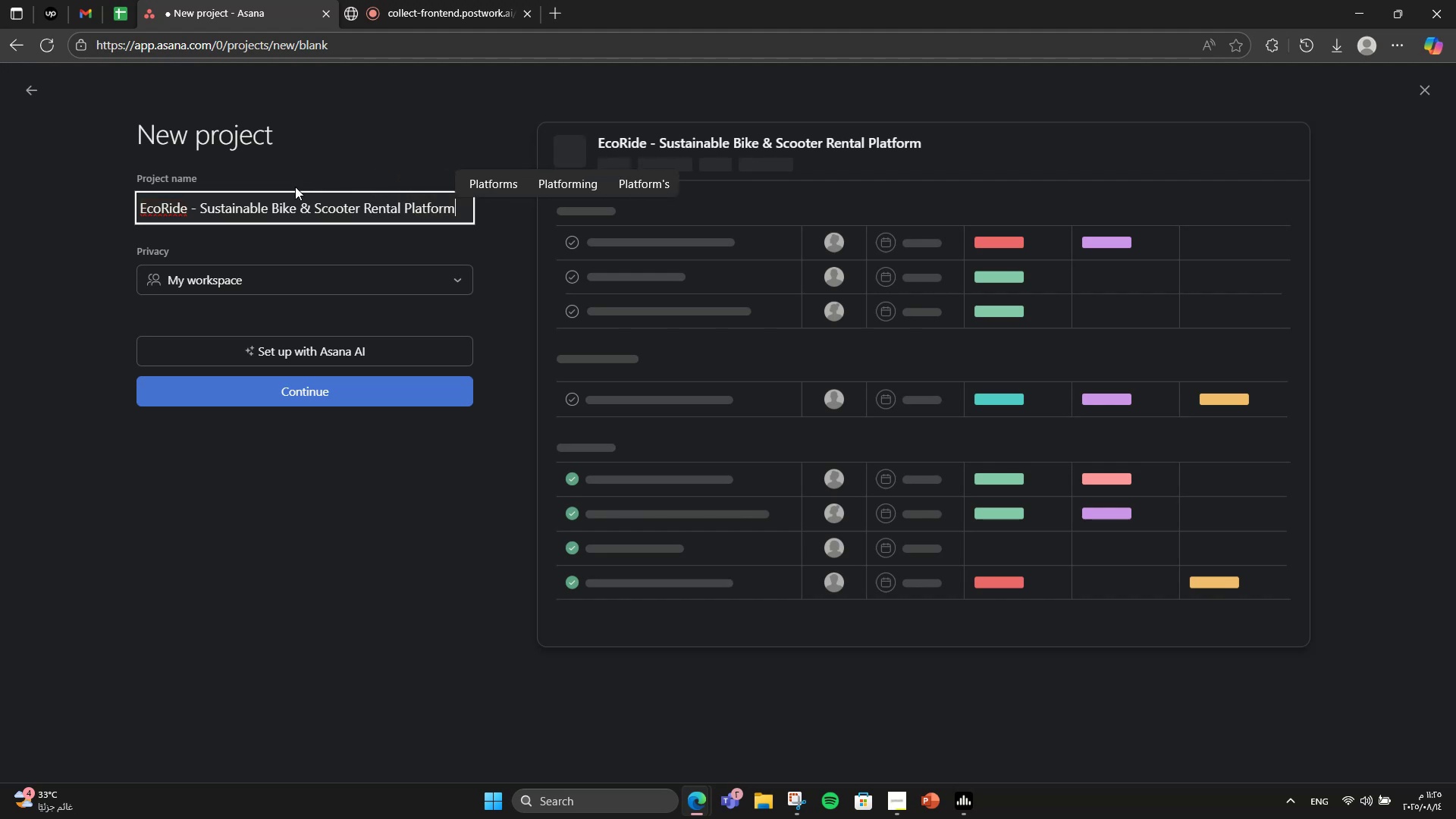 
double_click([369, 384])
 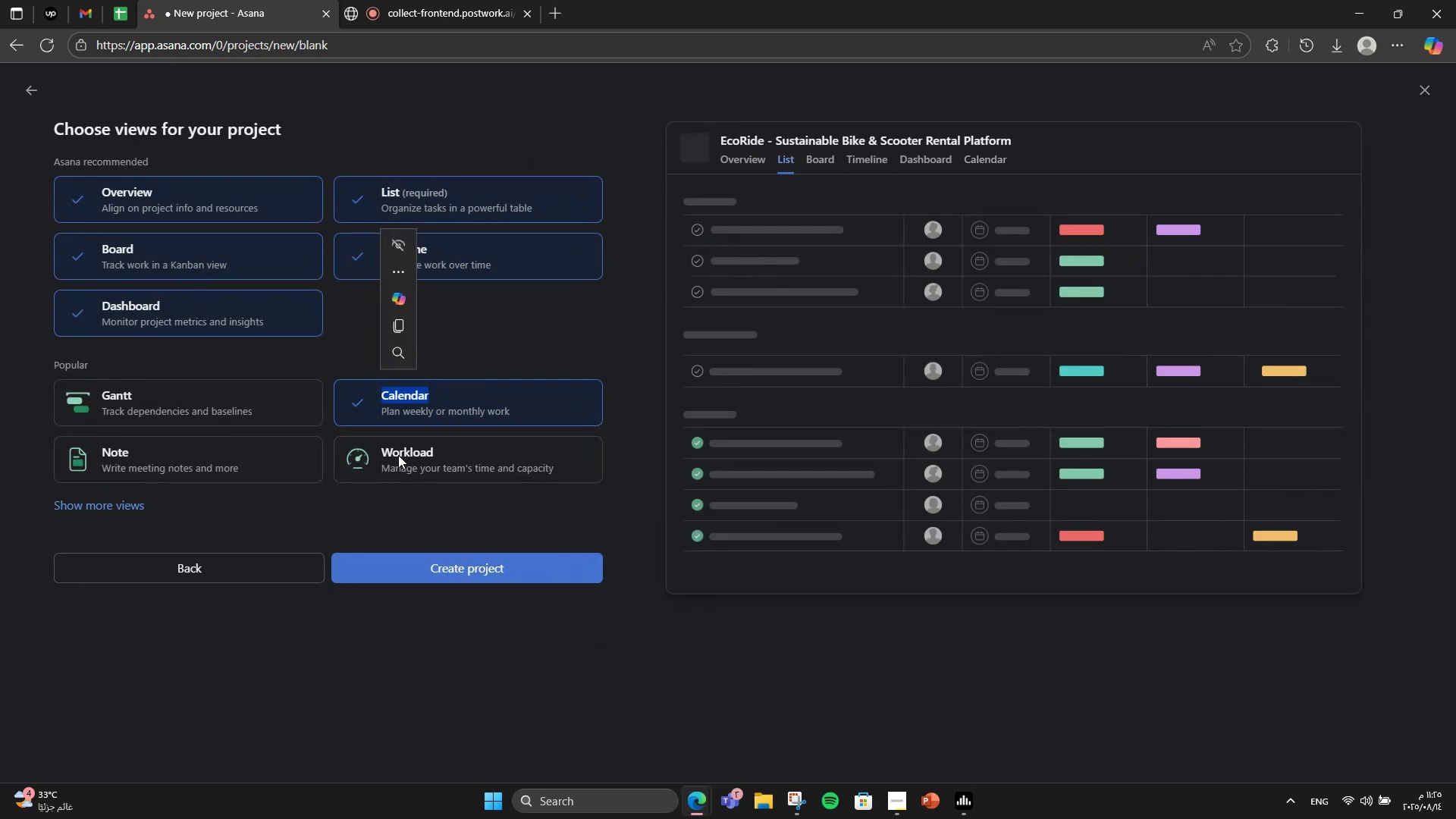 
left_click([421, 501])
 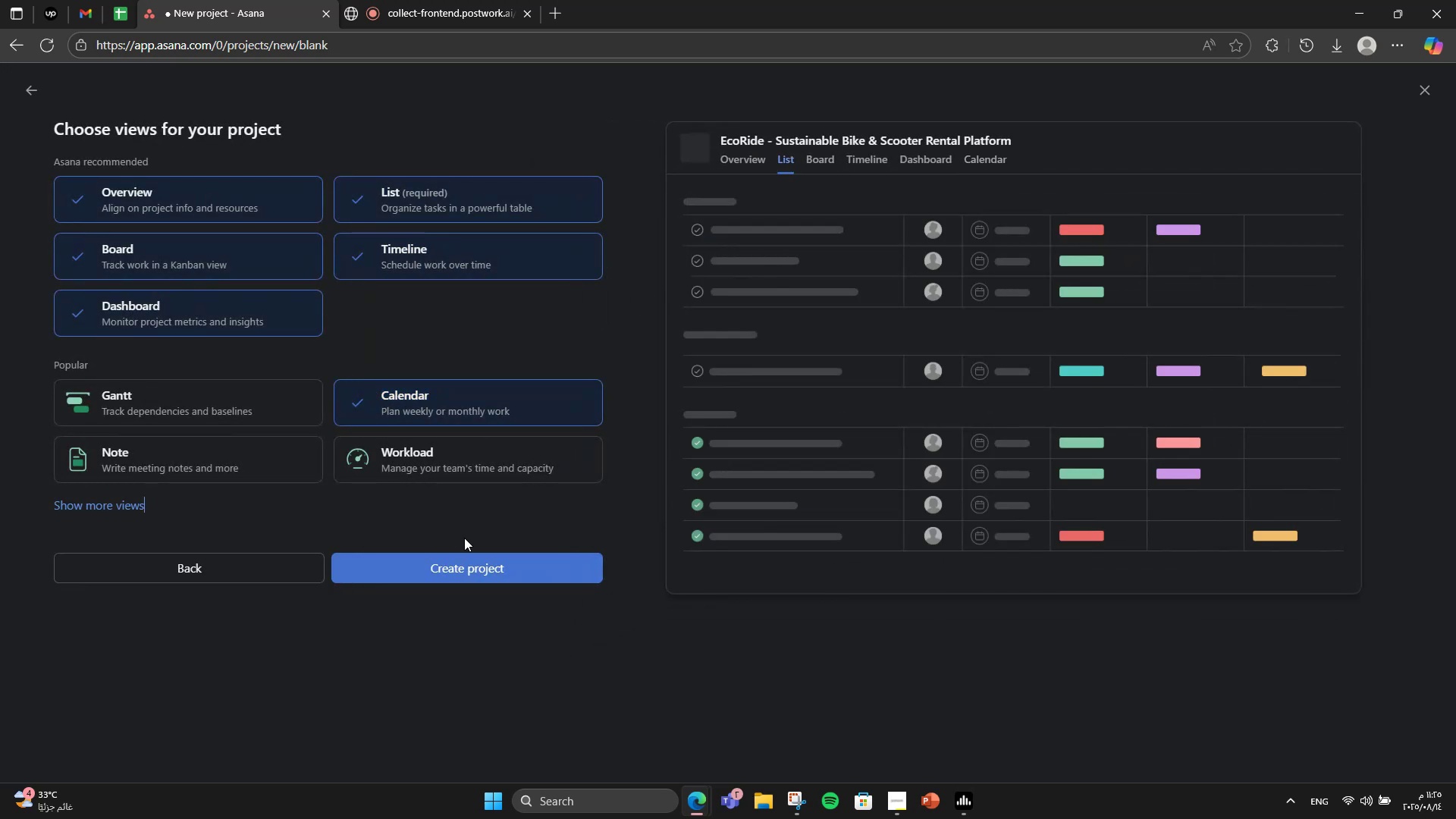 
left_click([464, 538])
 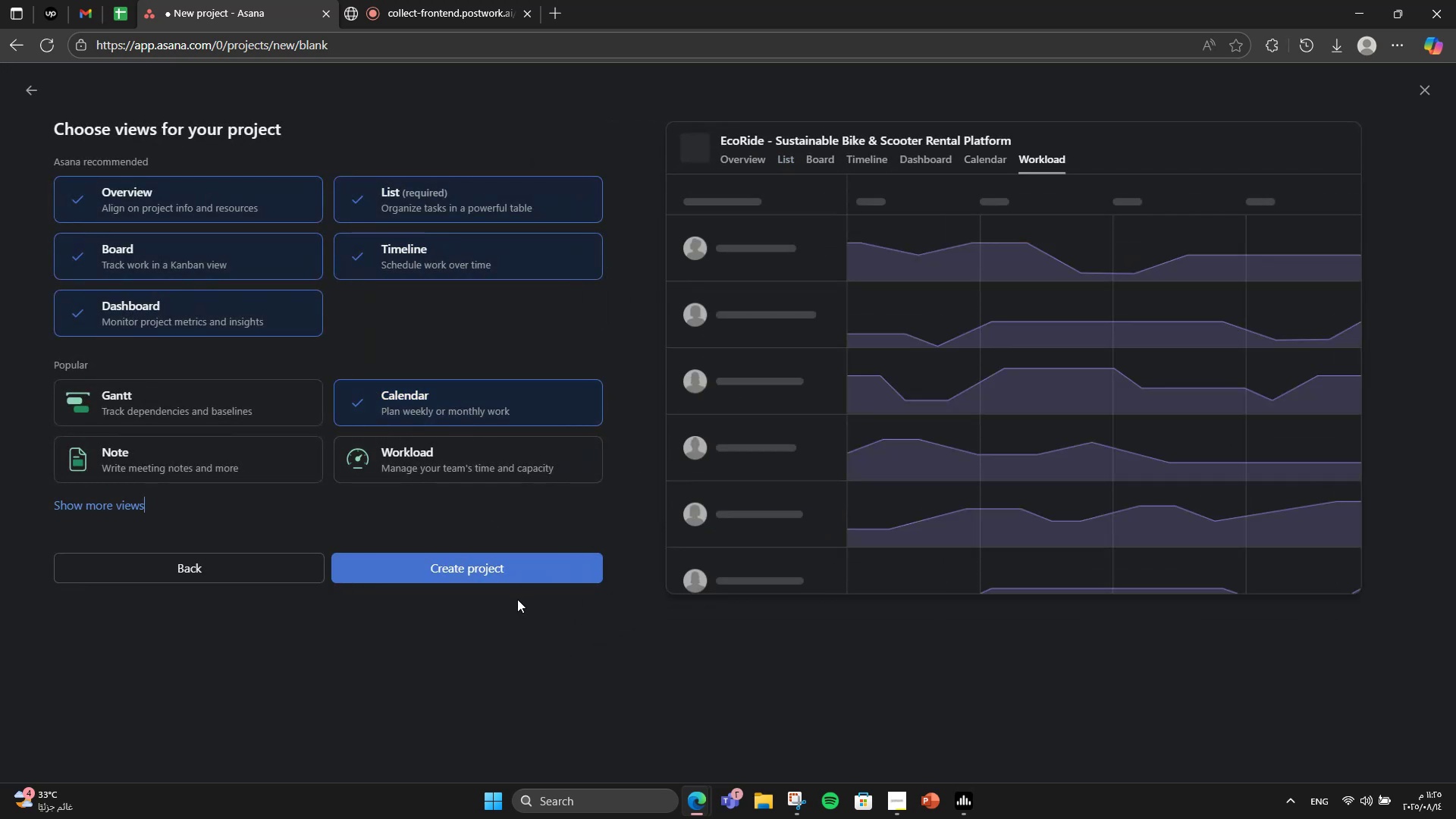 
left_click([509, 585])
 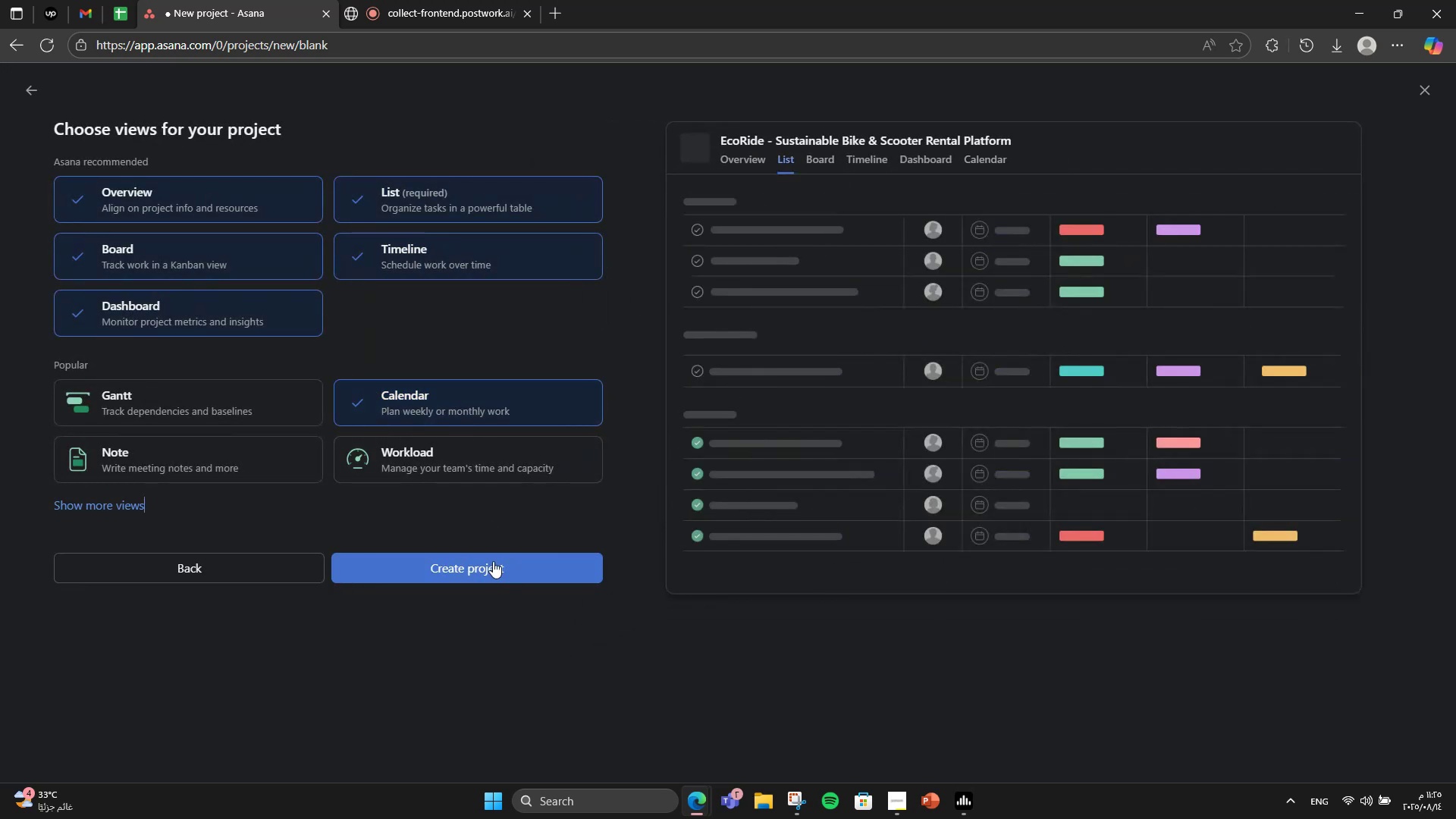 
left_click([493, 561])
 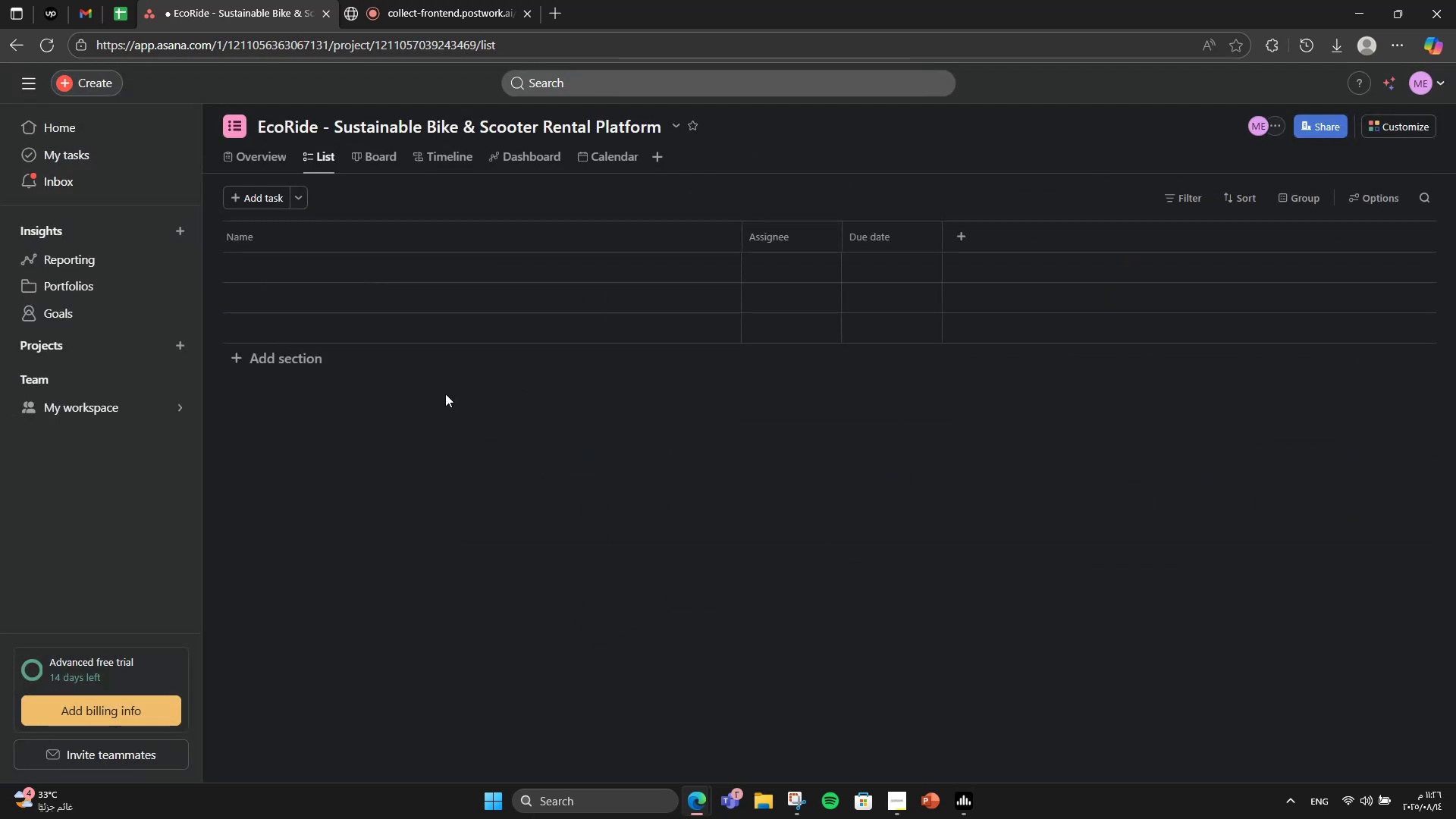 
left_click([275, 162])
 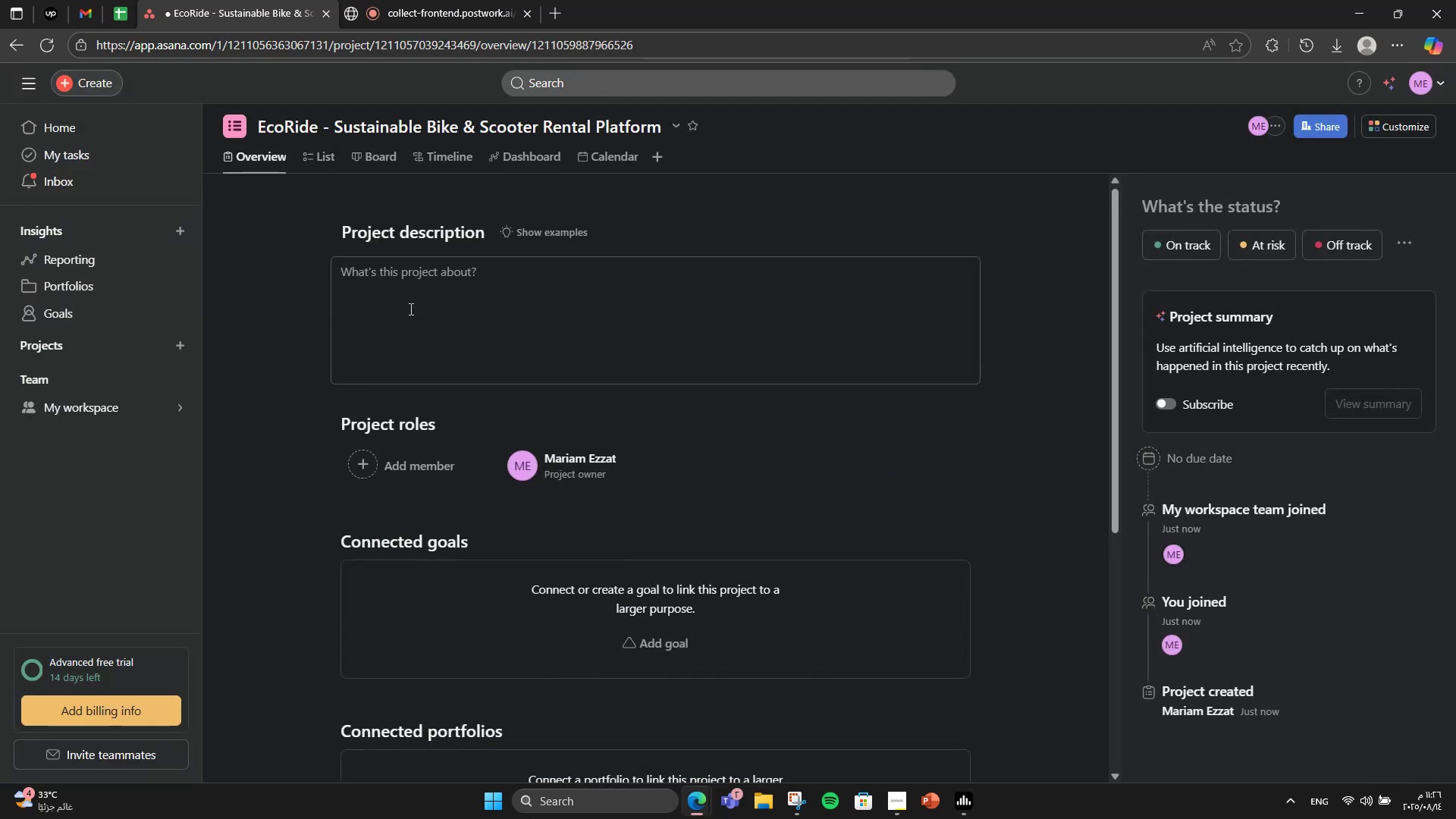 
left_click([424, 320])
 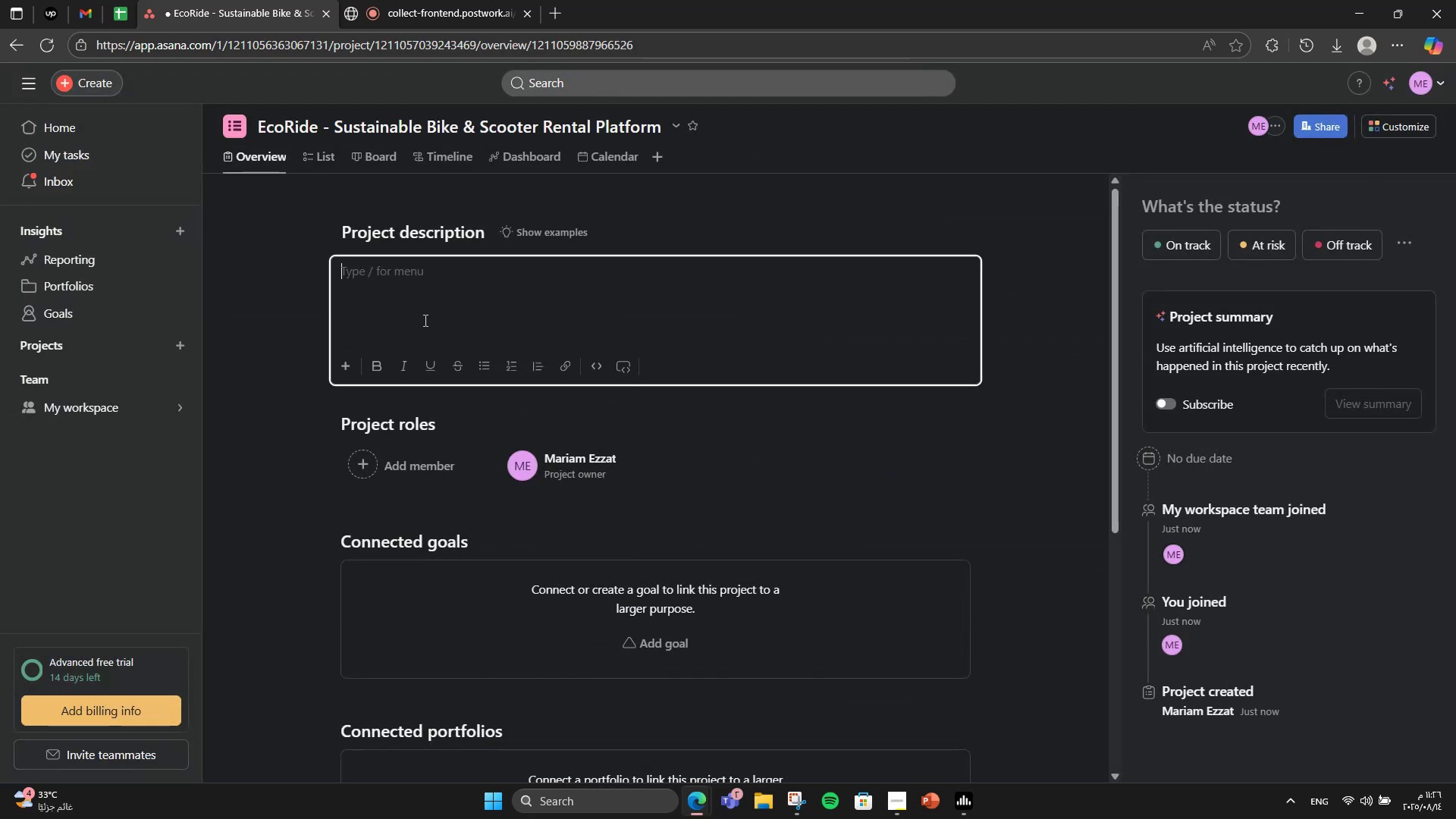 
type(EcoRide is a mobile )
key(Backspace)
type(-based rental service providing eco-friendly )
 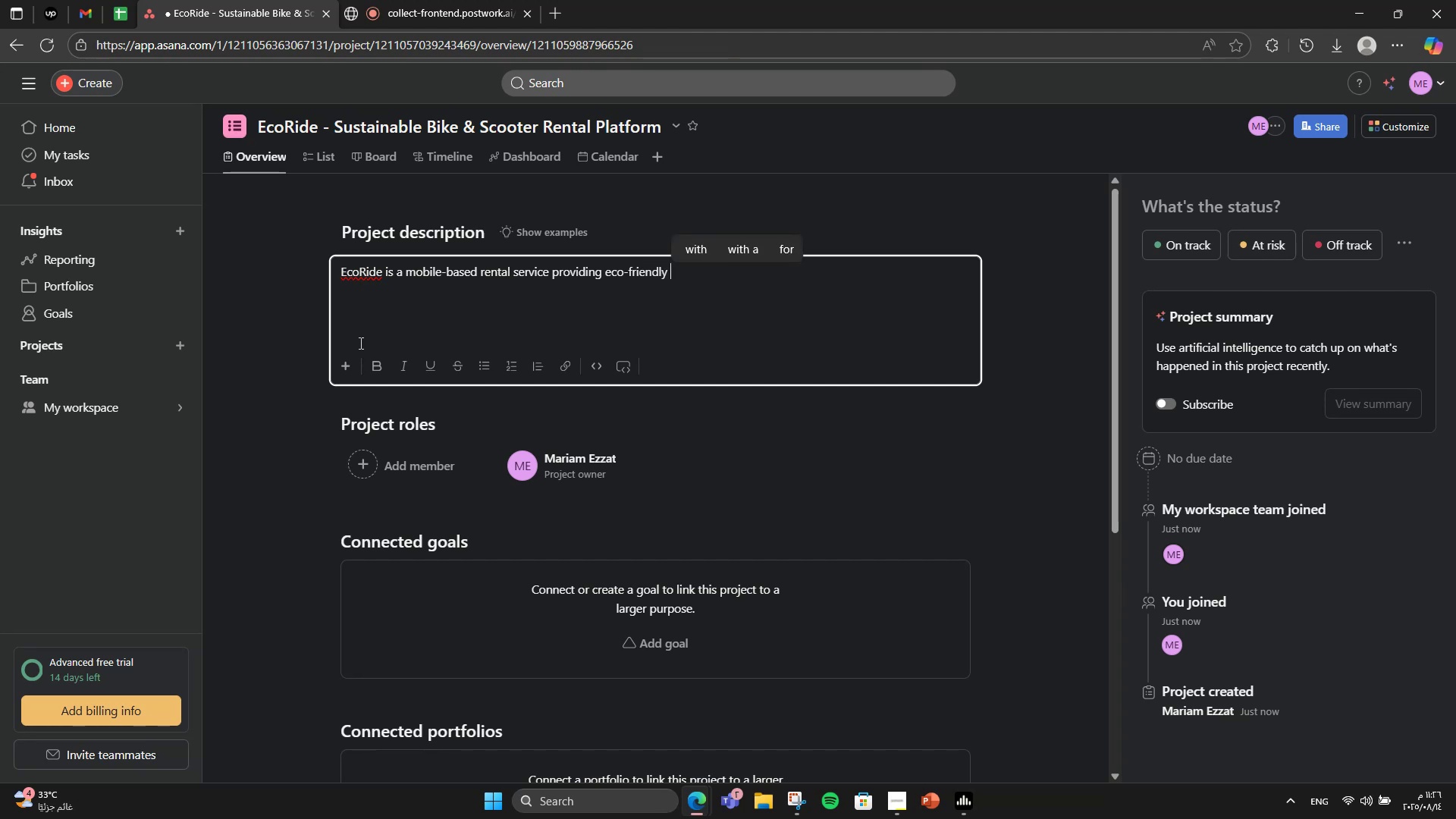 
wait(6.29)
 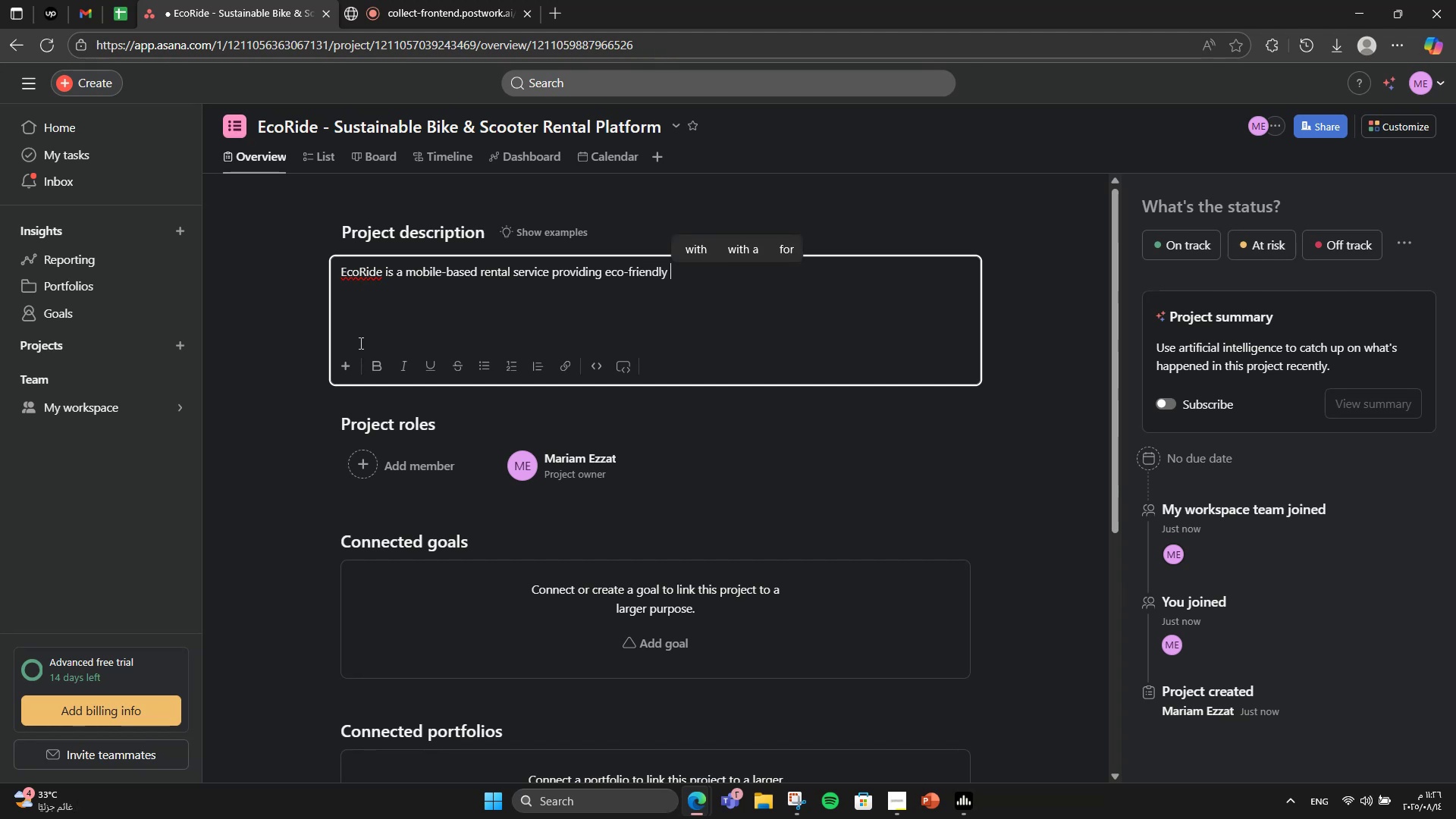 
type(bikes )
 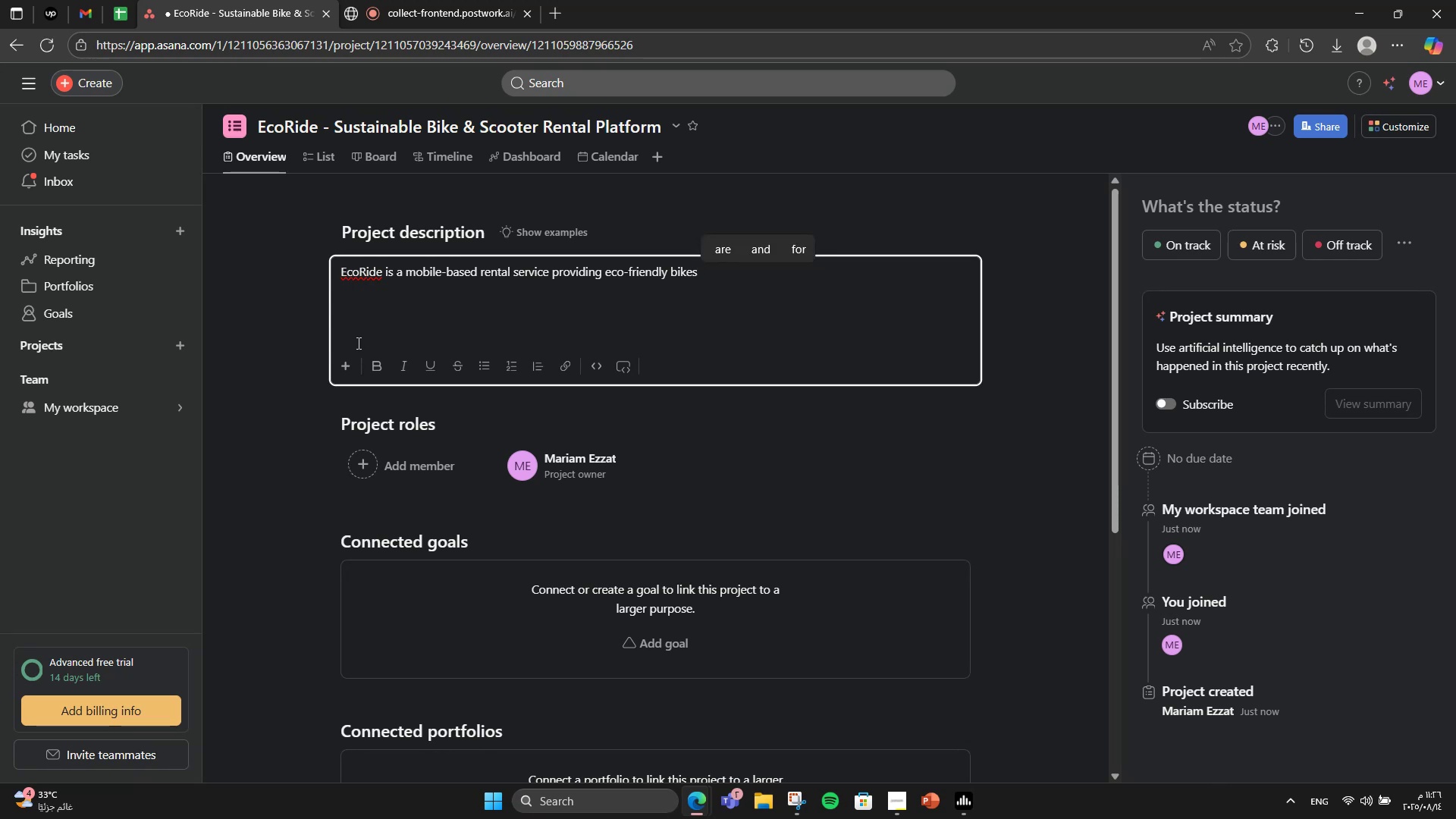 
type(and electric scooter )
key(Backspace)
type(s for urban commuters, tourists, and deliveyr)
key(Backspace)
key(Backspace)
type(rt)
key(Backspace)
type(y riders. Users can locate )
key(Backspace)
type(, unloch )
key(Backspace)
key(Backspace)
type(k )
key(Backspace)
type(, )
 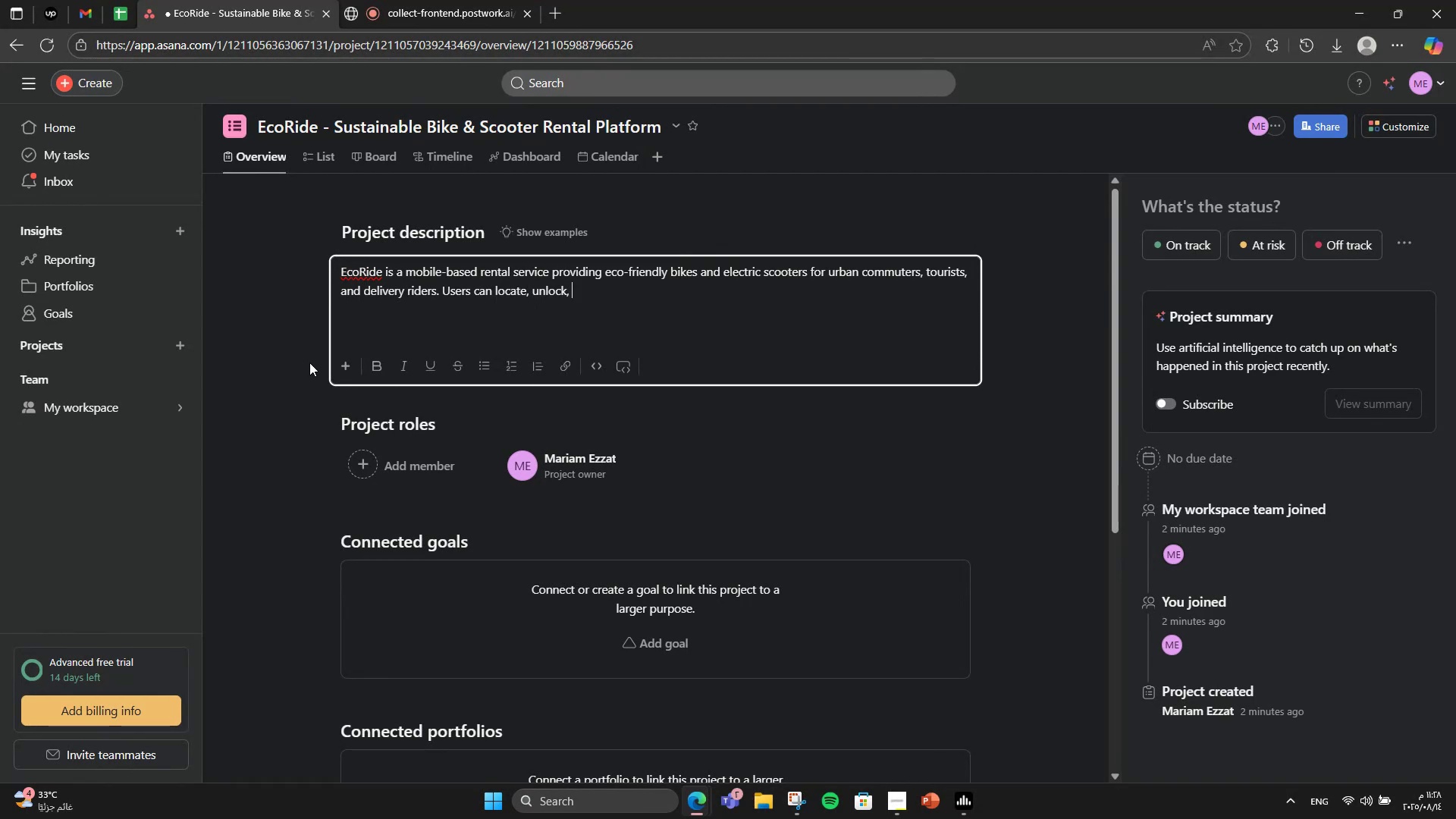 
type(and pay for rides directly from their phons)
key(Backspace)
type(es. The platform will featut)
key(Backspace)
type(re GPS tracking )
key(Backspace)
type(, a loyalty rewards program )
key(Backspace)
type(, and AI-Powered flt )
key(Backspace)
key(Backspace)
type(et management. The mission is to)
 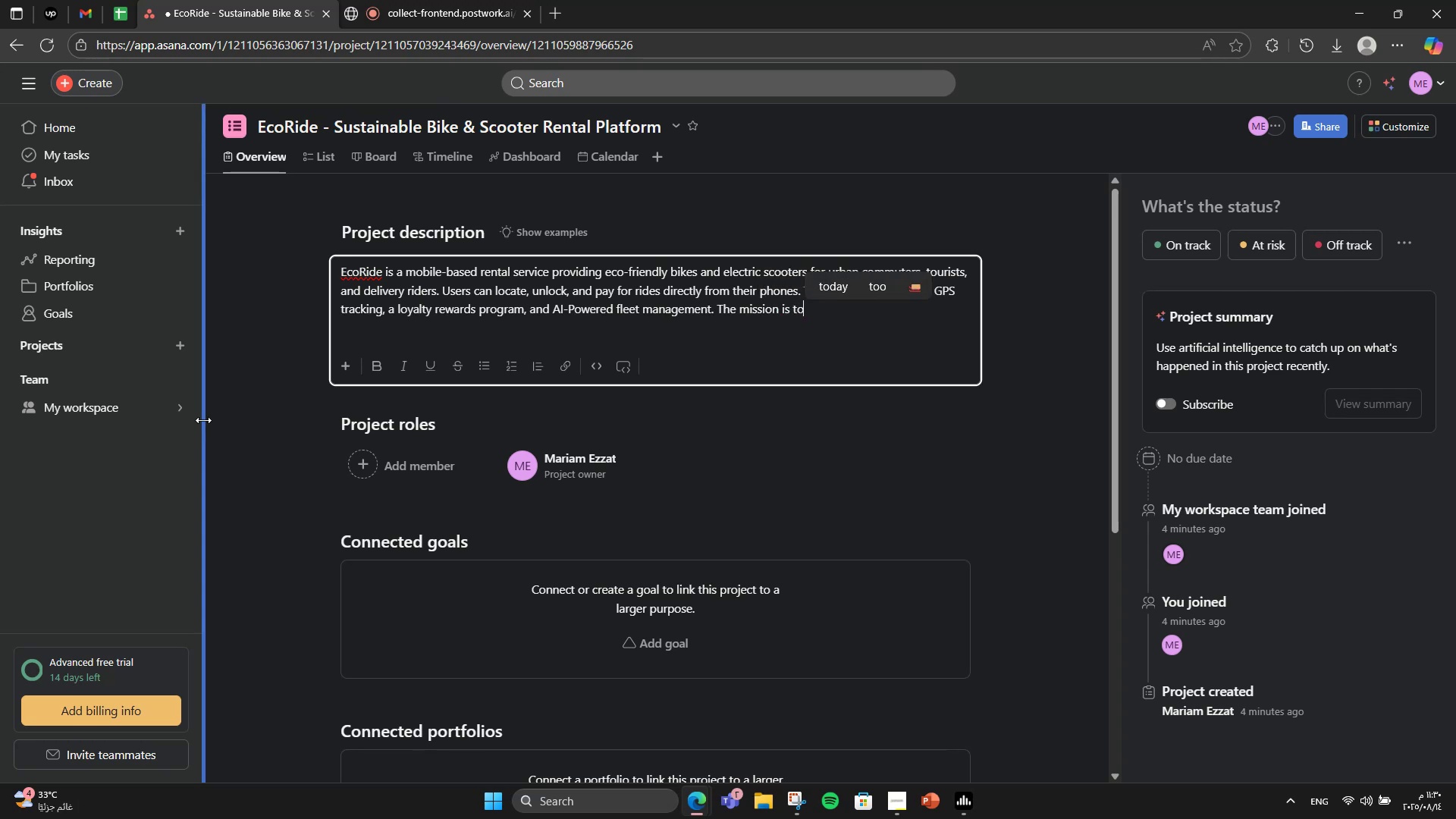 
type( make sustainable urban mobility )
 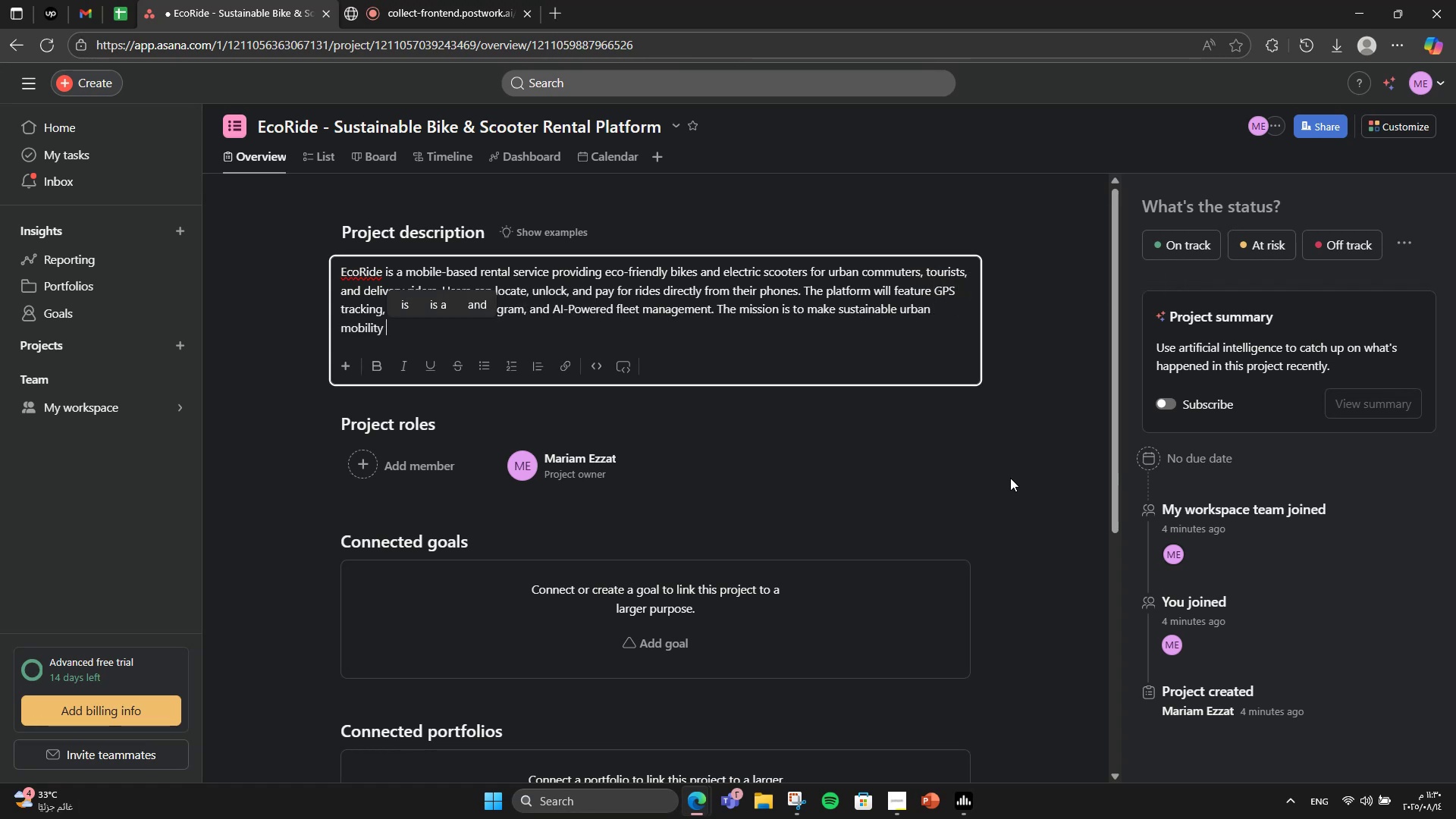 
type(accessible )
key(Backspace)
type(, affor)
 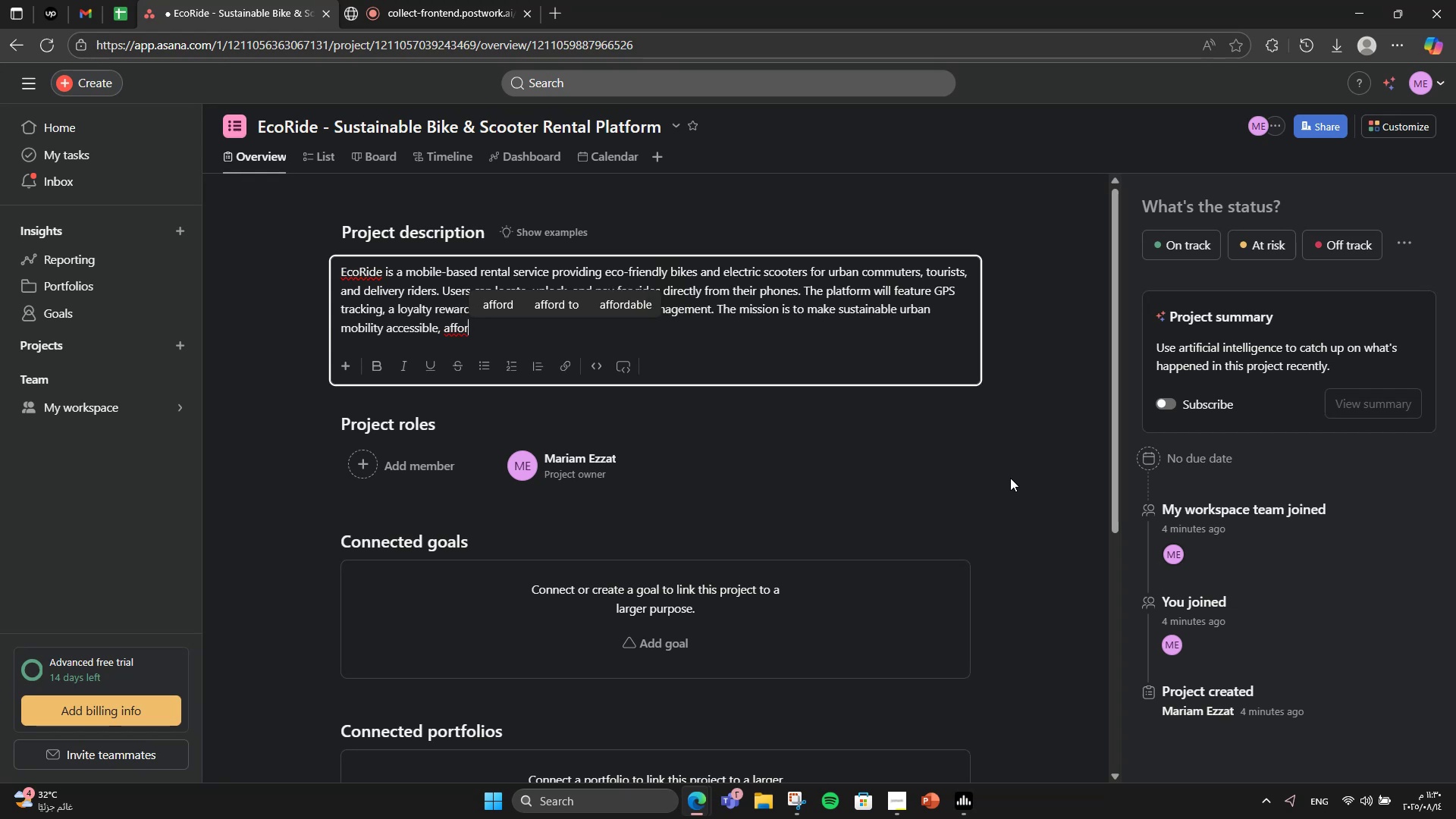 
type(dable )
key(Backspace)
type(, and convient )
key(Backspace)
key(Backspace)
key(Backspace)
key(Backspace)
key(Backspace)
type(enine)
key(Backspace)
type(t )
key(Backspace)
key(Backspace)
key(Backspace)
type(ent while reducing traffic congestion and emissions.)
 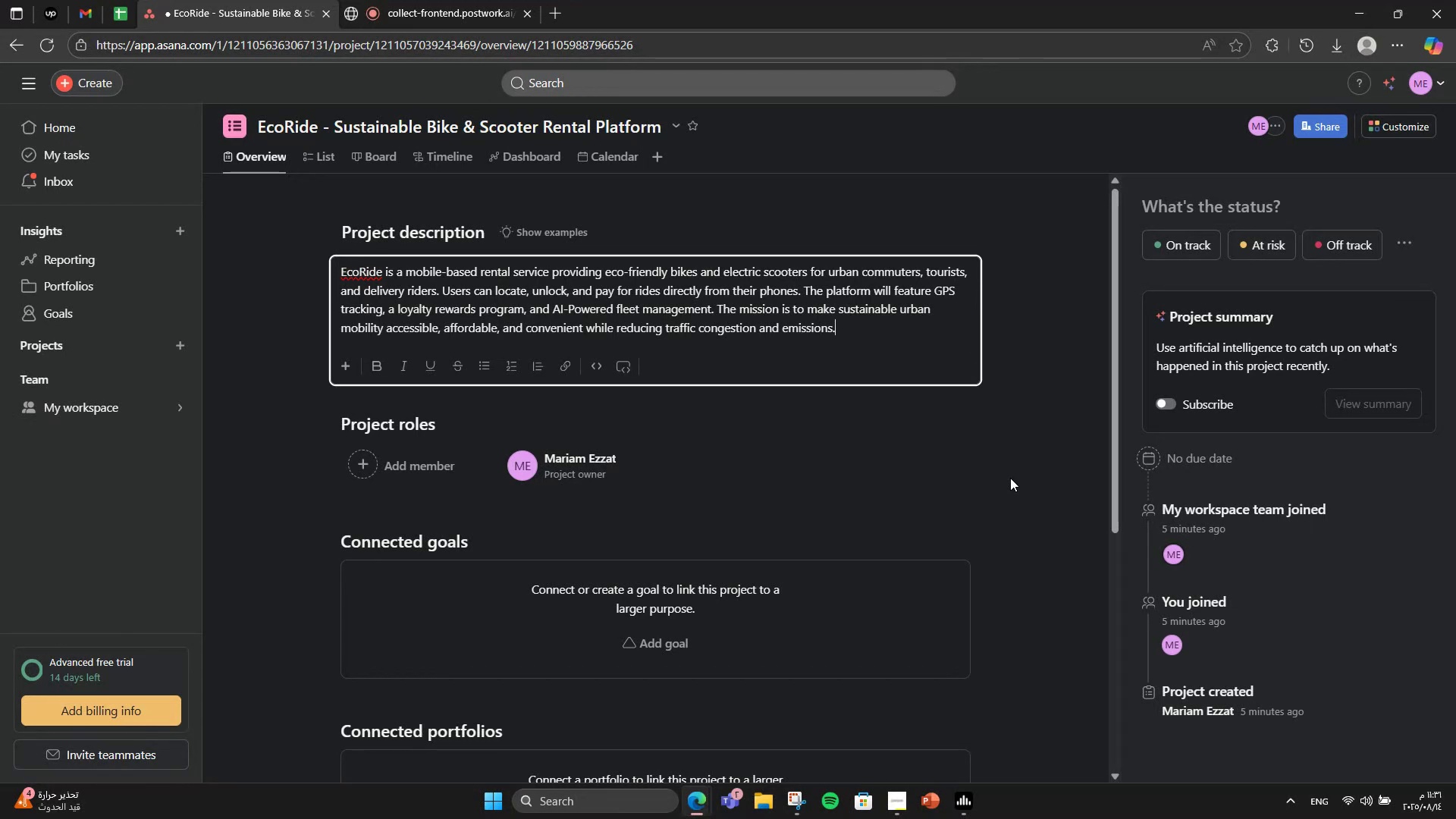 
wait(15.74)
 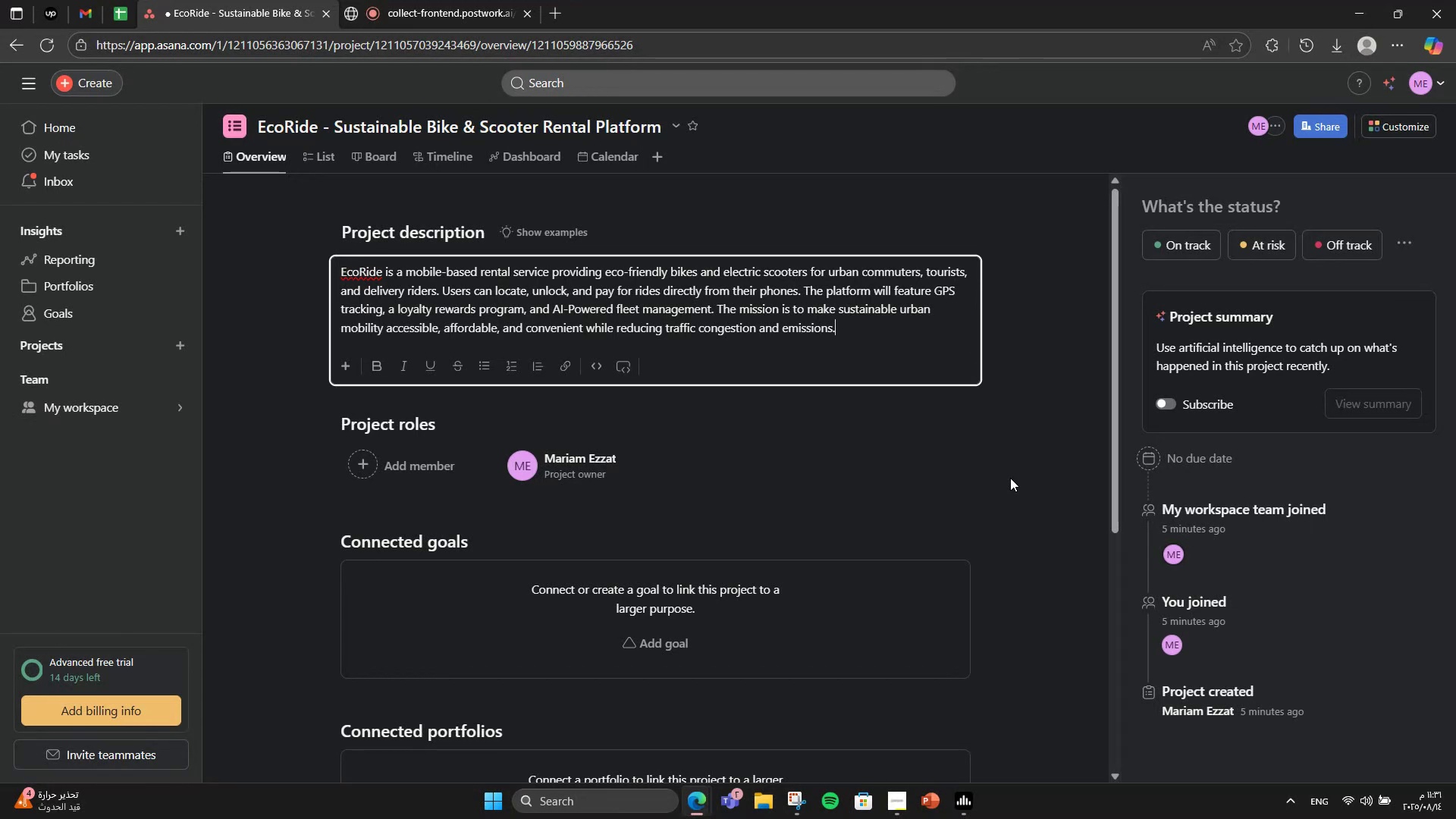 
scroll: coordinate [655, 308], scroll_direction: down, amount: 3.0
 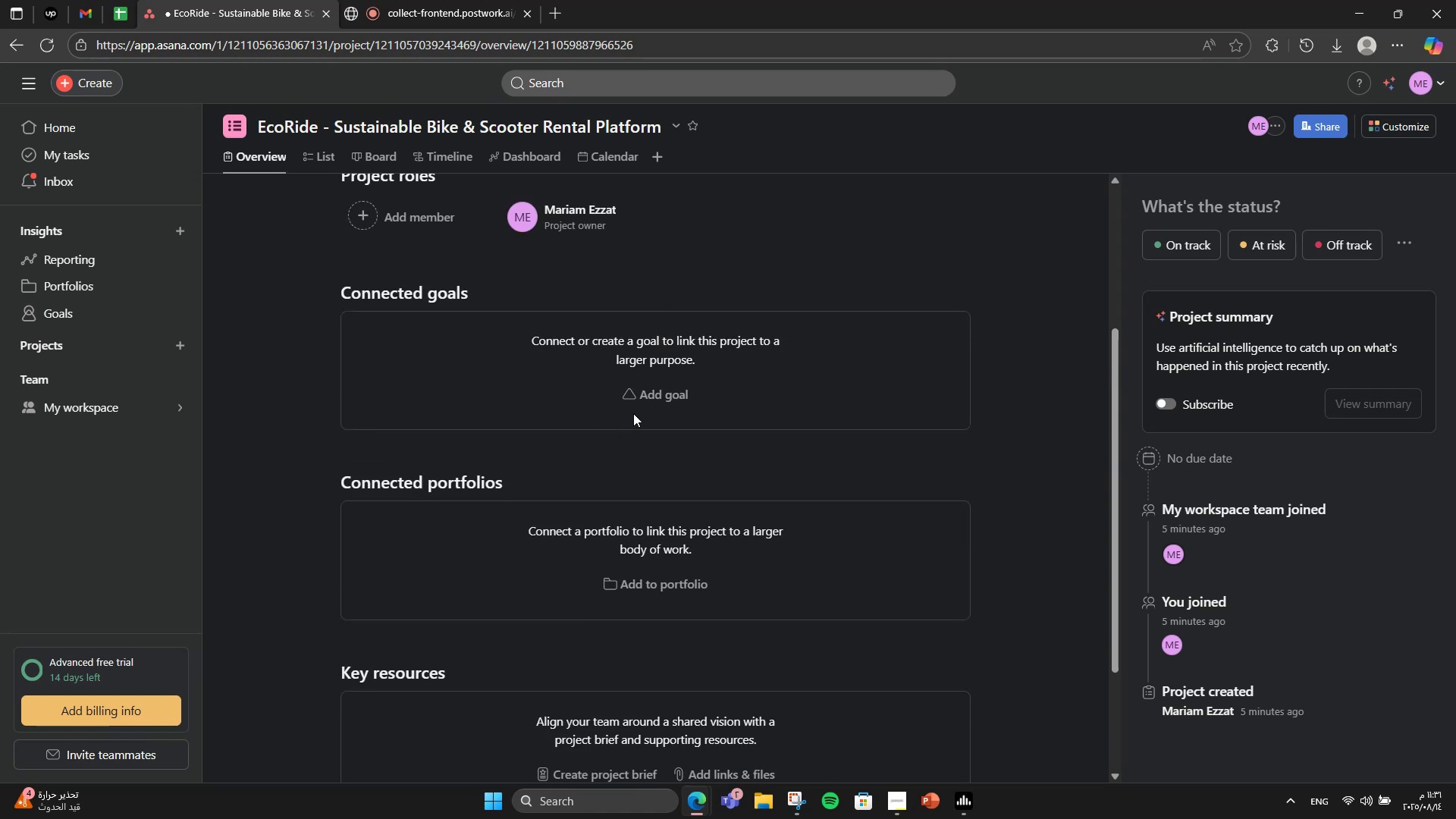 
left_click([645, 408])
 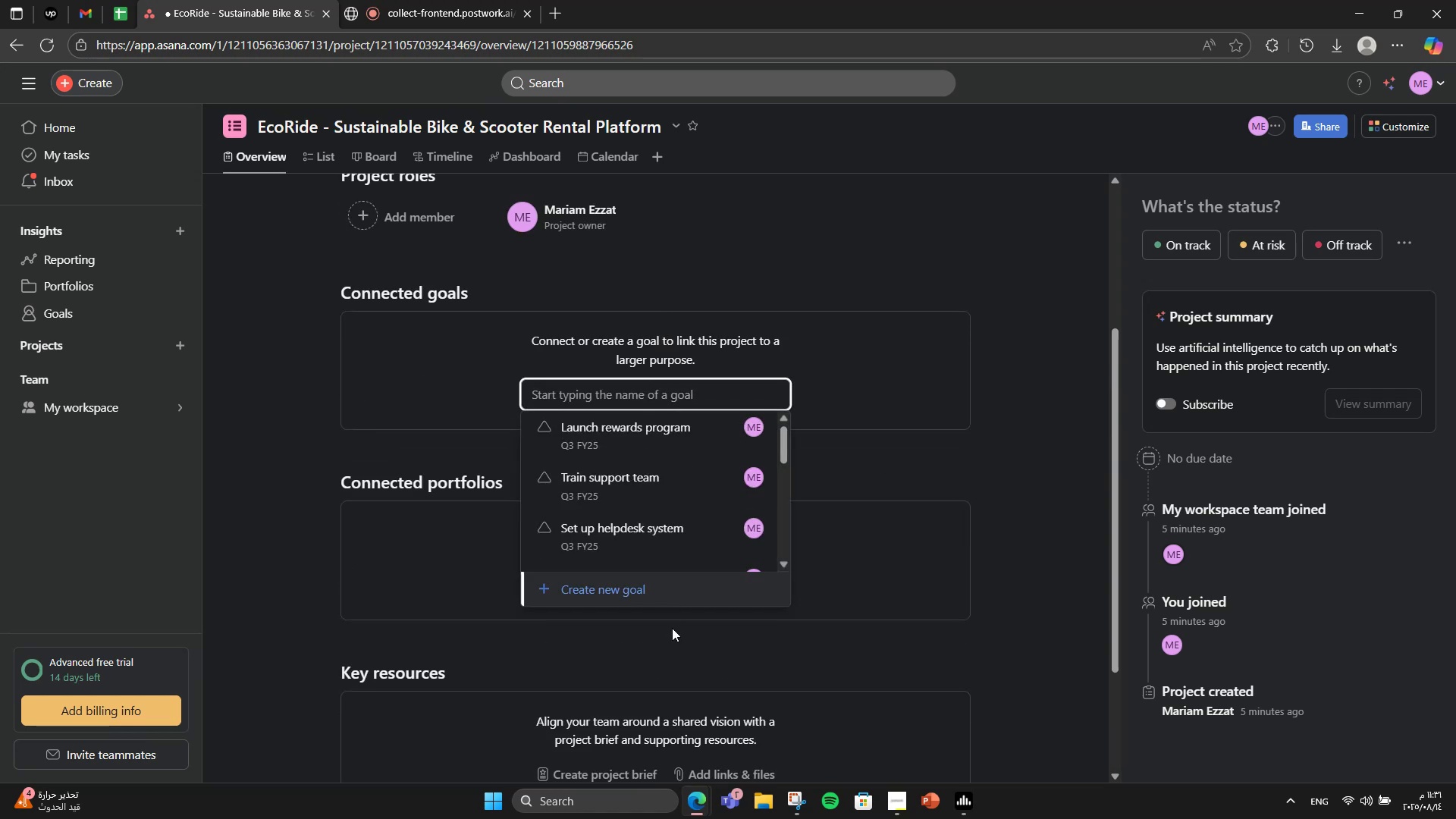 
left_click([673, 588])
 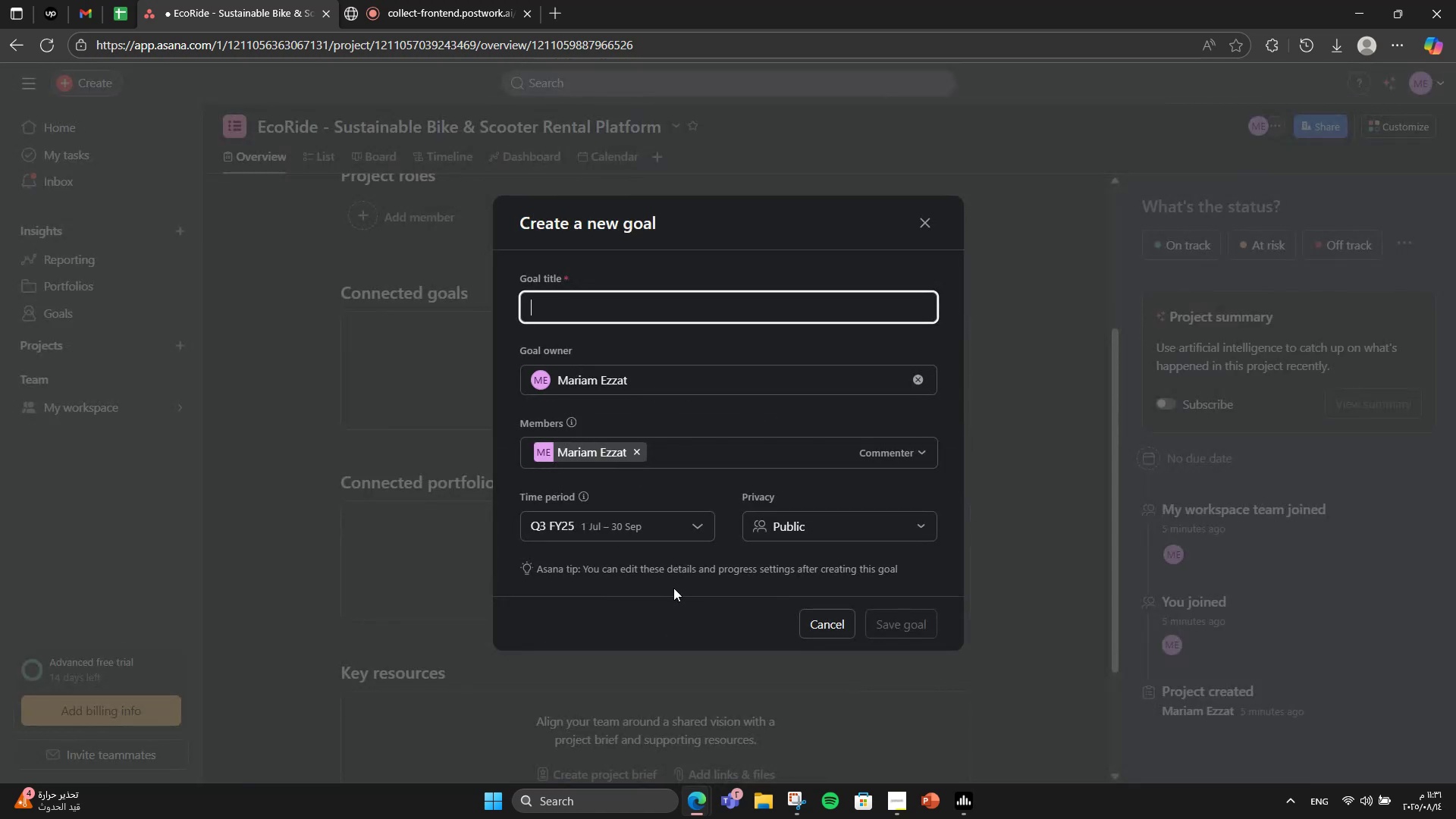 
type(Develop & Launch Mobile App)
 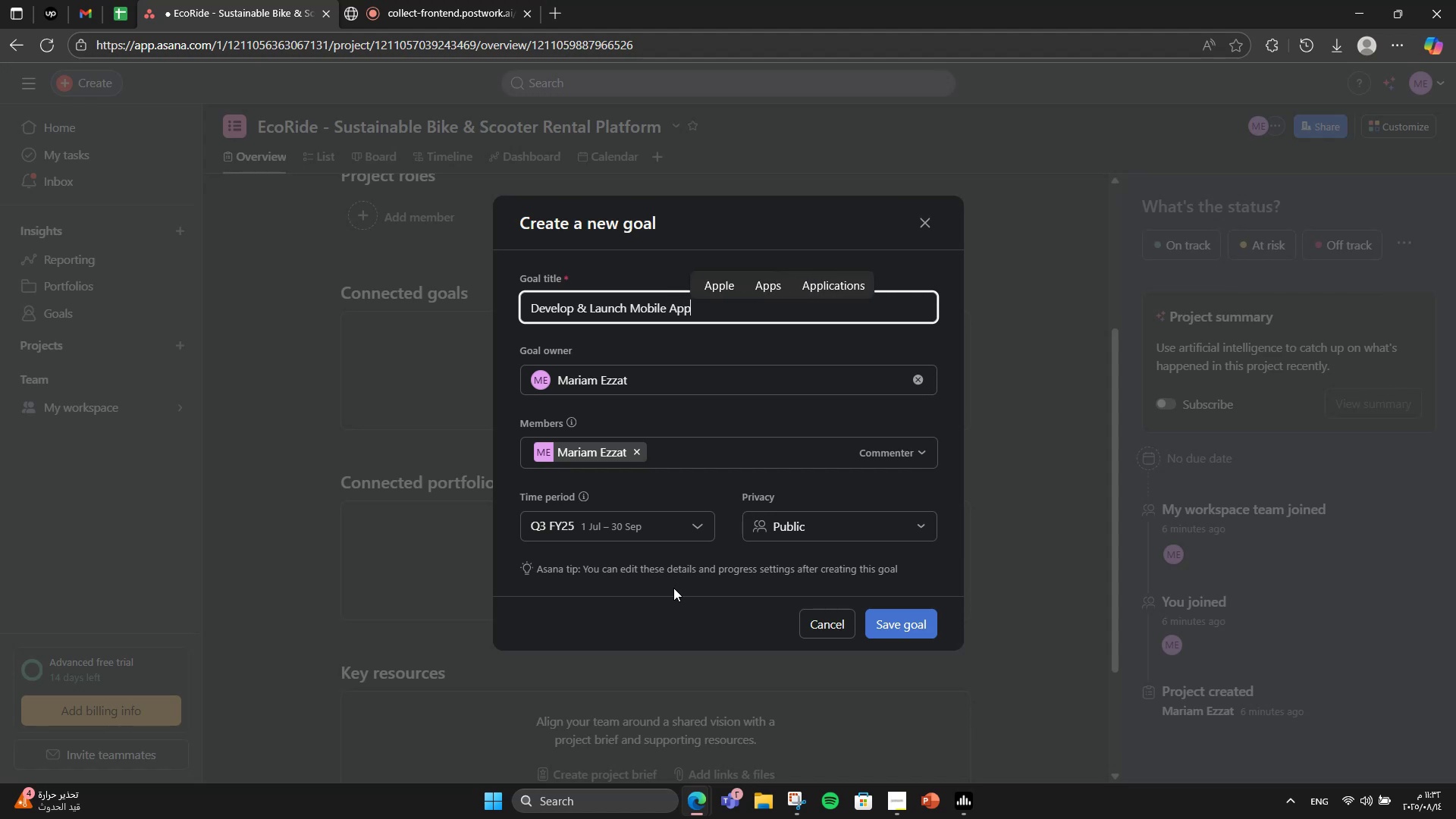 
left_click([883, 628])
 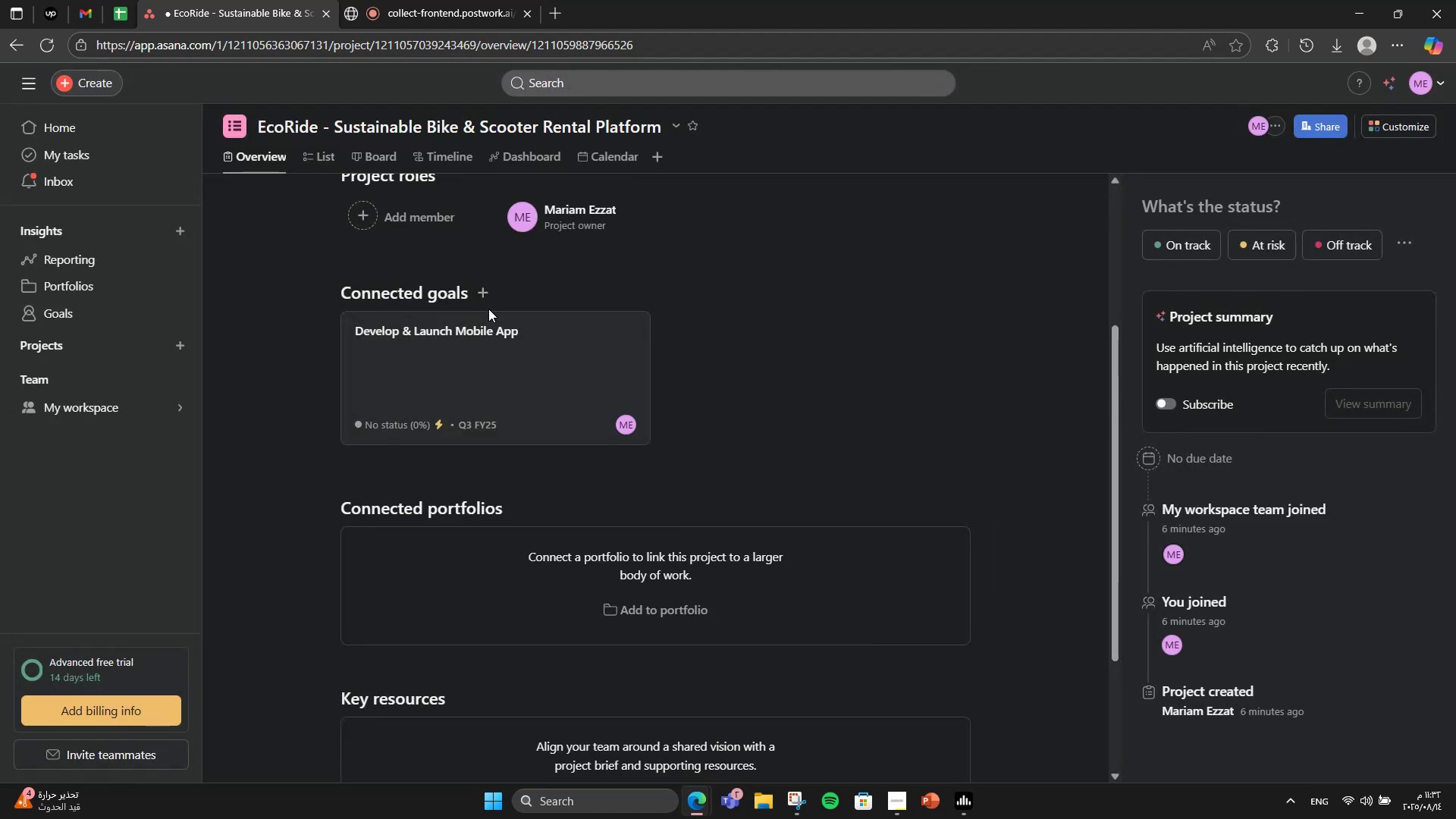 
left_click([474, 296])
 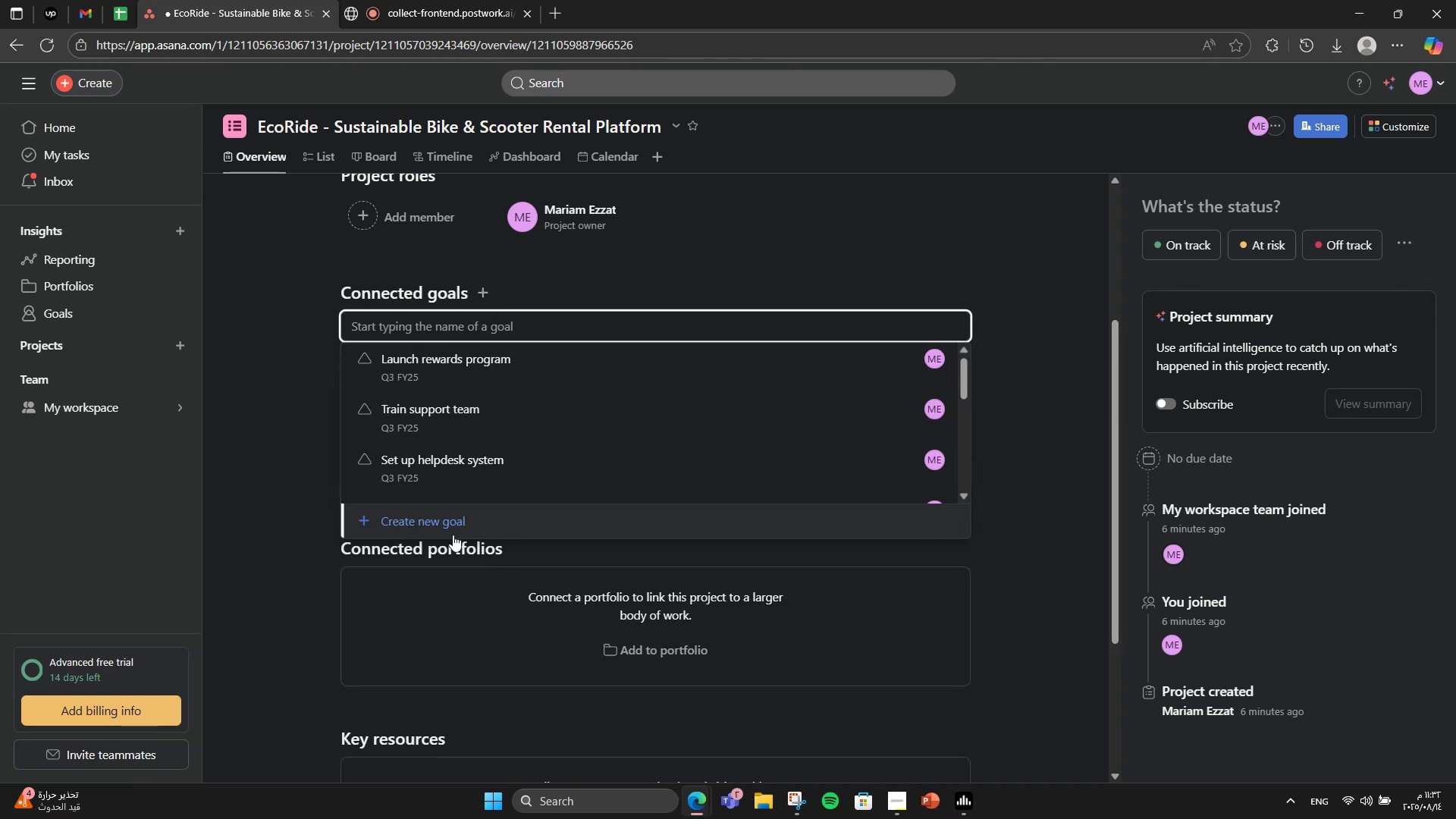 
left_click([432, 523])
 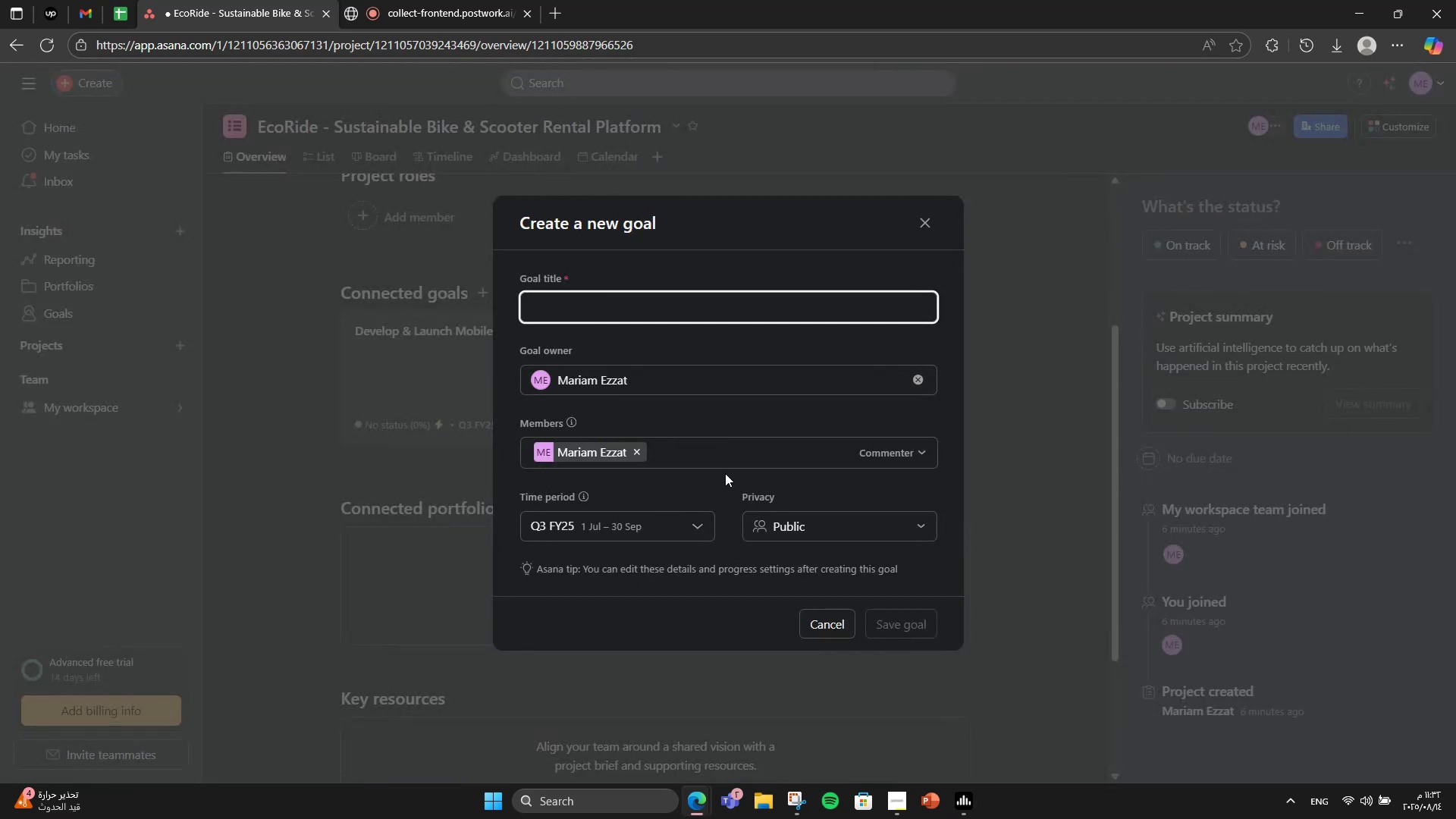 
type(Deo)
key(Backspace)
type(ploy )
 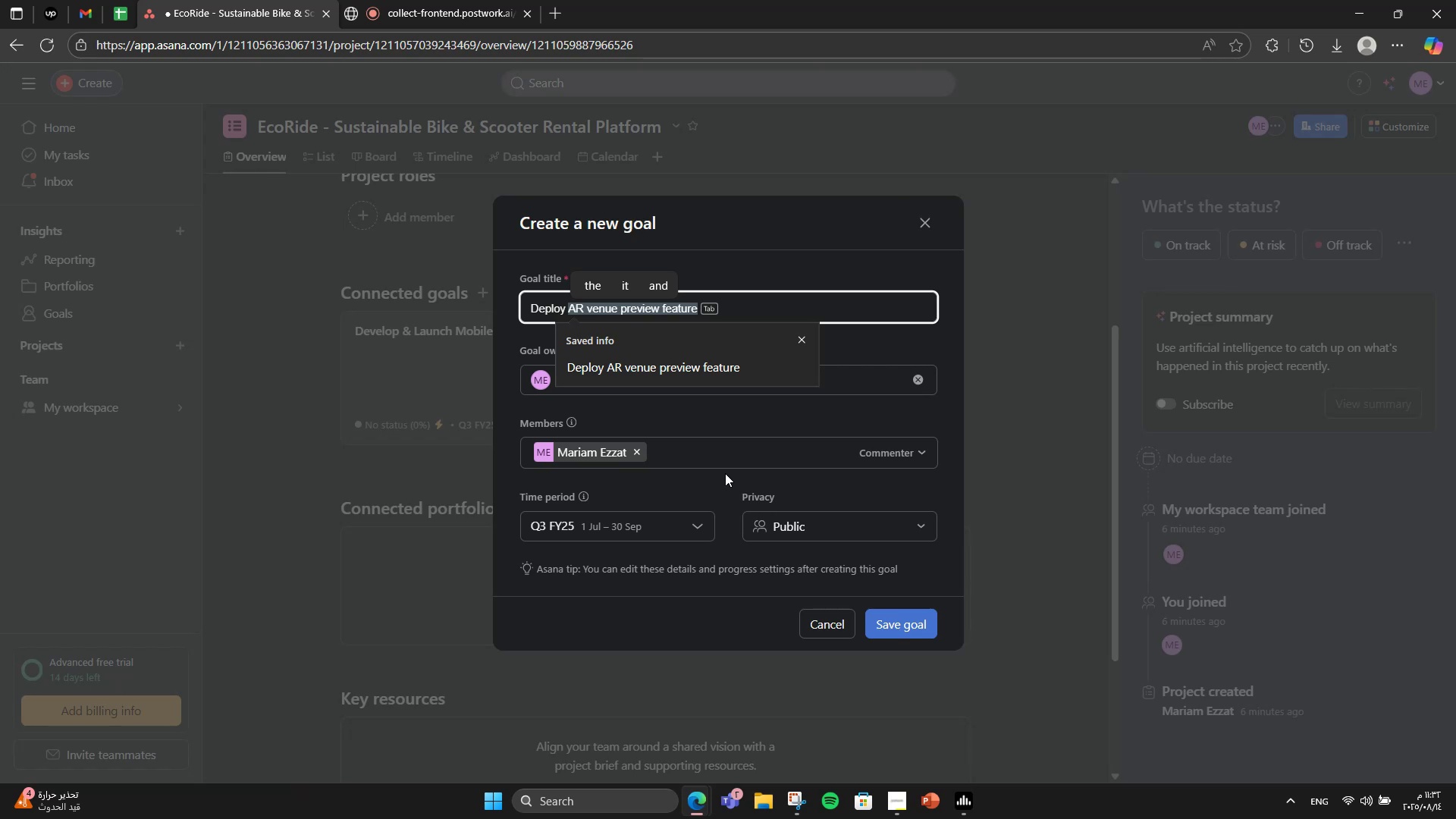 
key(Shift+ShiftLeft)
 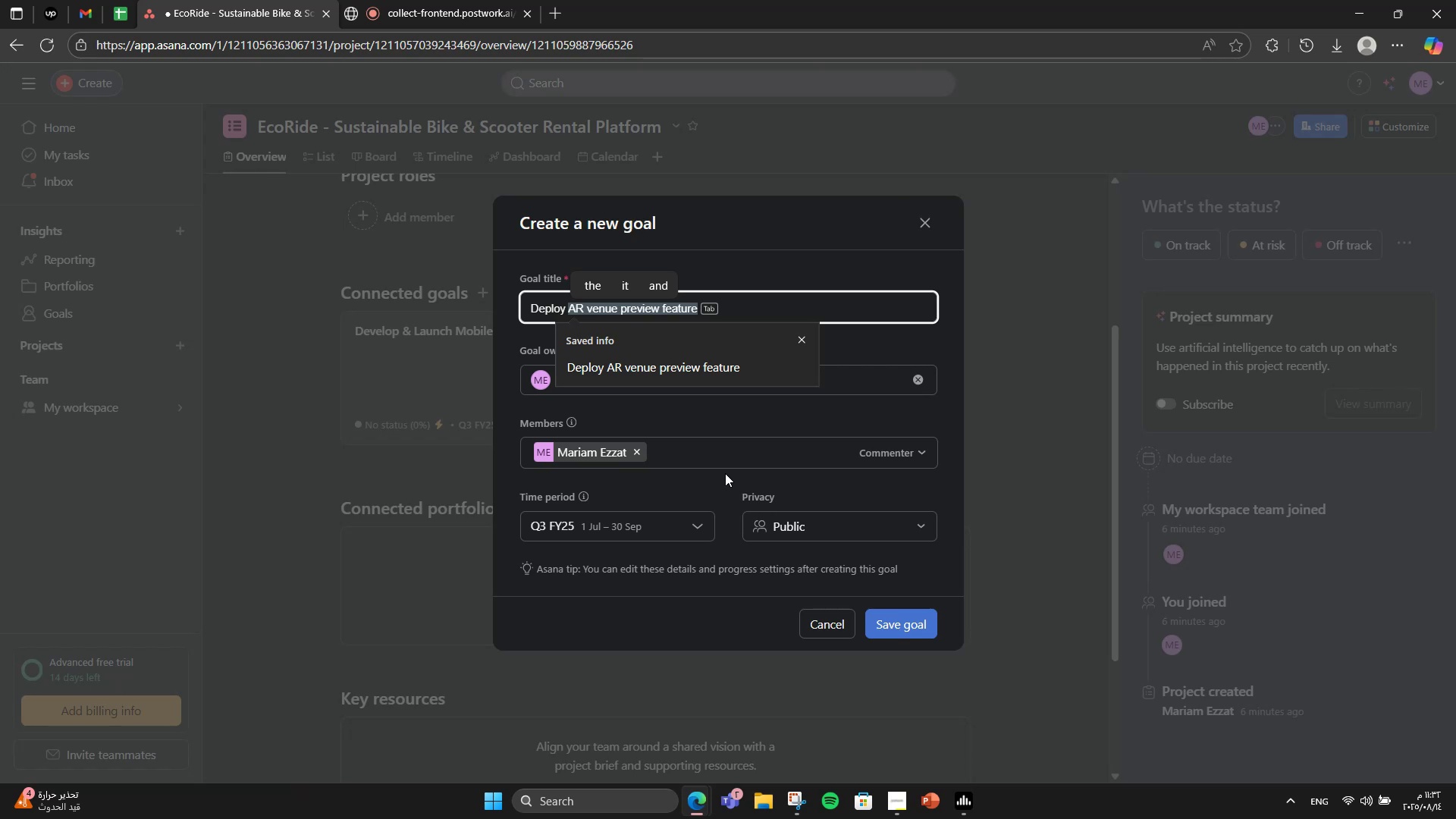 
key(Shift+7)
 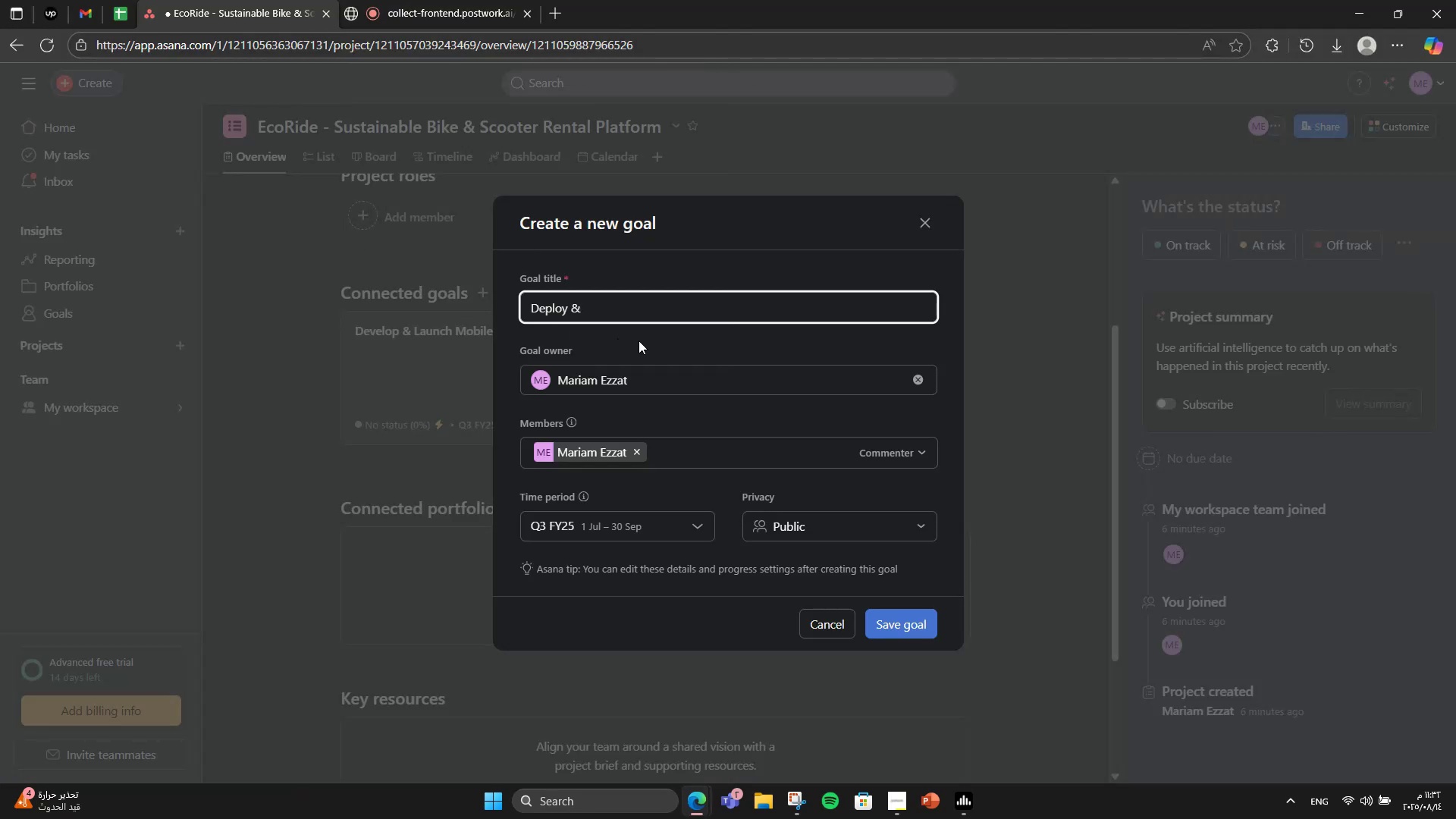 
wait(8.36)
 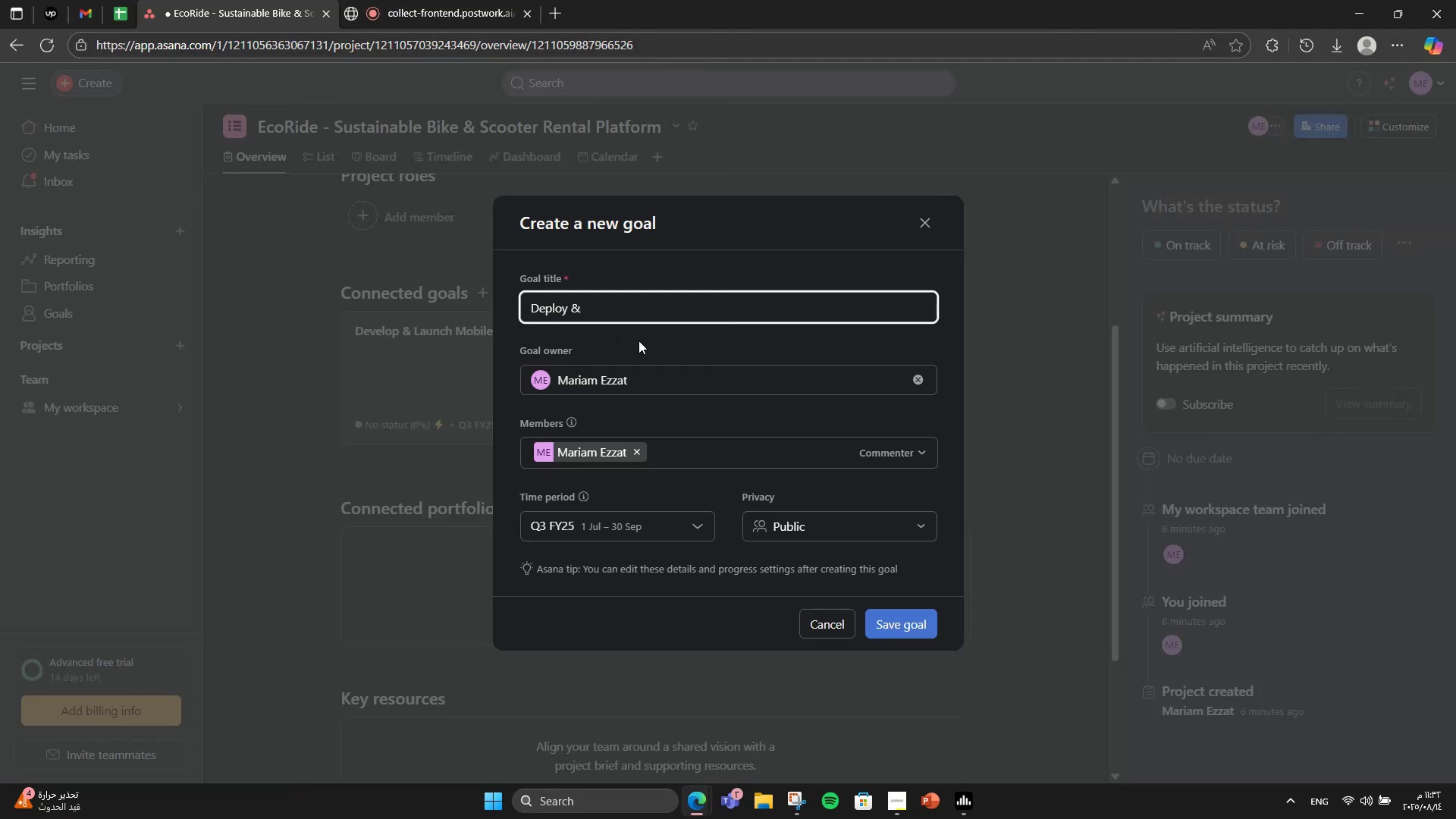 
type(Launch)
 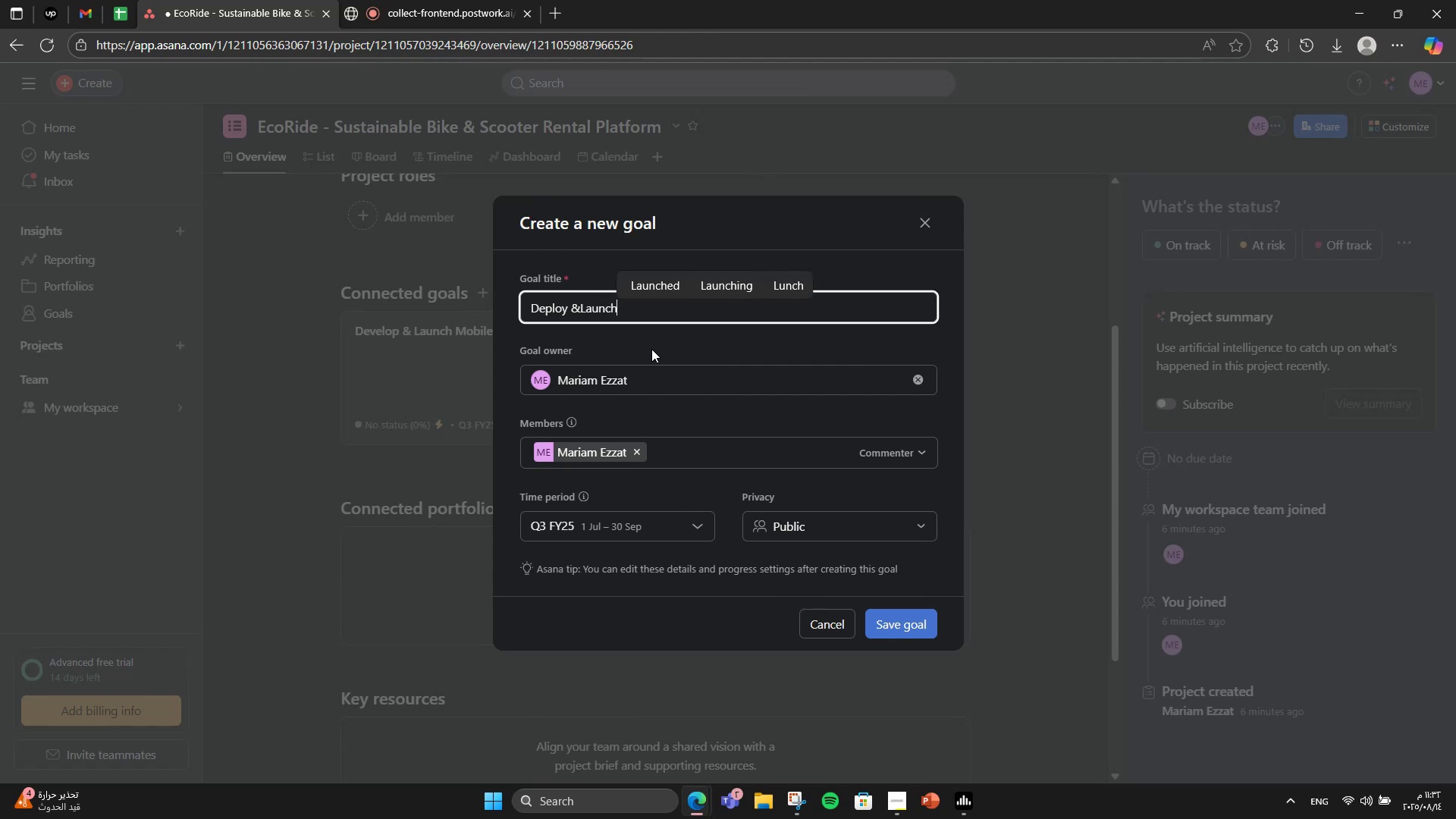 
hold_key(key=ArrowLeft, duration=0.65)
 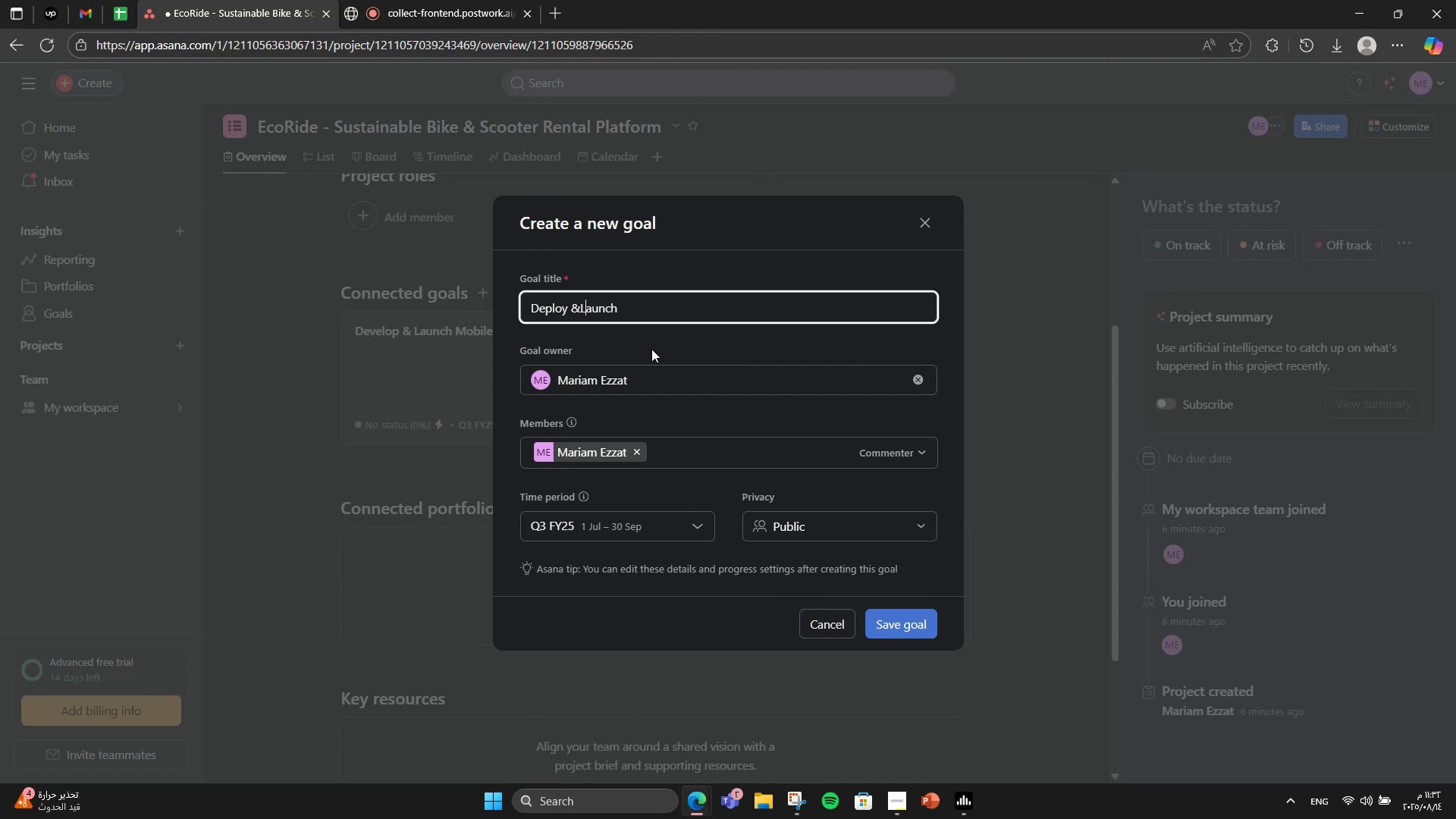 
key(ArrowLeft)
 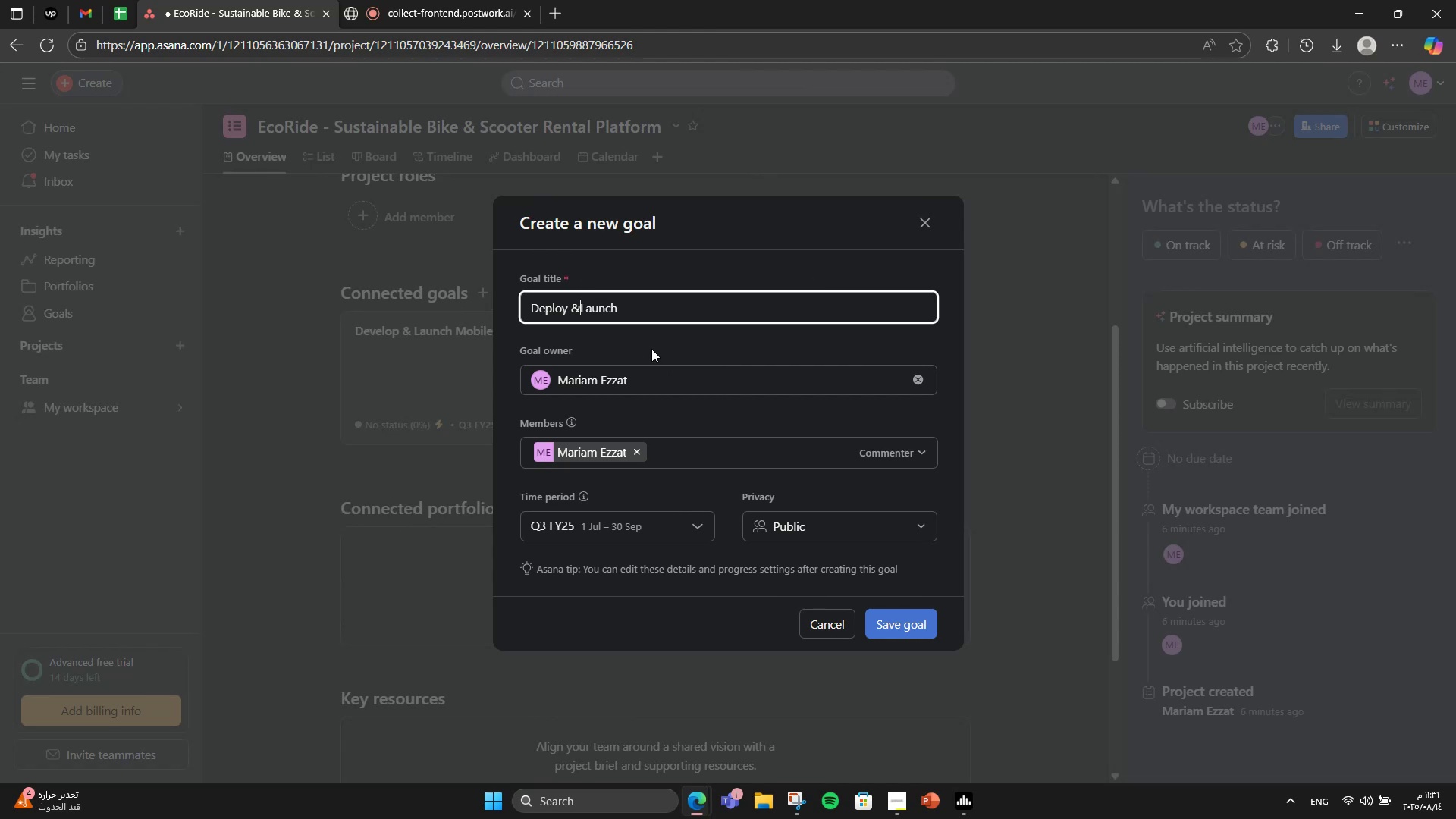 
type(  Mobile App)
 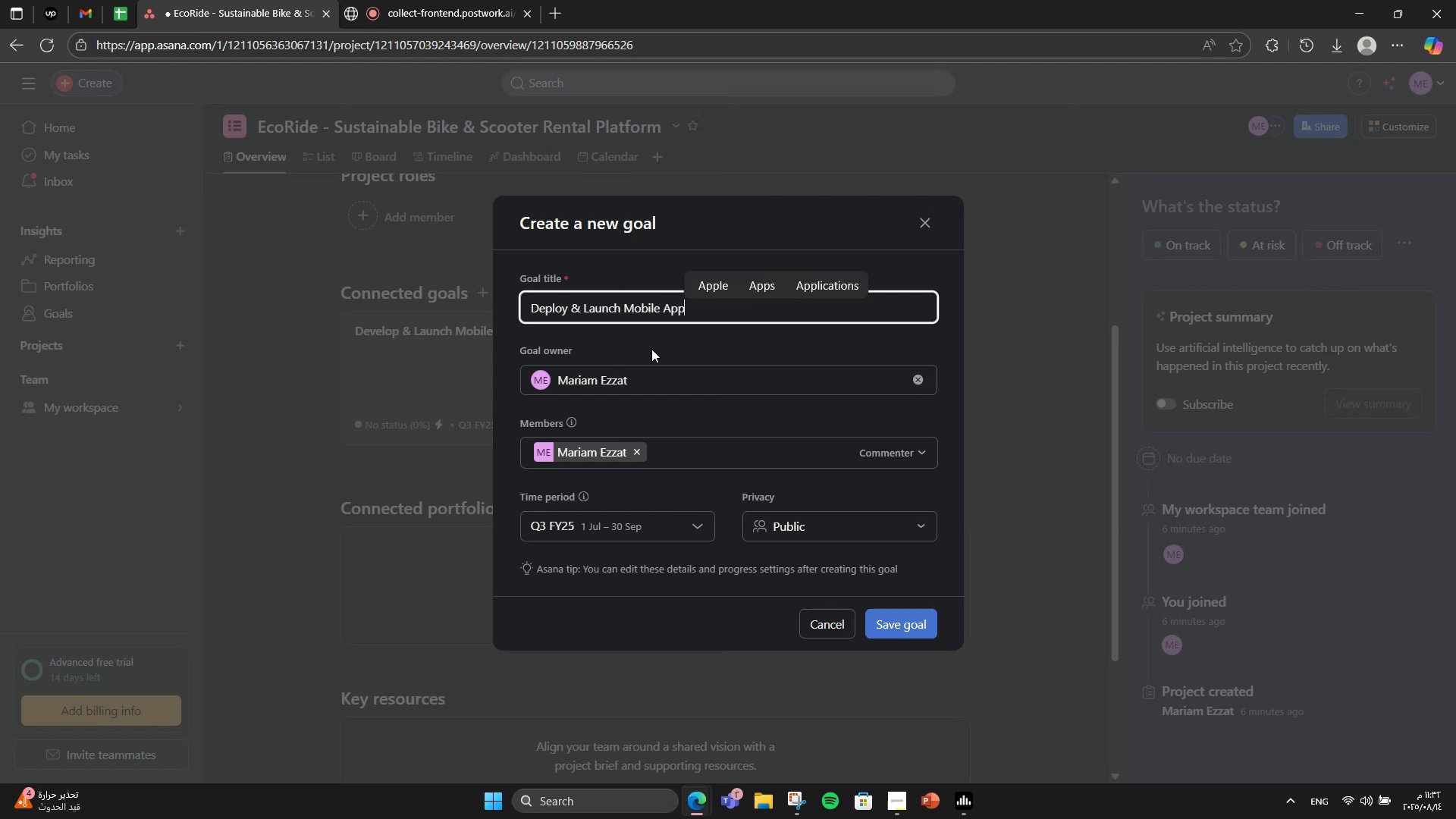 
hold_key(key=ArrowRight, duration=0.94)
 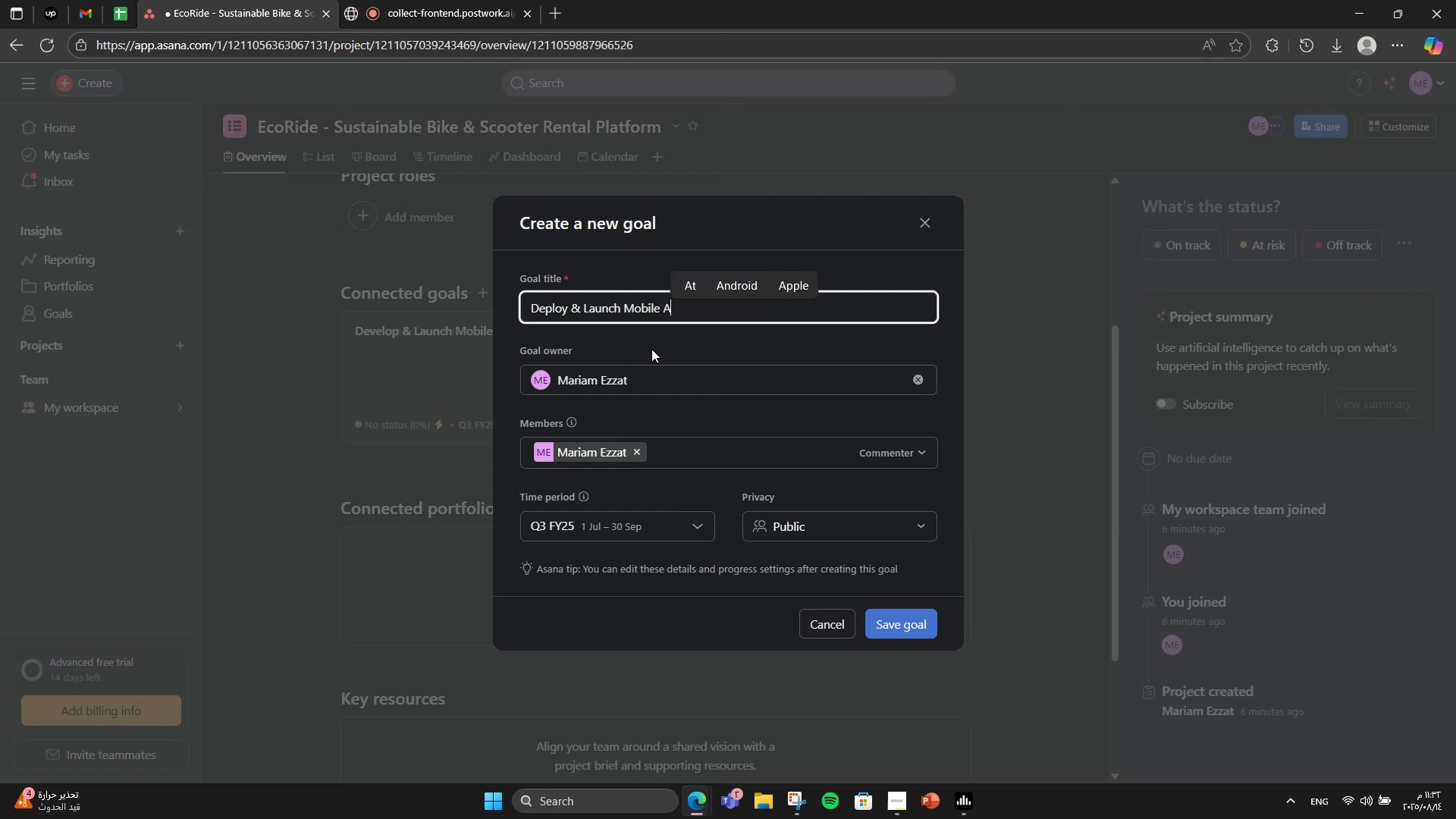 
left_click([902, 613])
 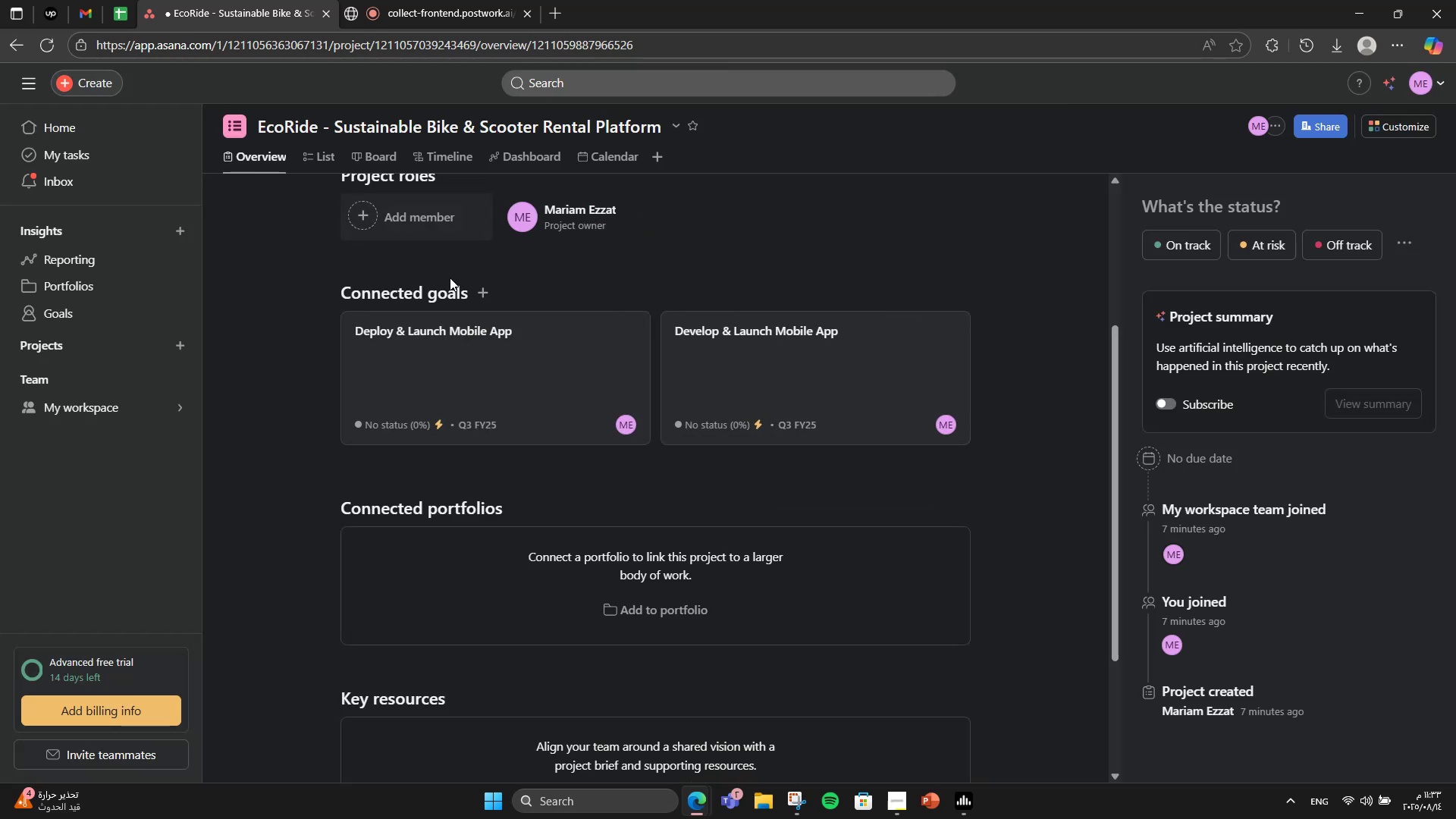 
double_click([477, 296])
 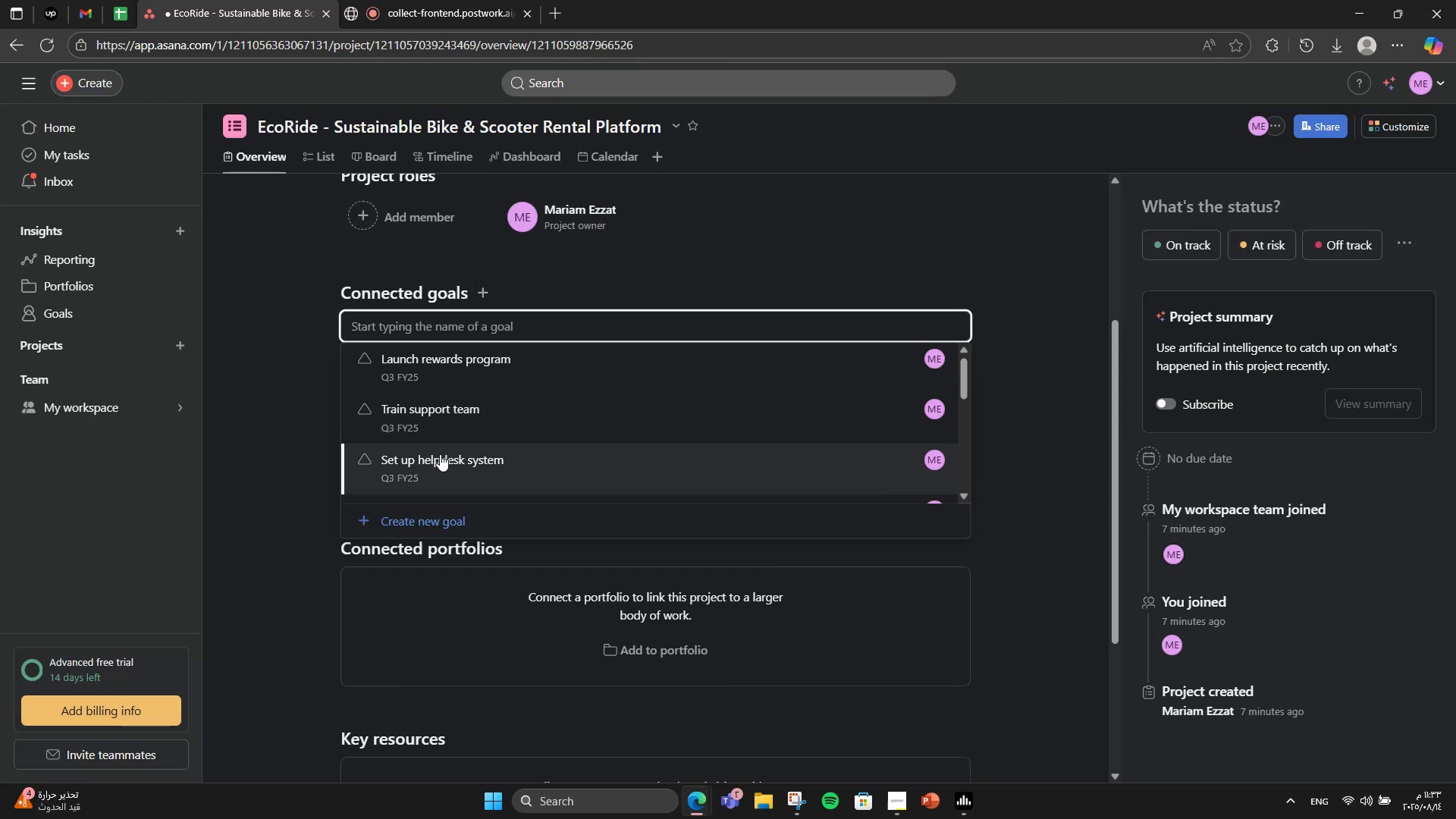 
mouse_move([450, 491])
 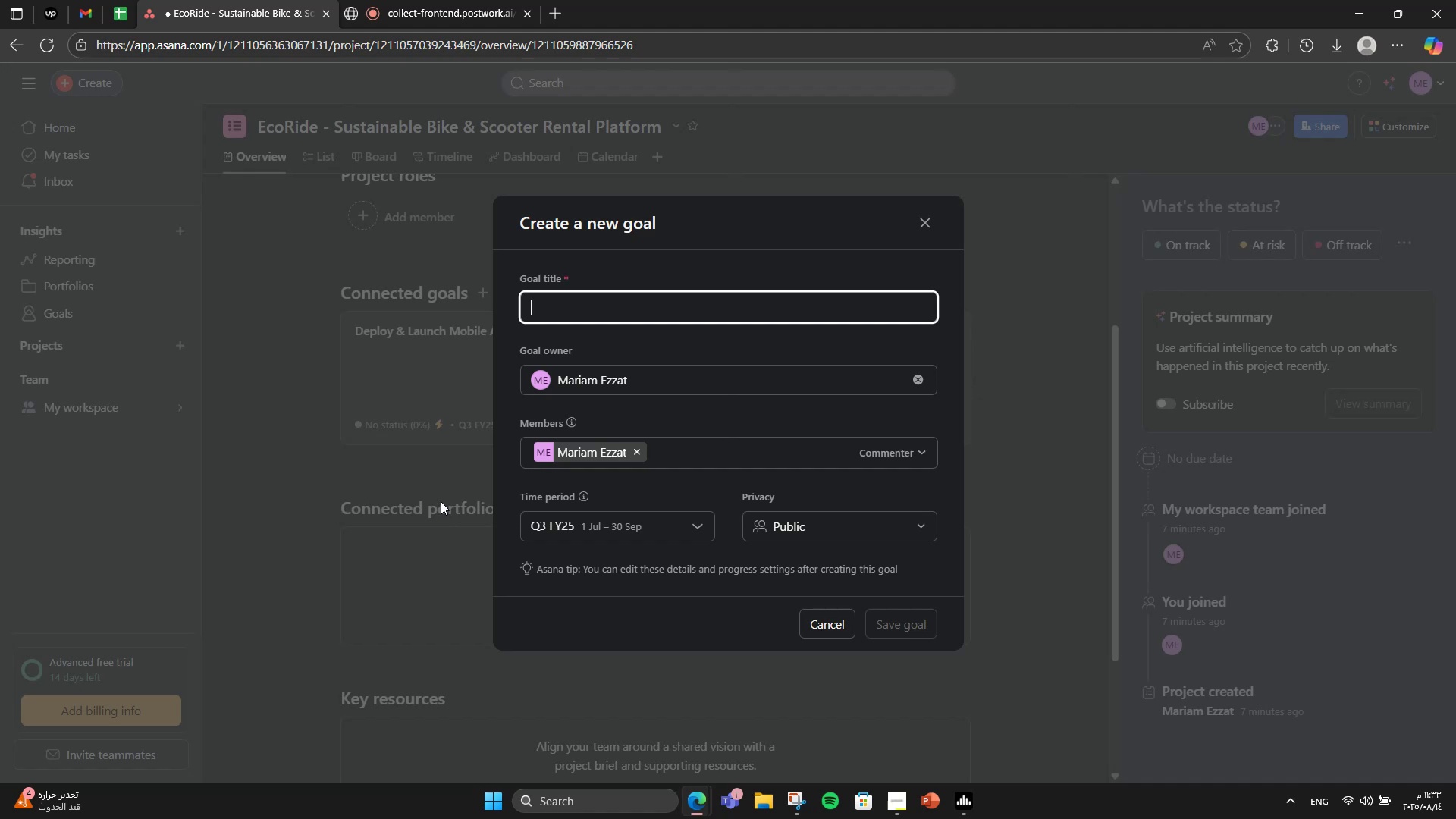 
mouse_move([577, 455])
 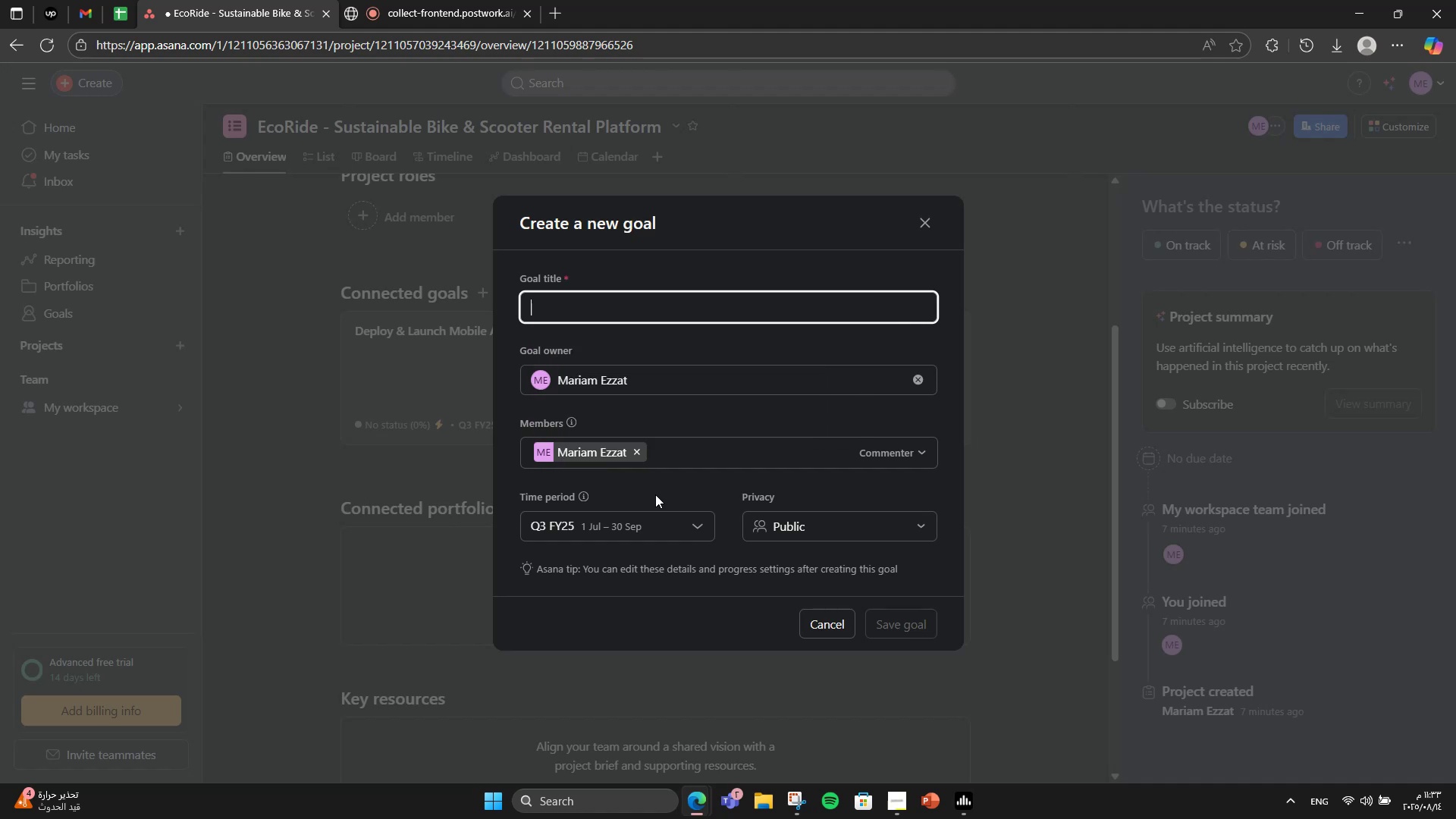 
type(Build Brand Awareness)
 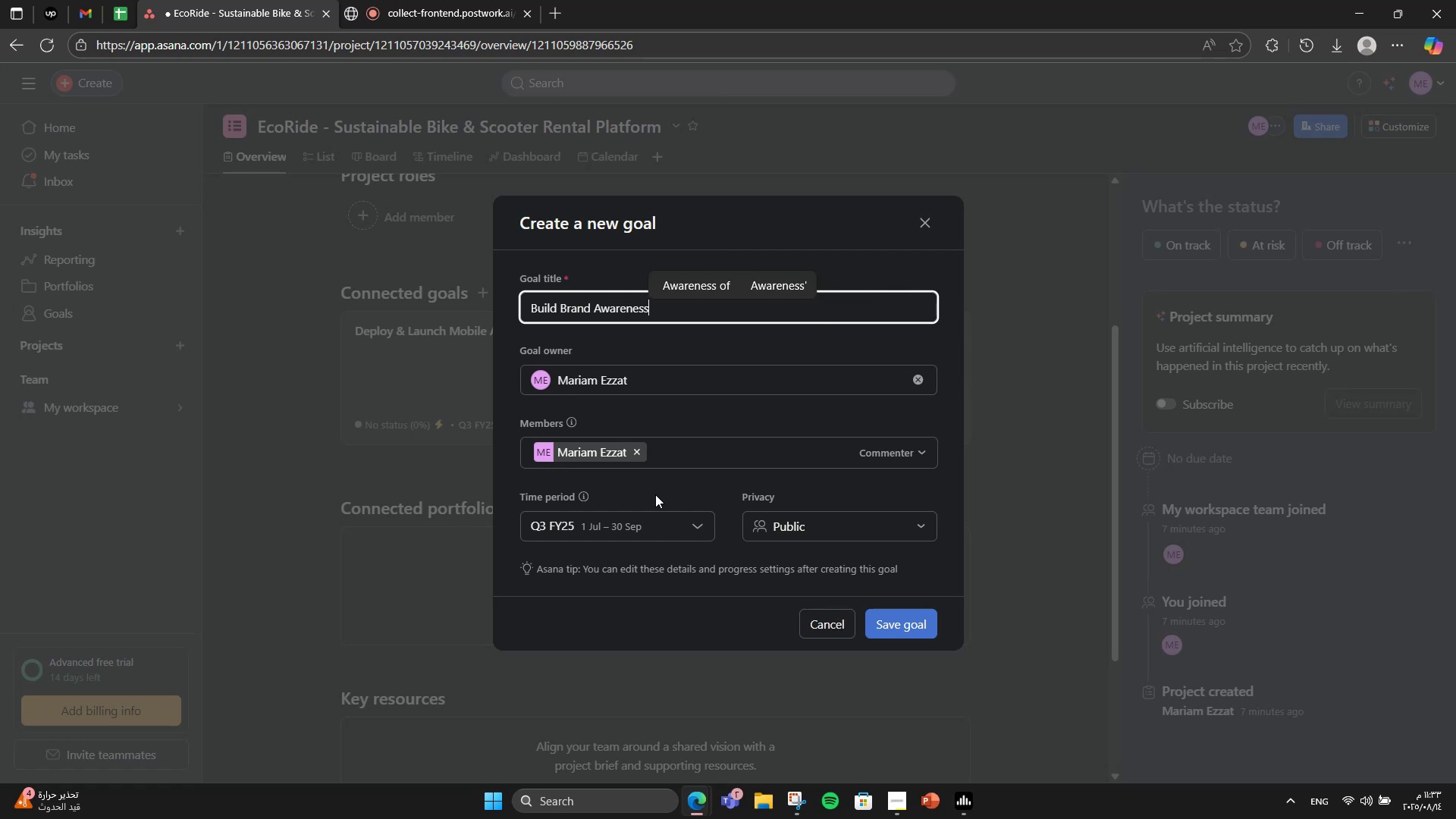 
left_click([923, 612])
 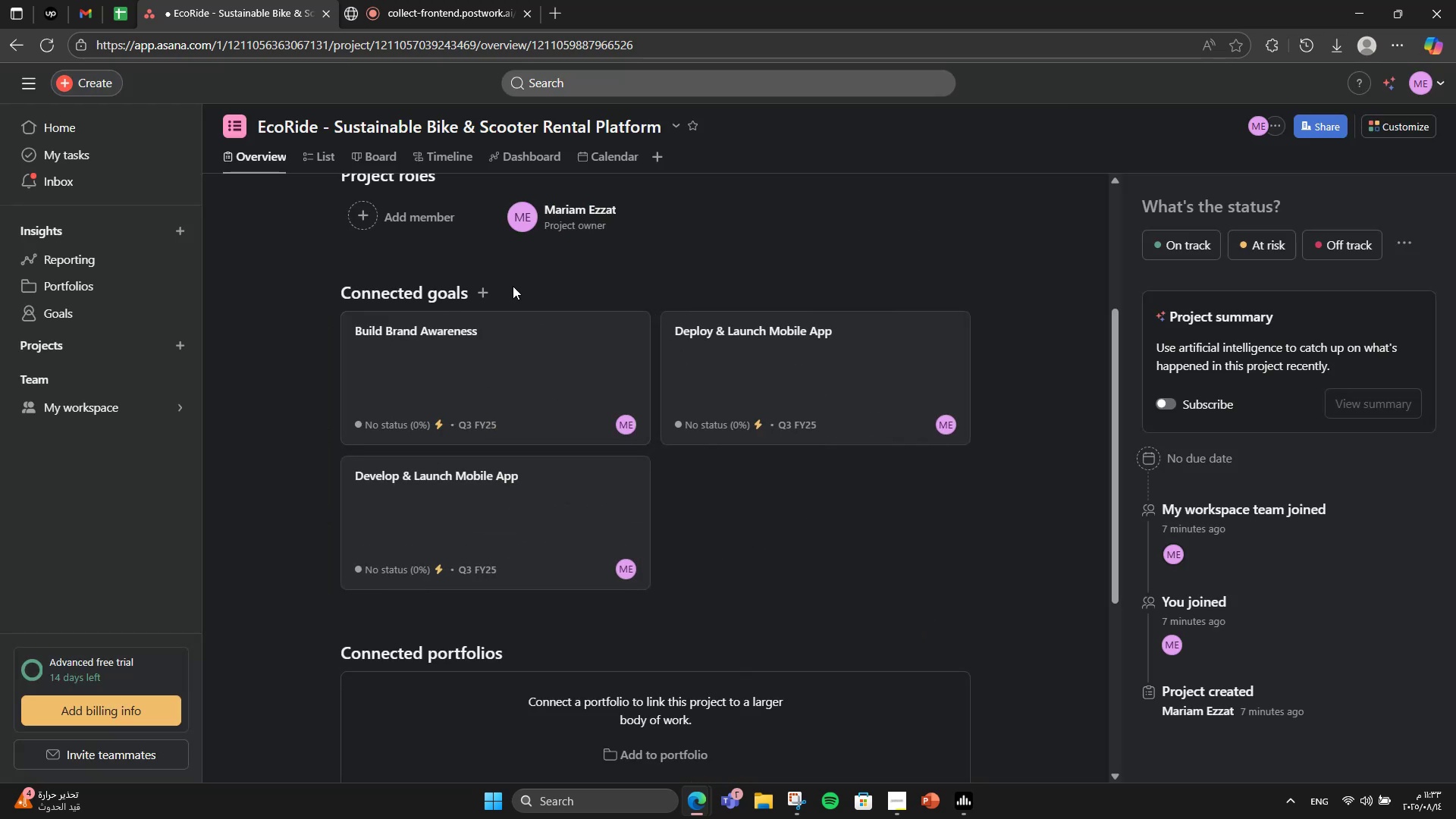 
left_click([482, 291])
 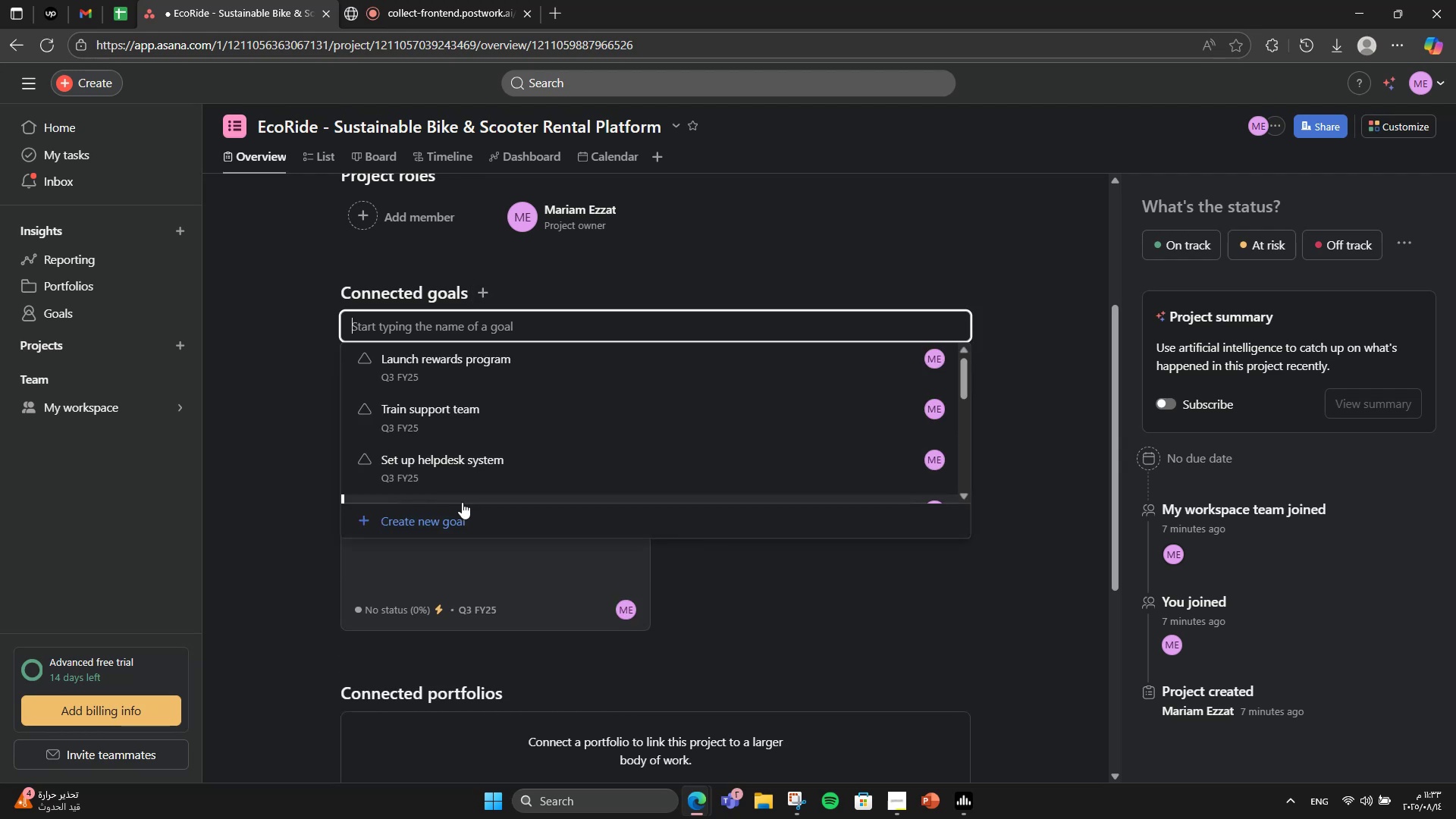 
left_click([463, 506])
 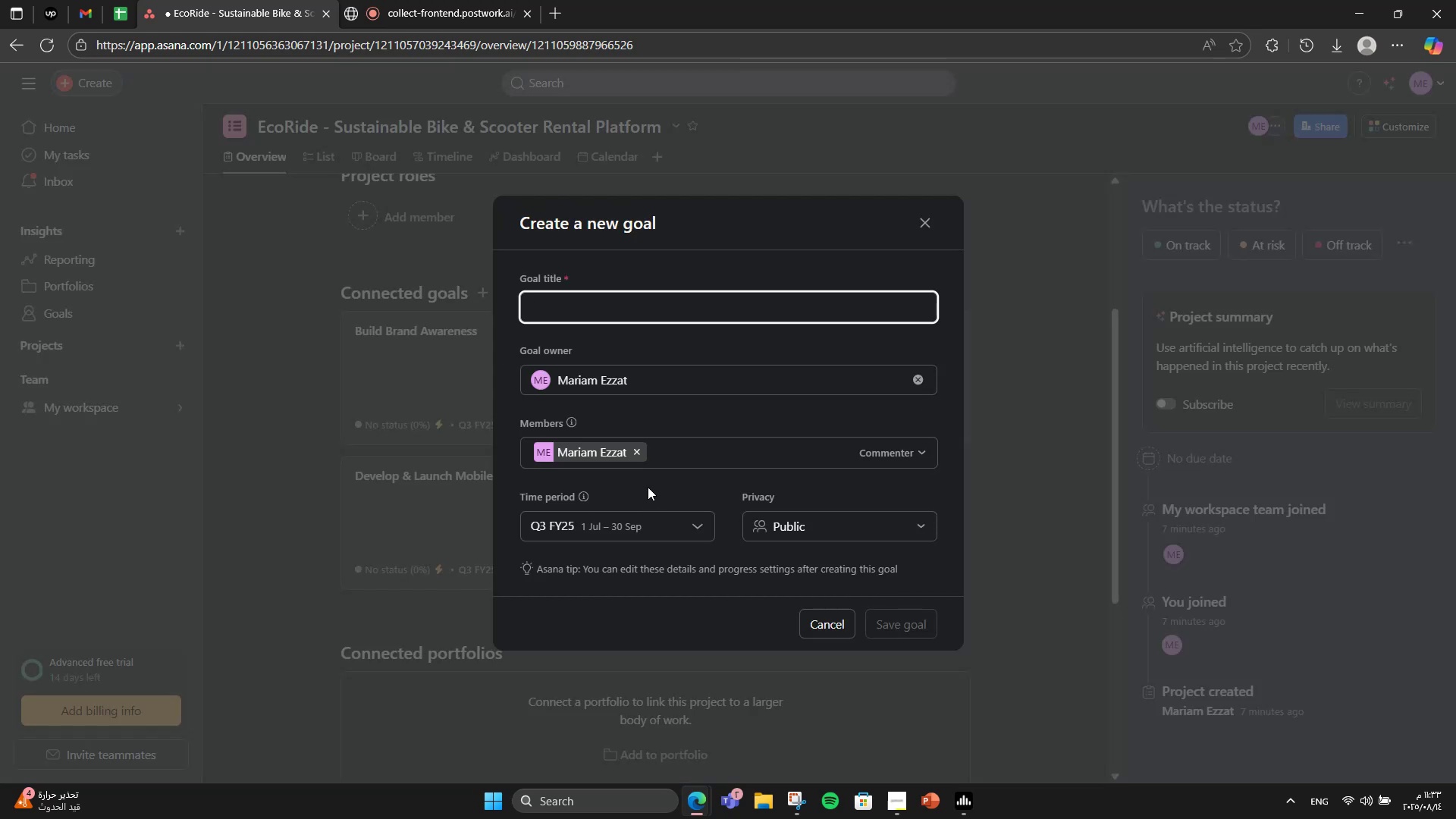 
type(Establish Opr)
key(Backspace)
type(erations & Part)
 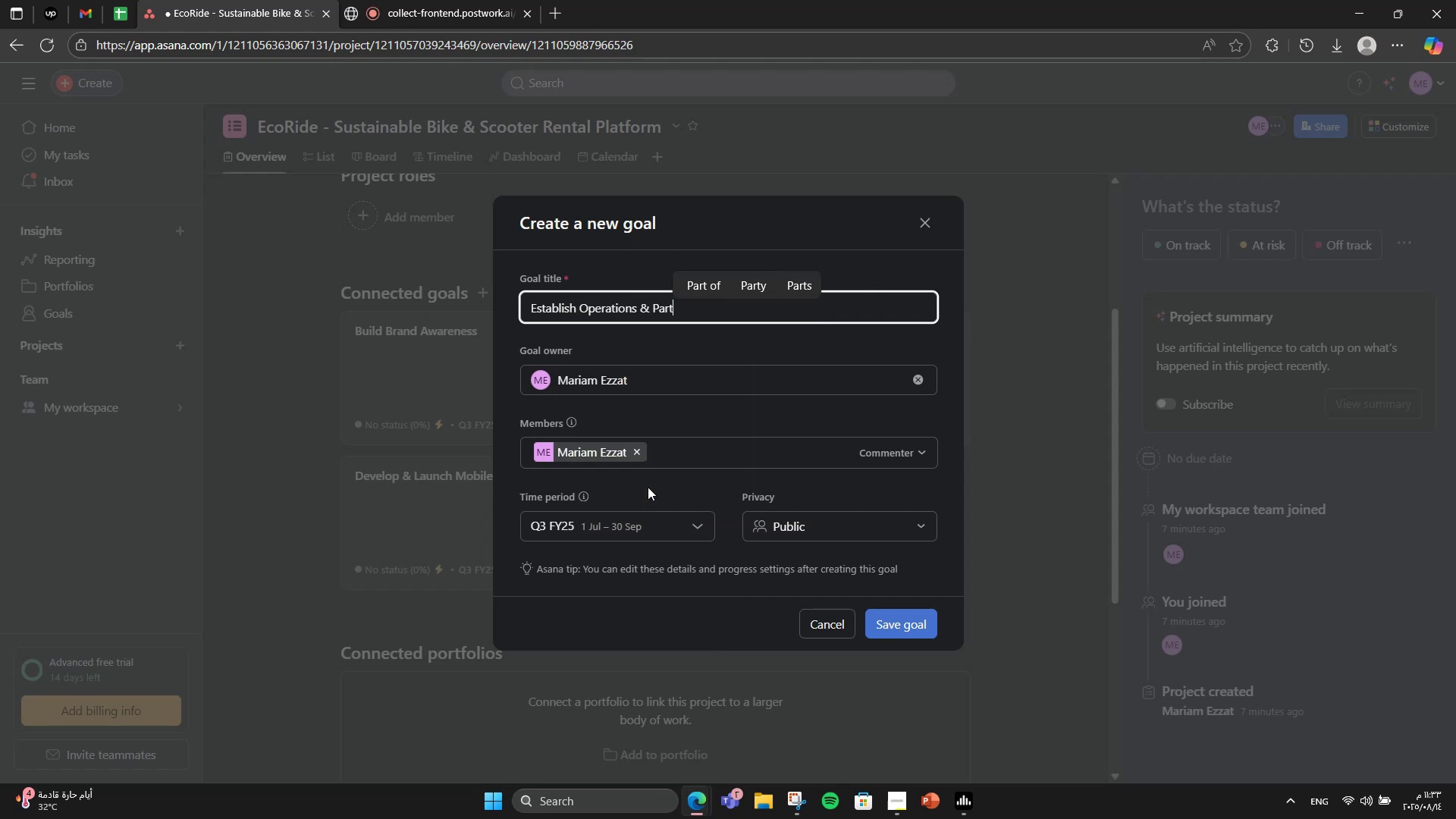 
type(nerships)
 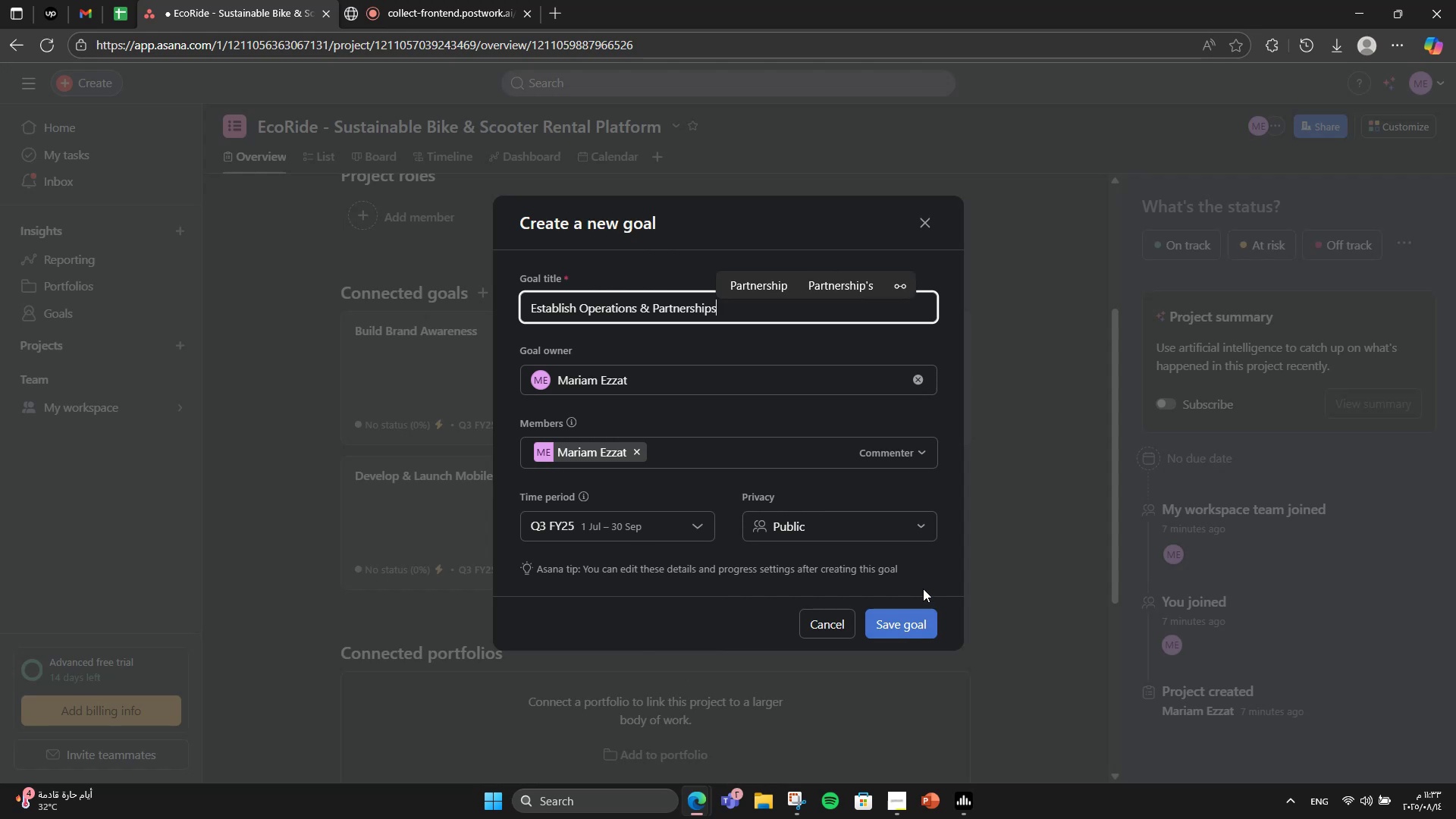 
left_click([900, 623])
 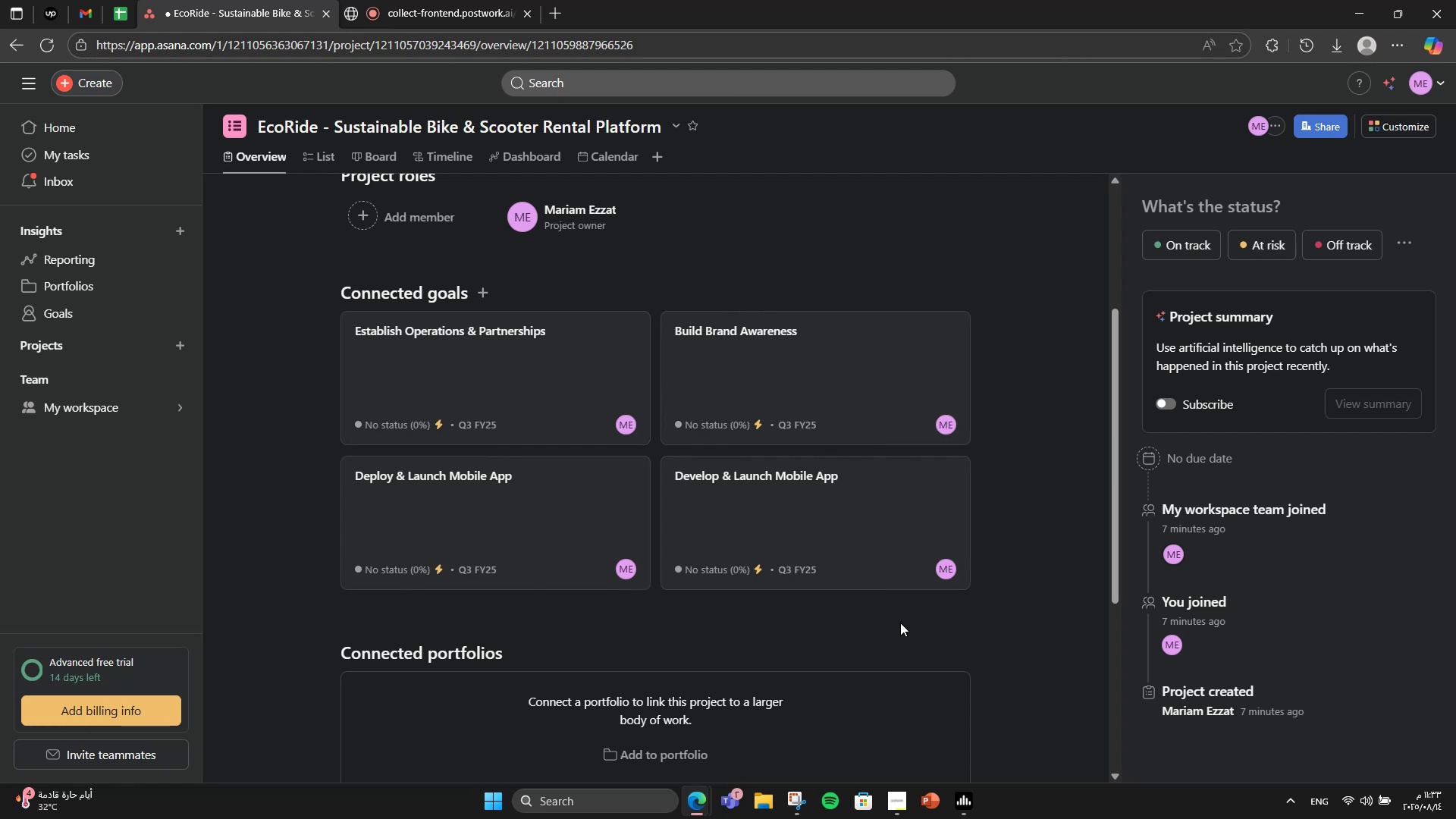 
left_click([472, 298])
 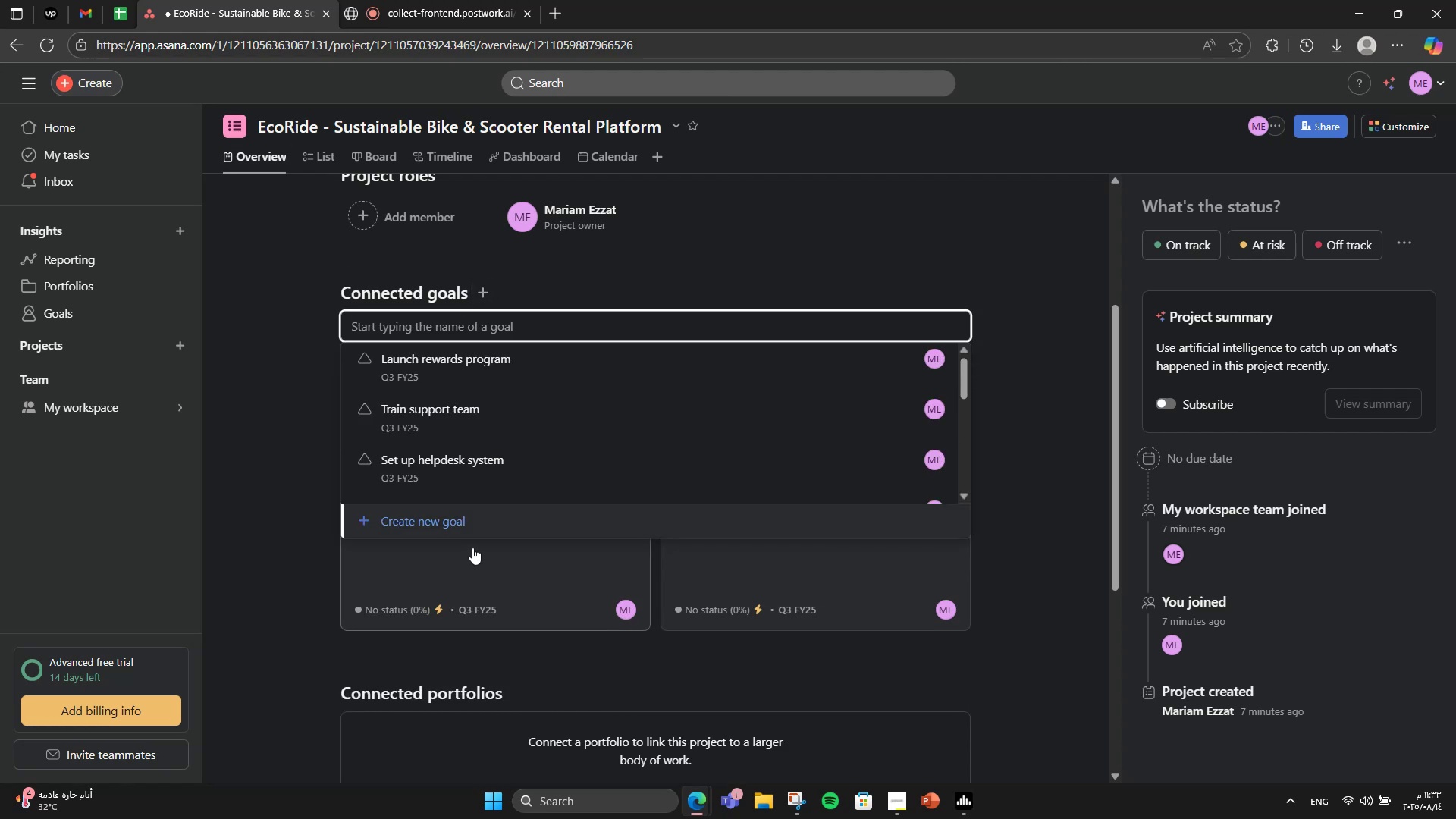 
left_click([482, 525])
 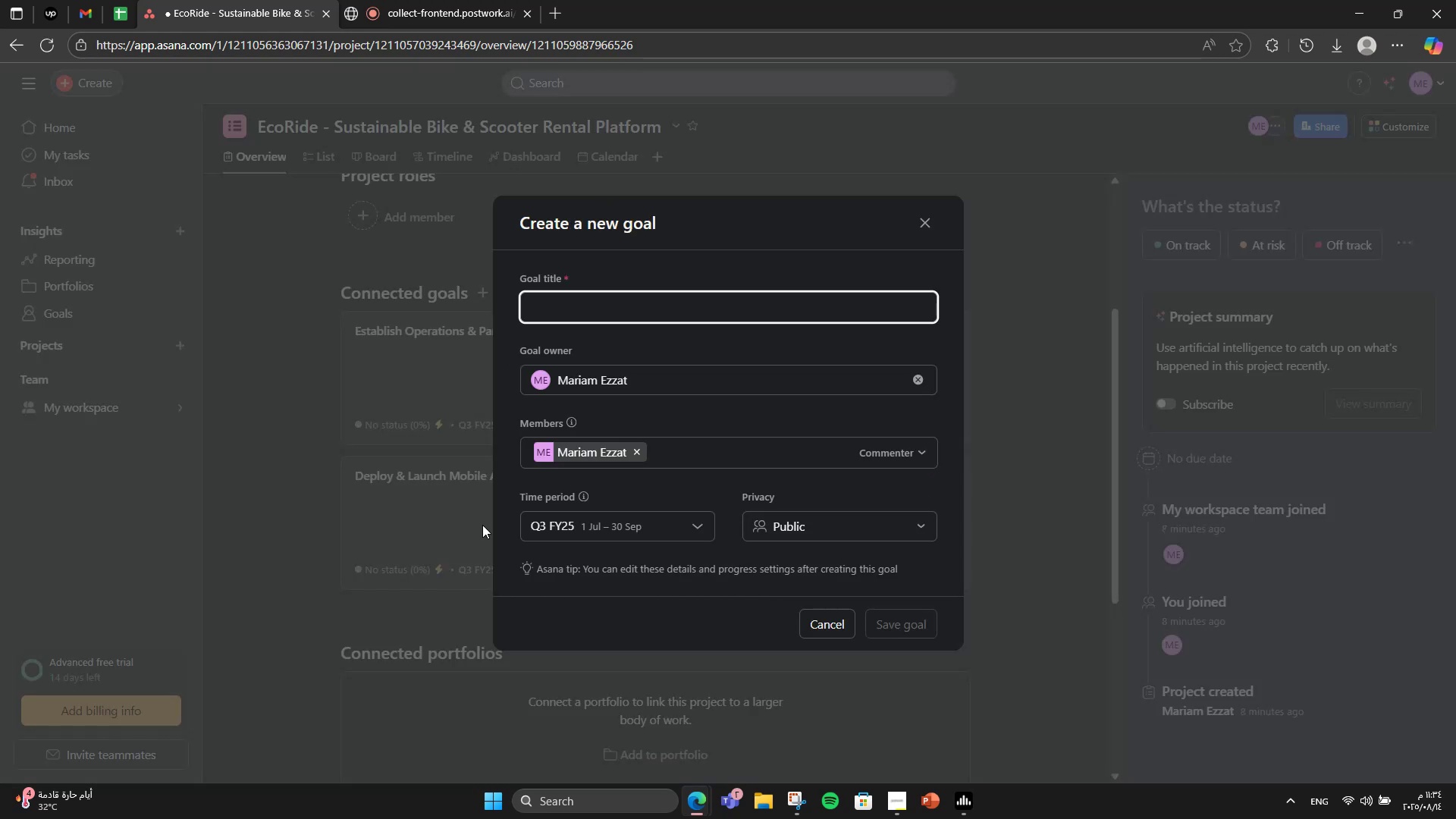 
type(Ensure Excellent Customer Support)
 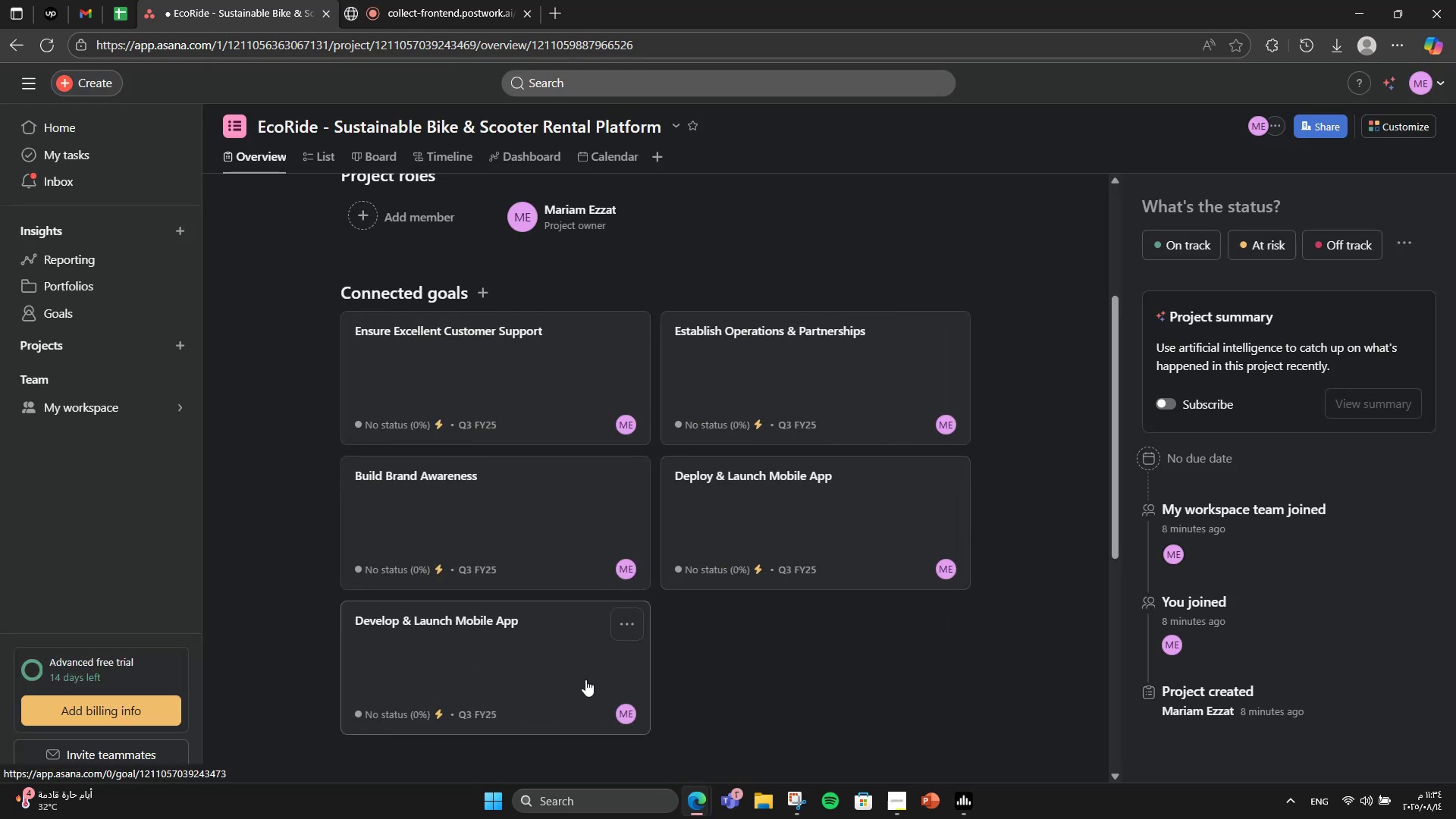 
wait(6.86)
 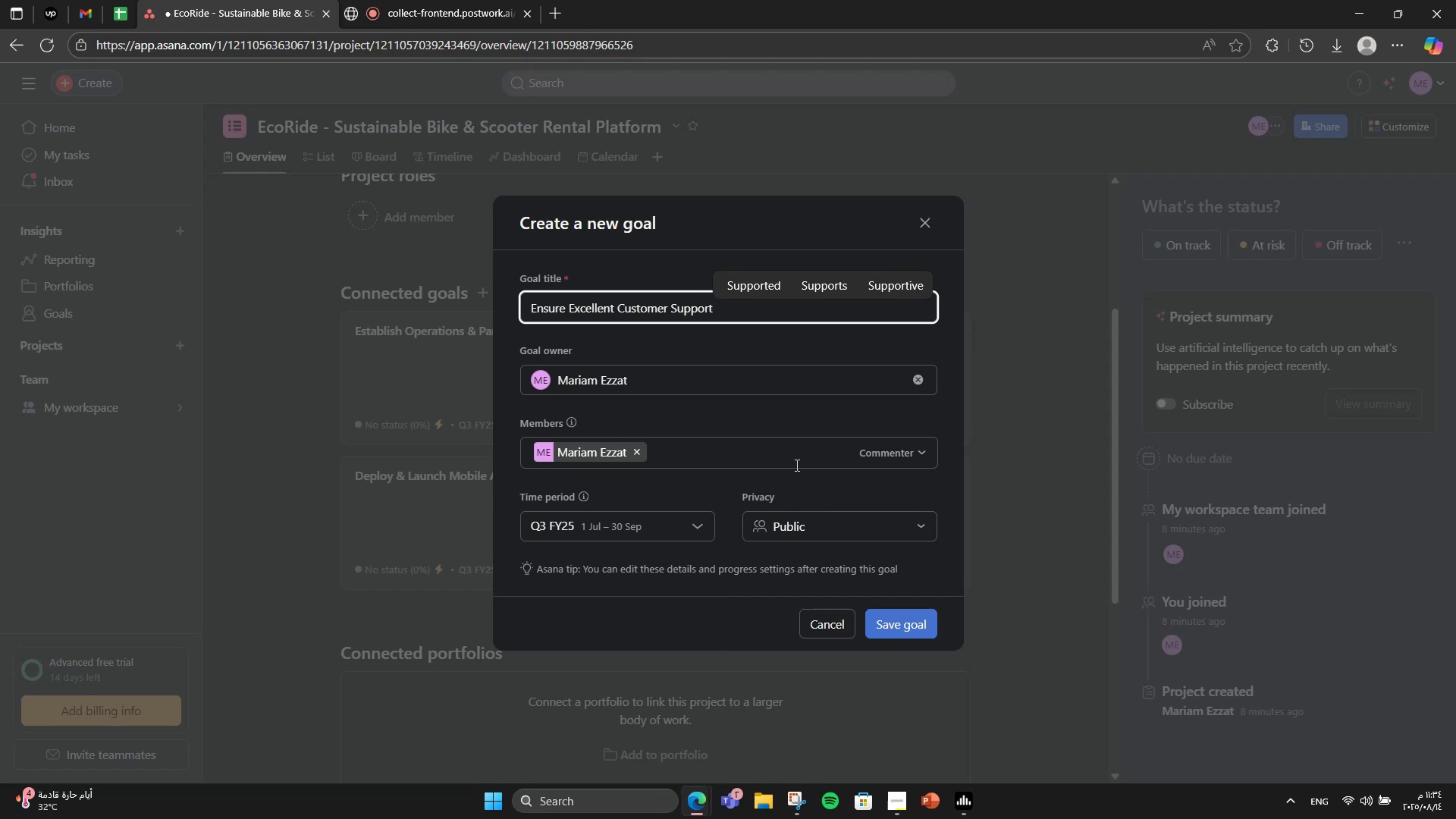 
left_click([579, 676])
 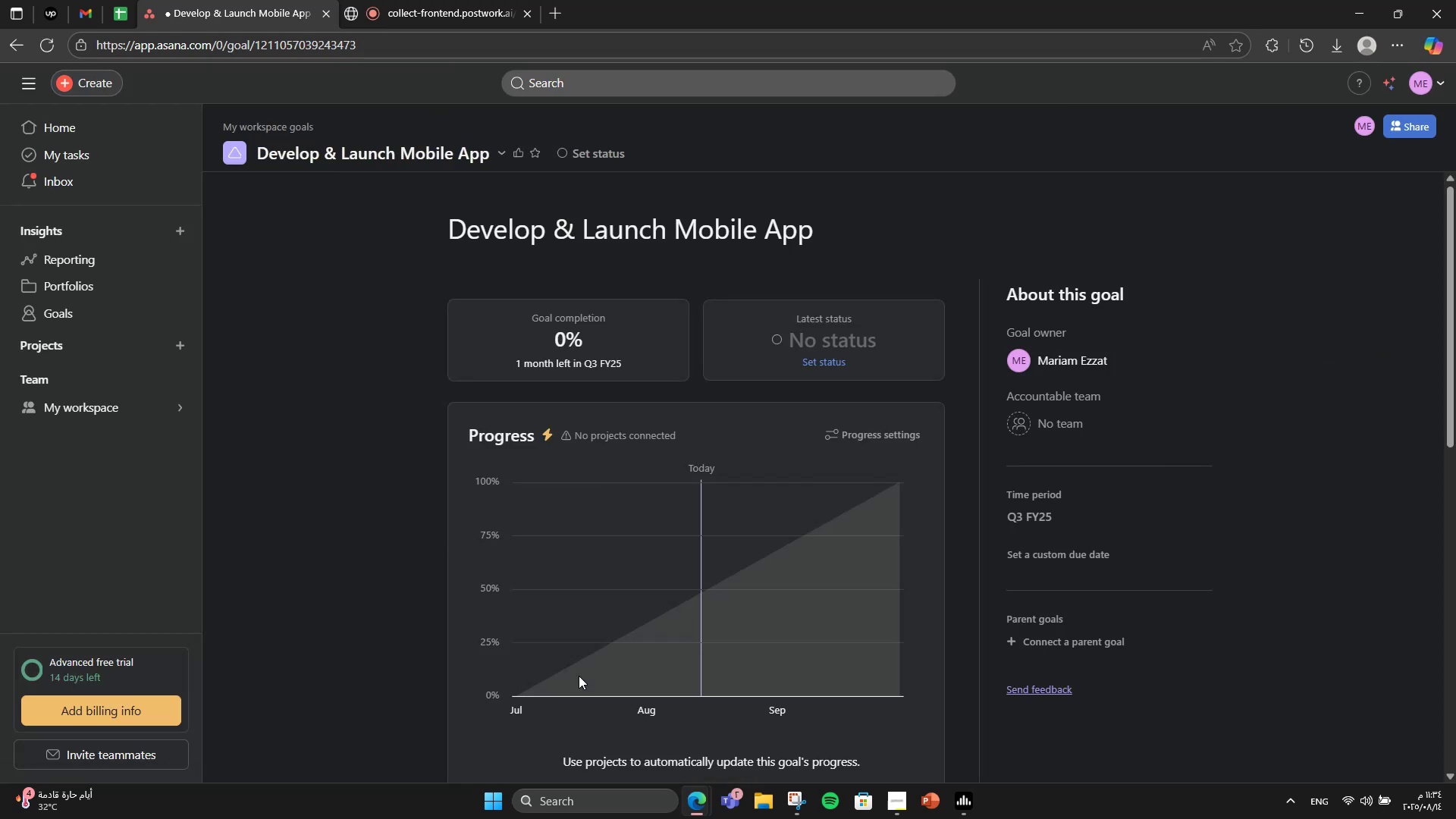 
scroll: coordinate [583, 594], scroll_direction: down, amount: 5.0
 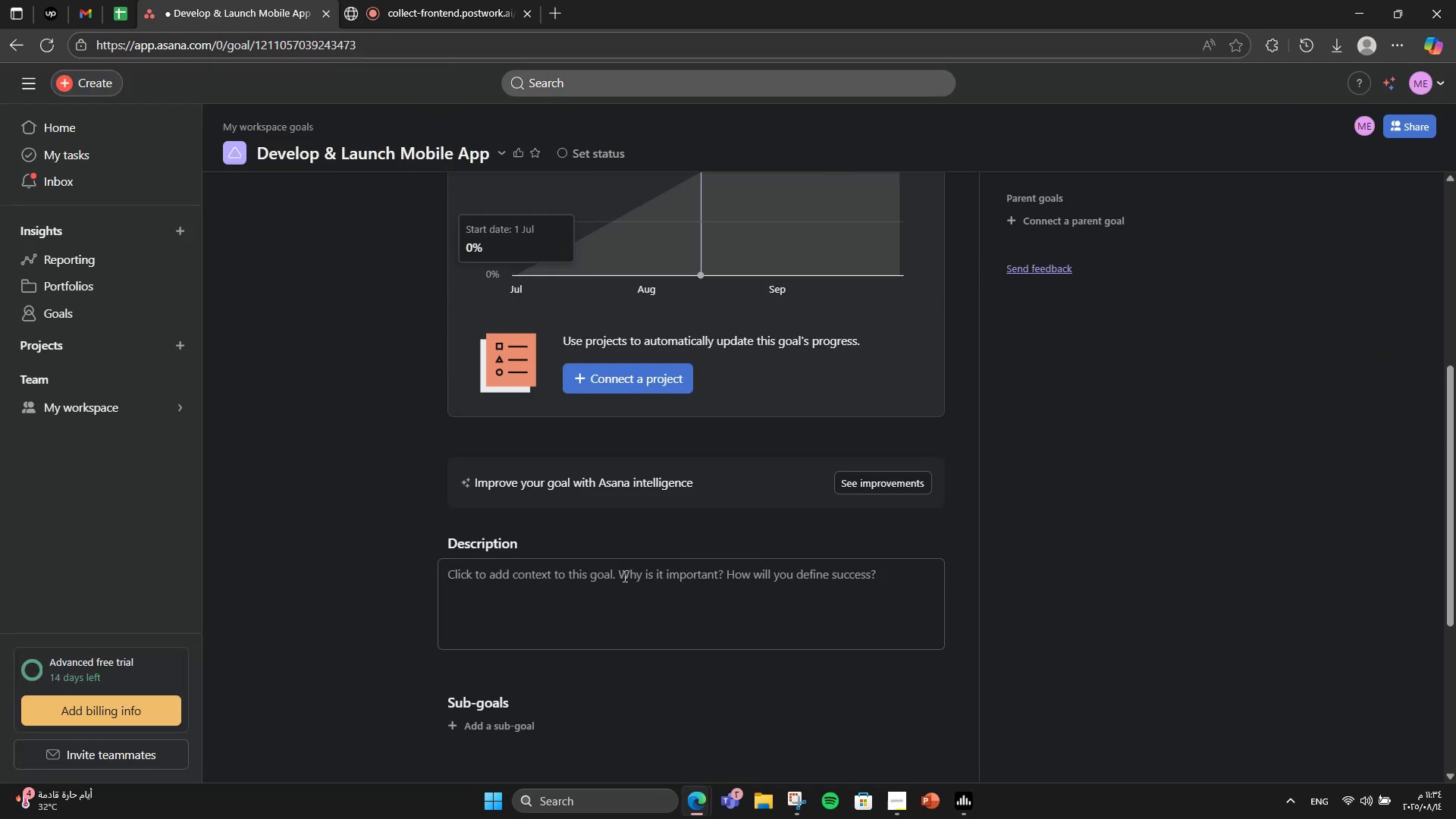 
left_click([624, 578])
 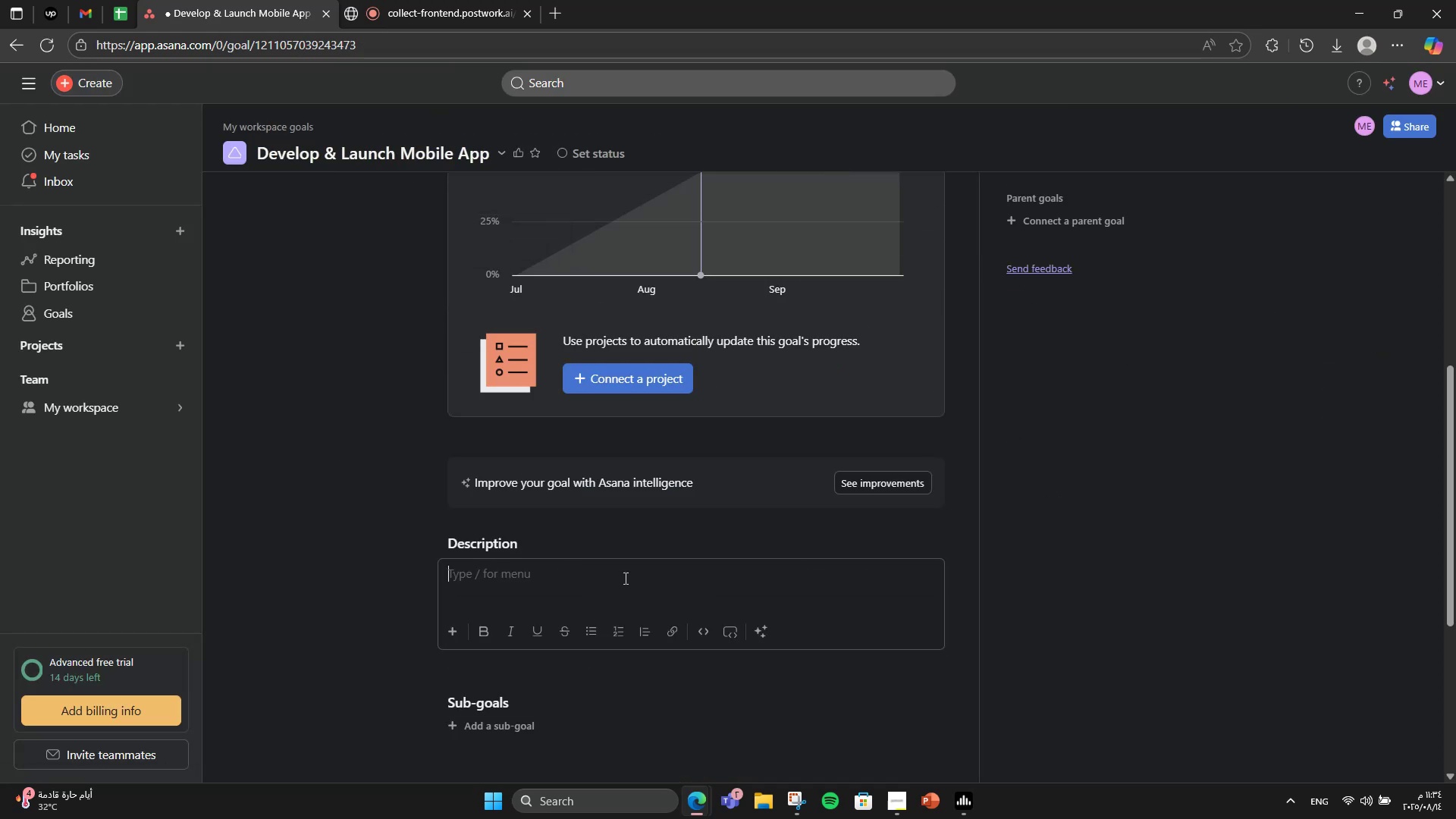 
type(Build an intuitive )
key(Backspace)
type(, secure )
key(Backspace)
type( app  fo r)
key(Backspace)
key(Backspace)
type(r bok)
key(Backspace)
type(oking, payment )
key(Backspace)
type(, and tracking rides.)
 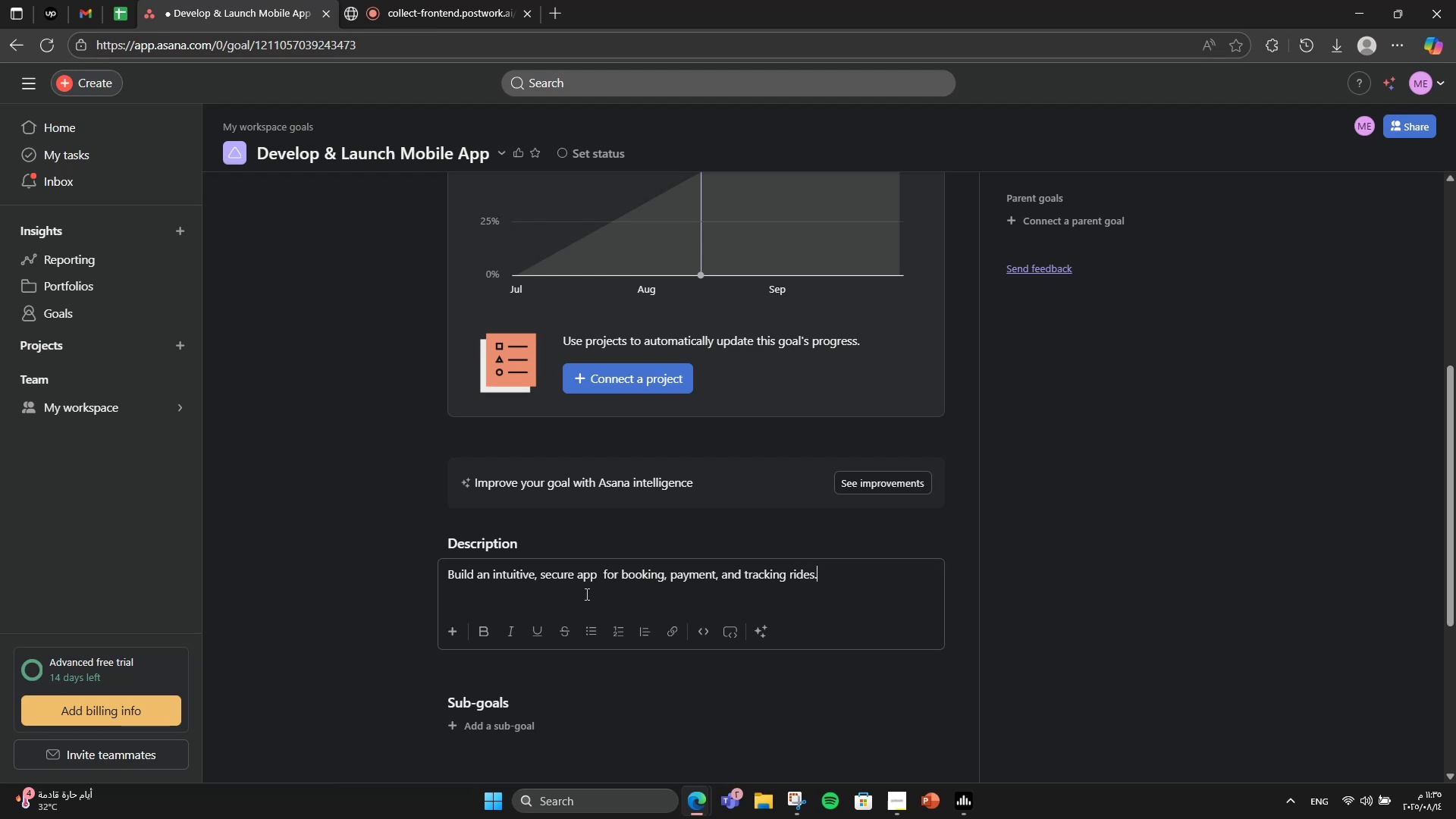 
scroll: coordinate [585, 594], scroll_direction: down, amount: 2.0
 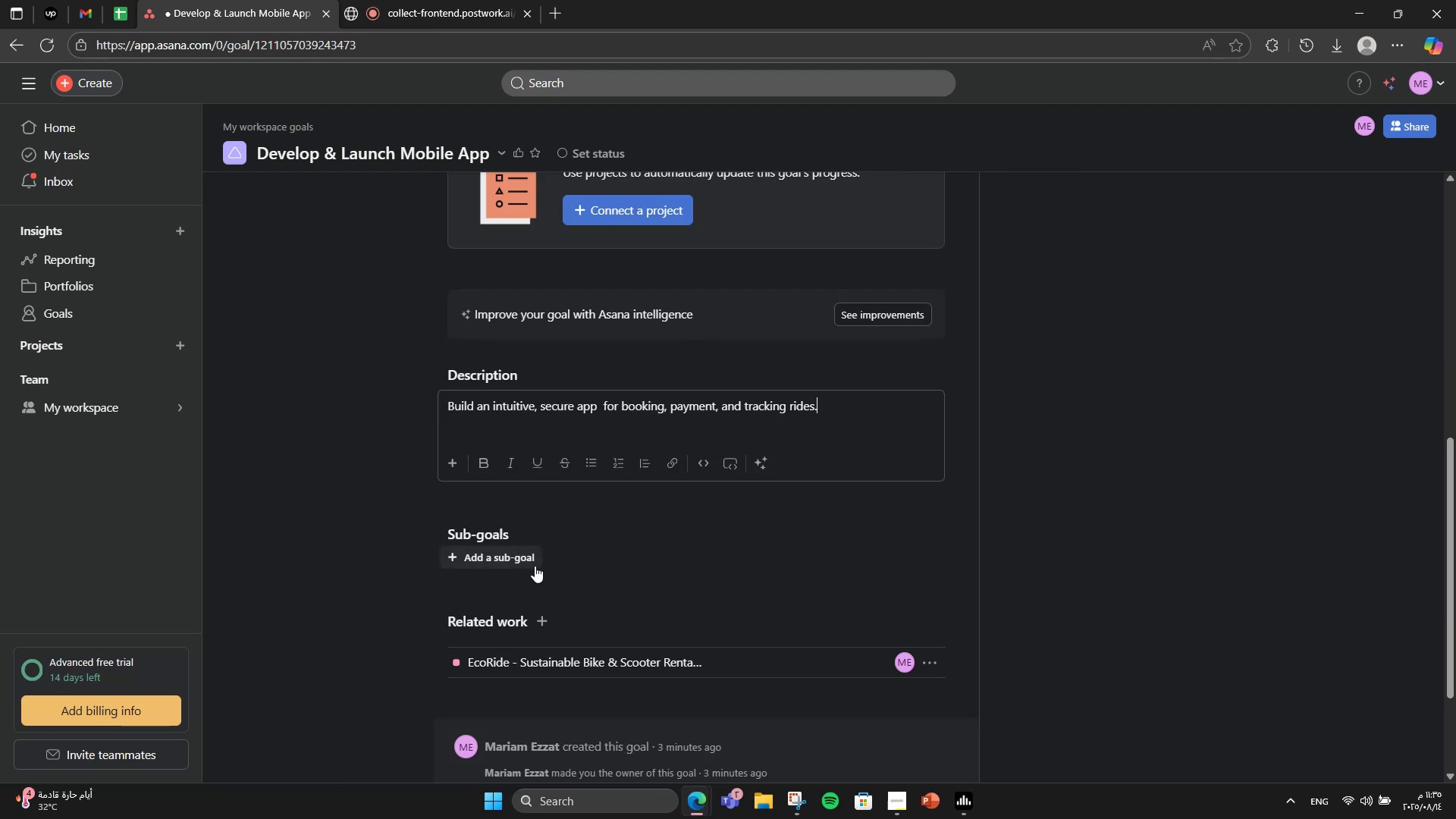 
left_click([520, 558])
 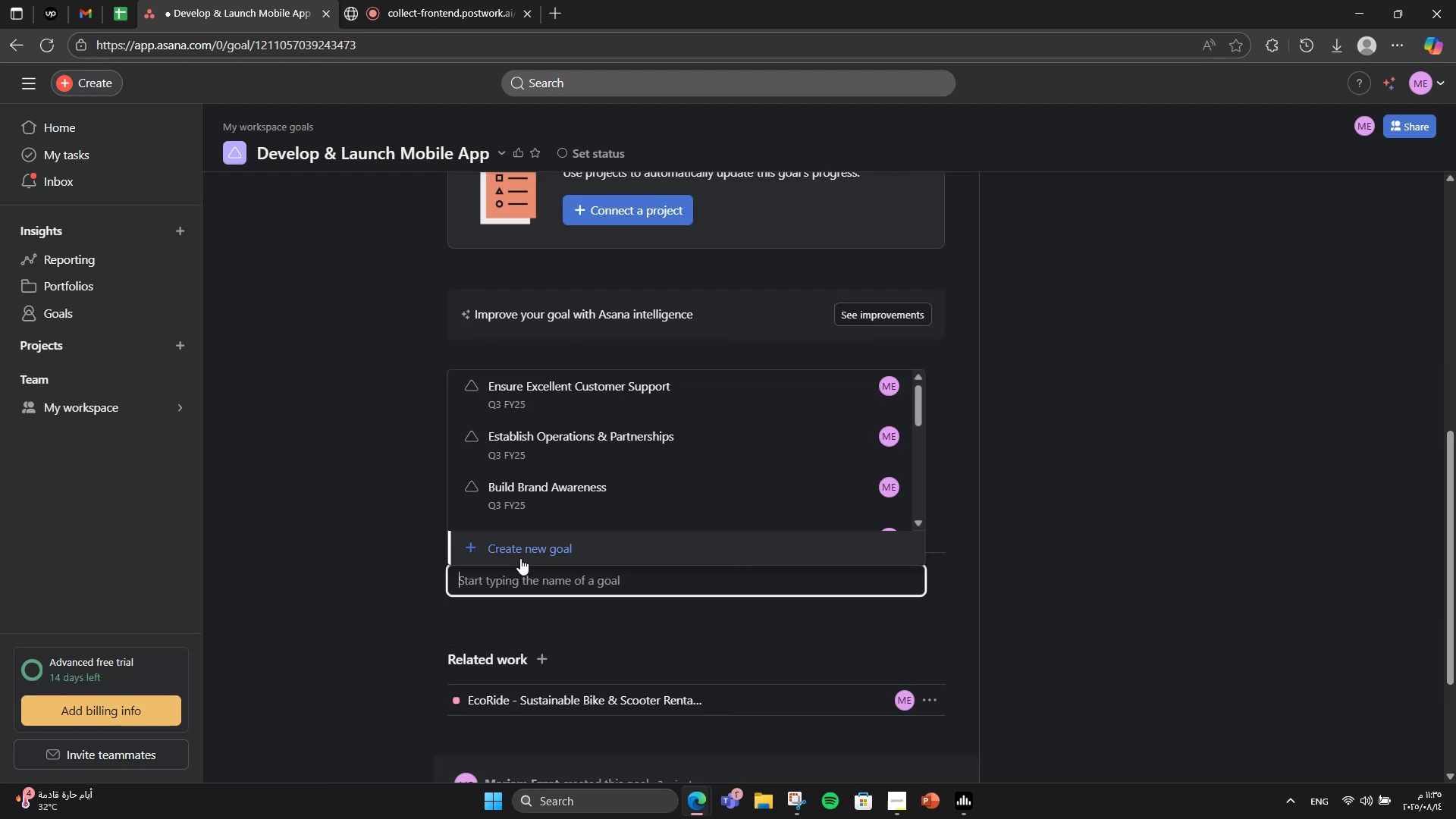 
left_click([520, 558])
 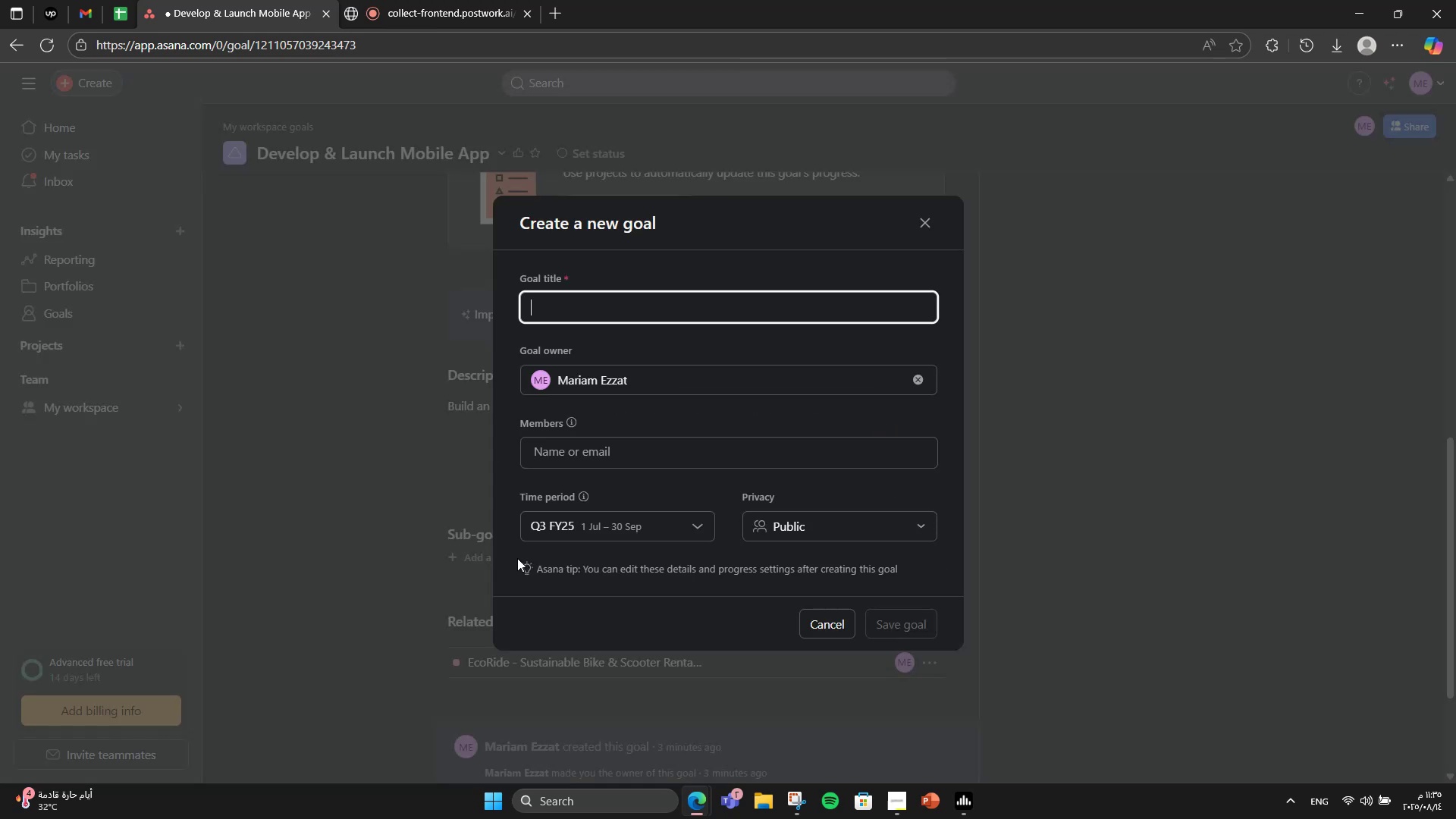 
type(Create UI/UX designs)
 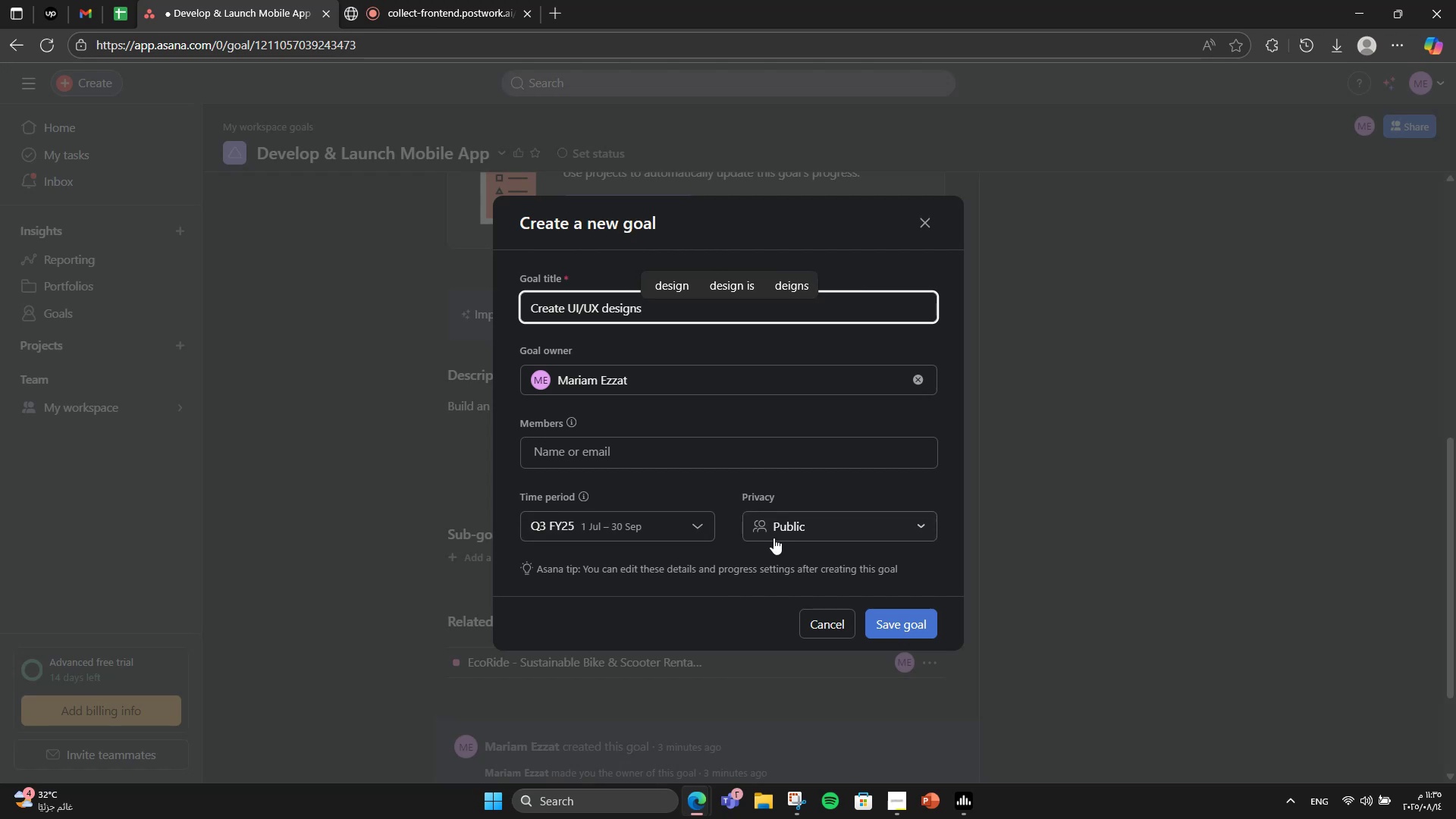 
left_click([901, 613])
 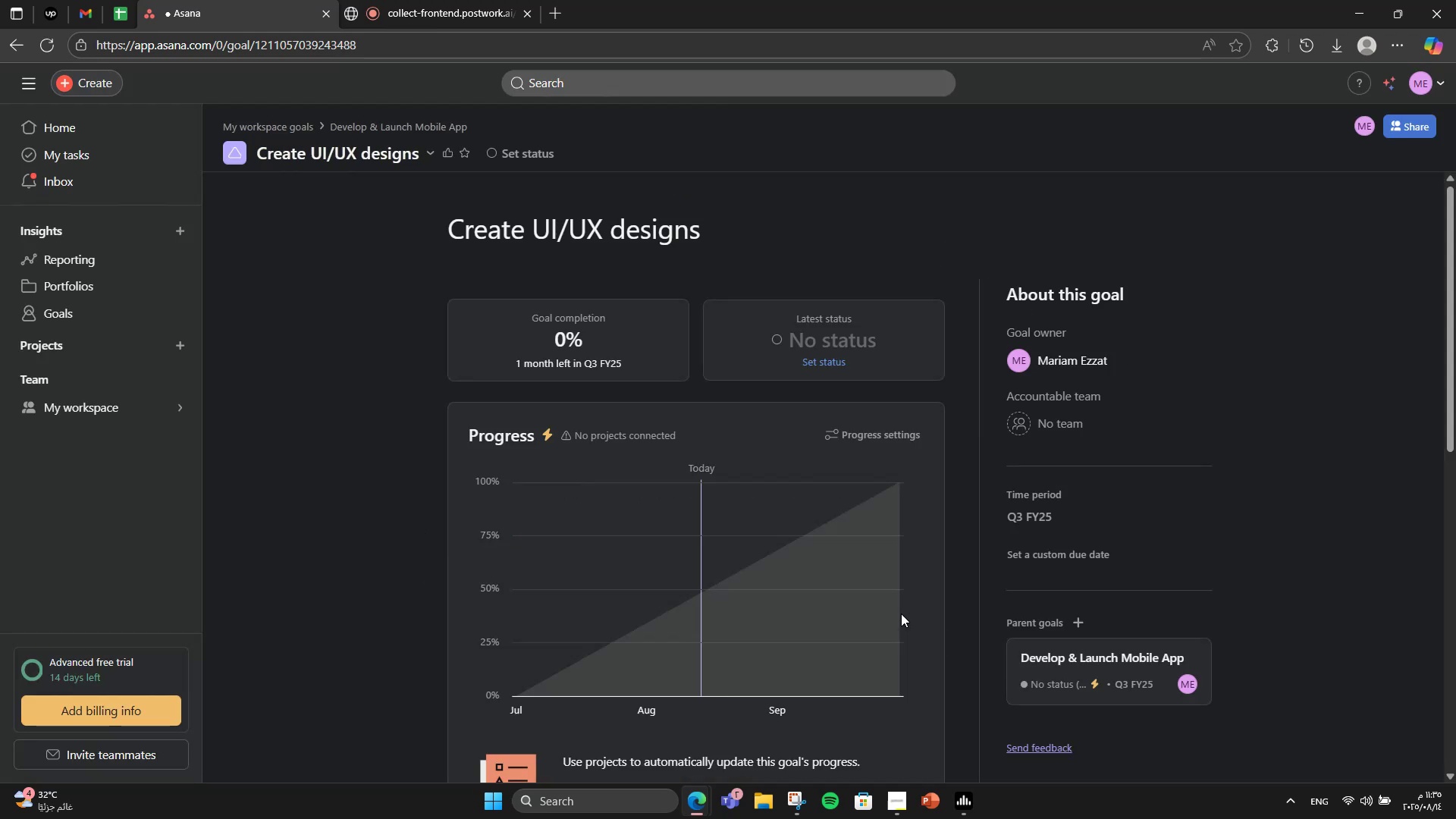 
scroll: coordinate [671, 450], scroll_direction: down, amount: 10.0
 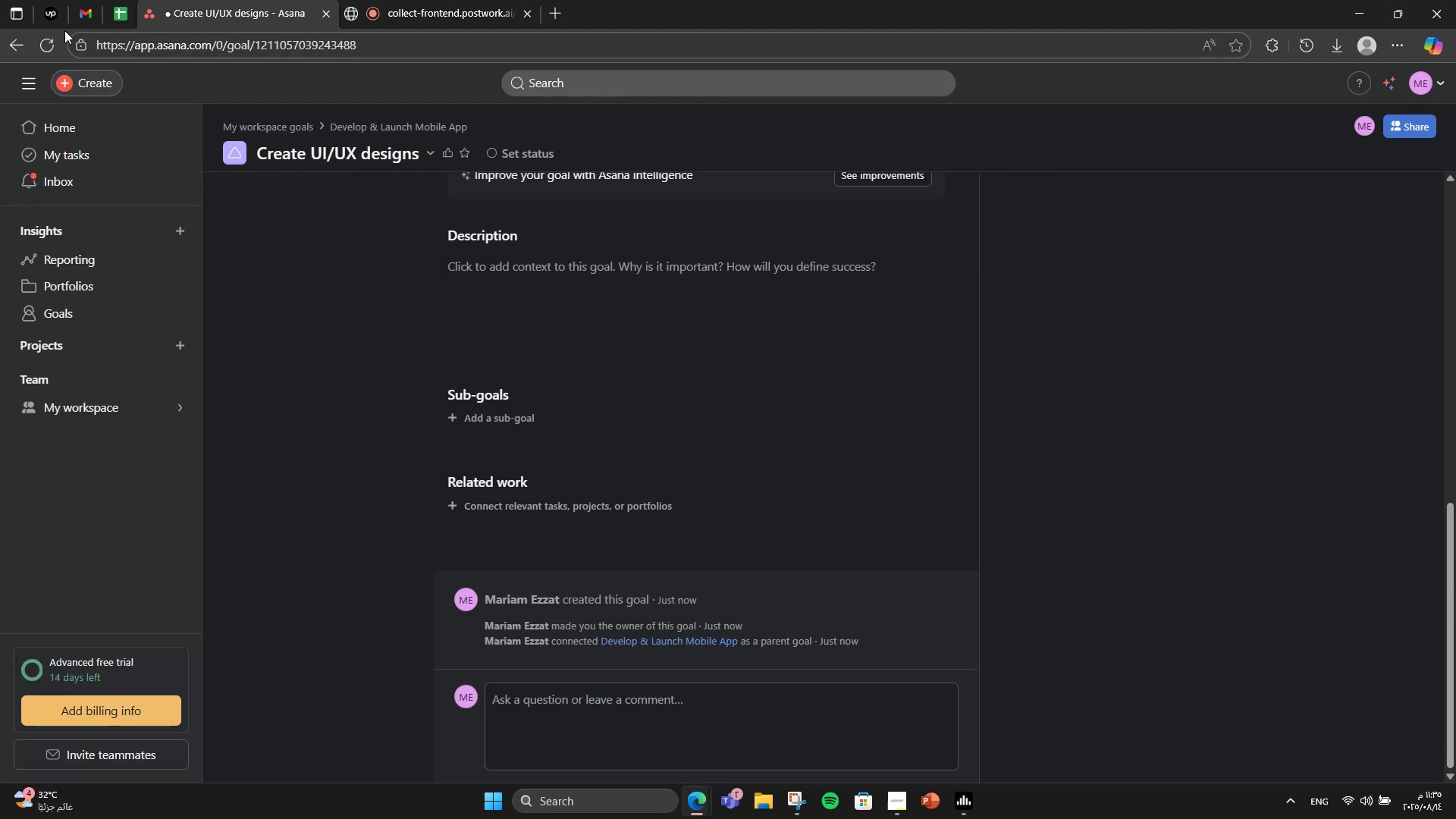 
left_click([14, 41])
 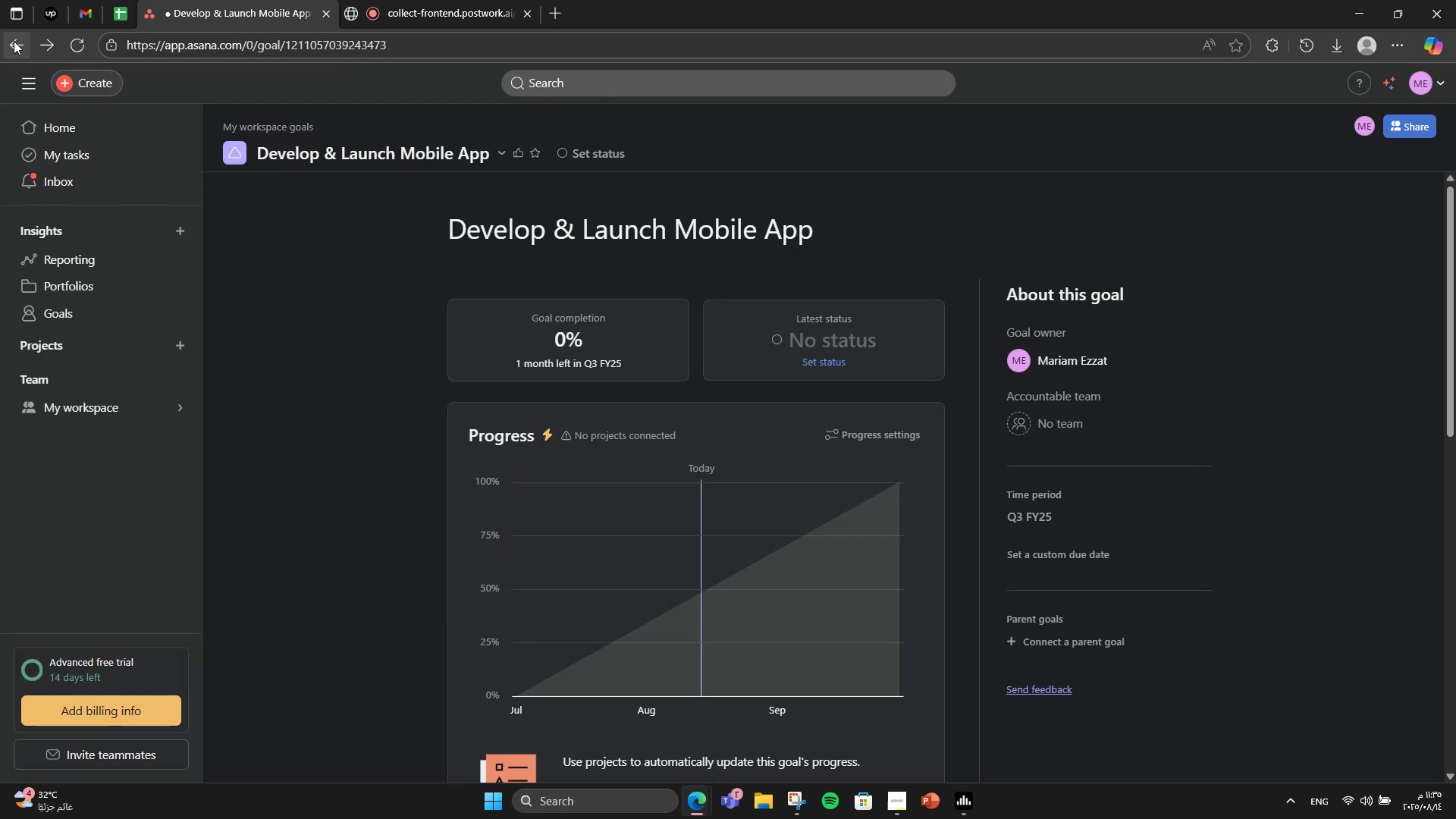 
scroll: coordinate [627, 599], scroll_direction: down, amount: 8.0
 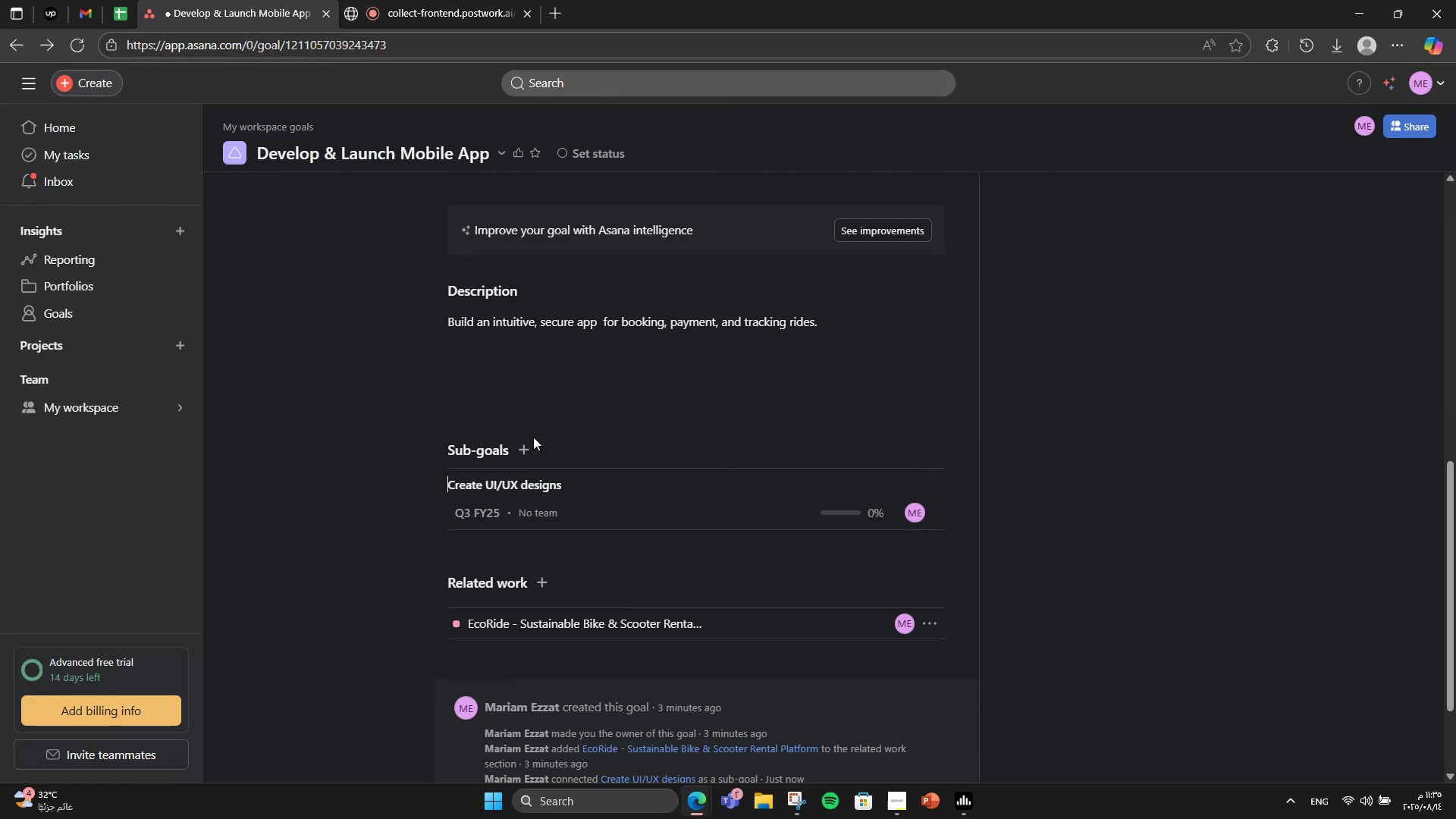 
double_click([524, 441])
 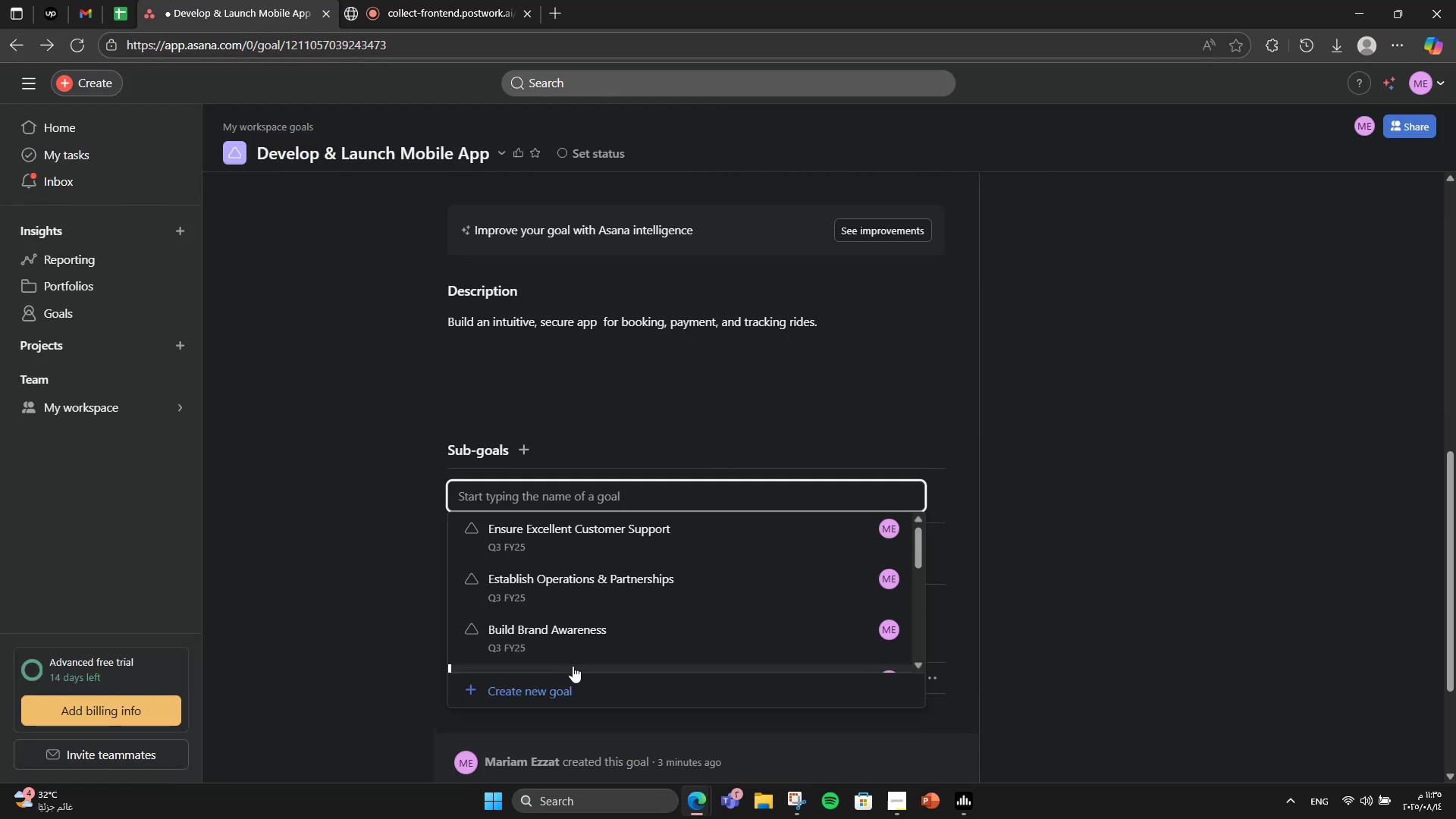 
double_click([573, 679])
 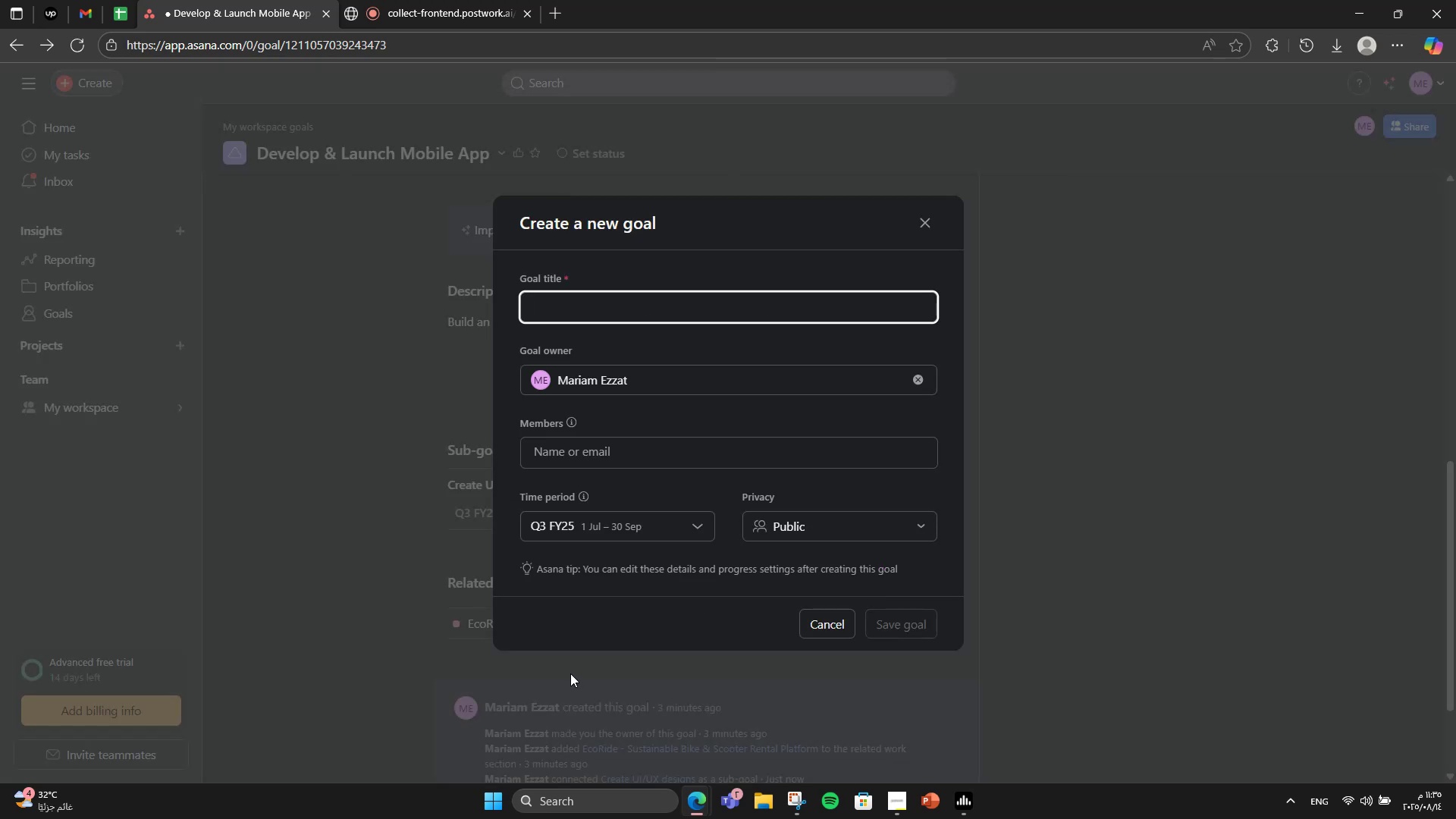 
type(Implement payment gateway)
 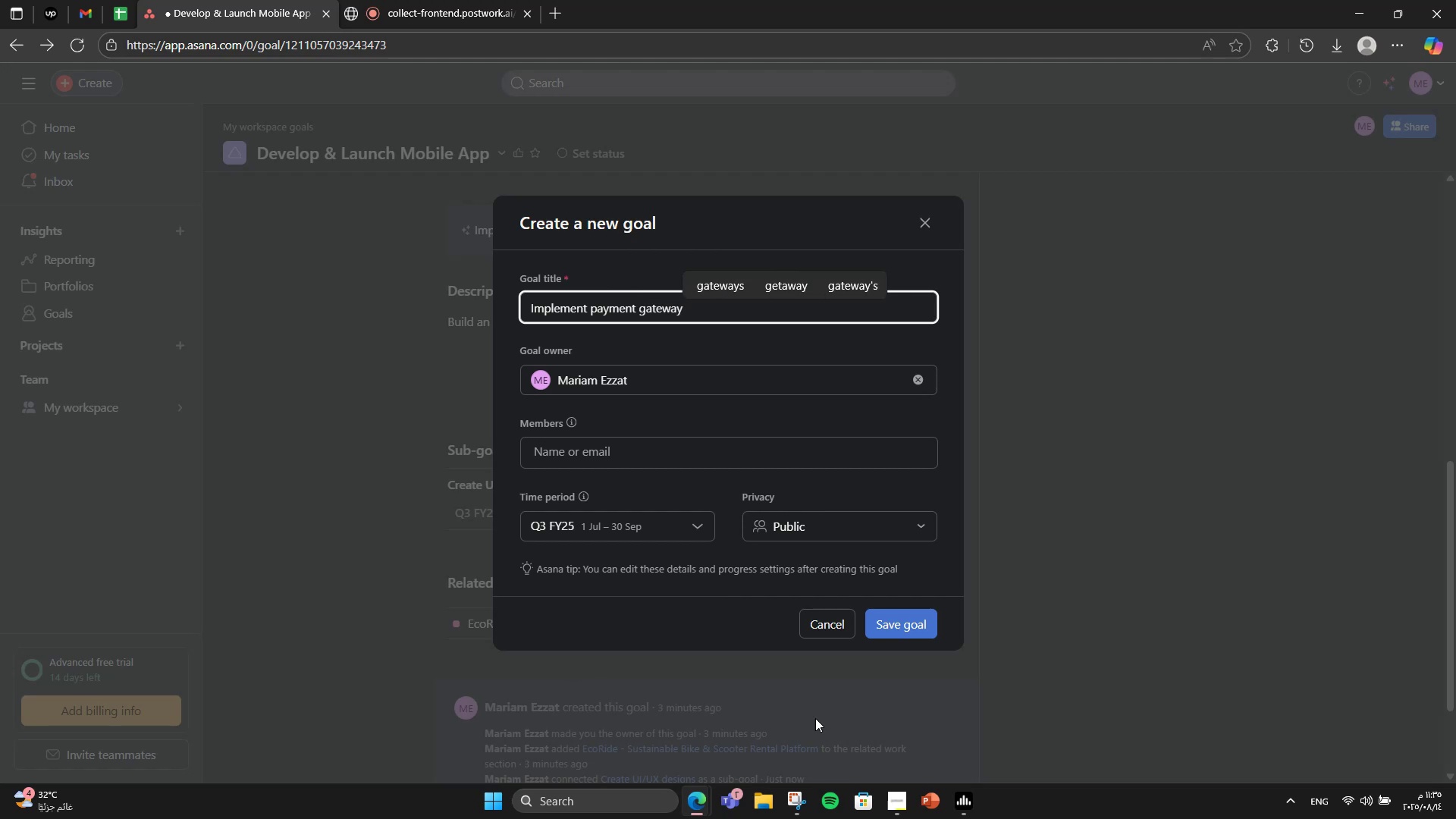 
left_click([886, 623])
 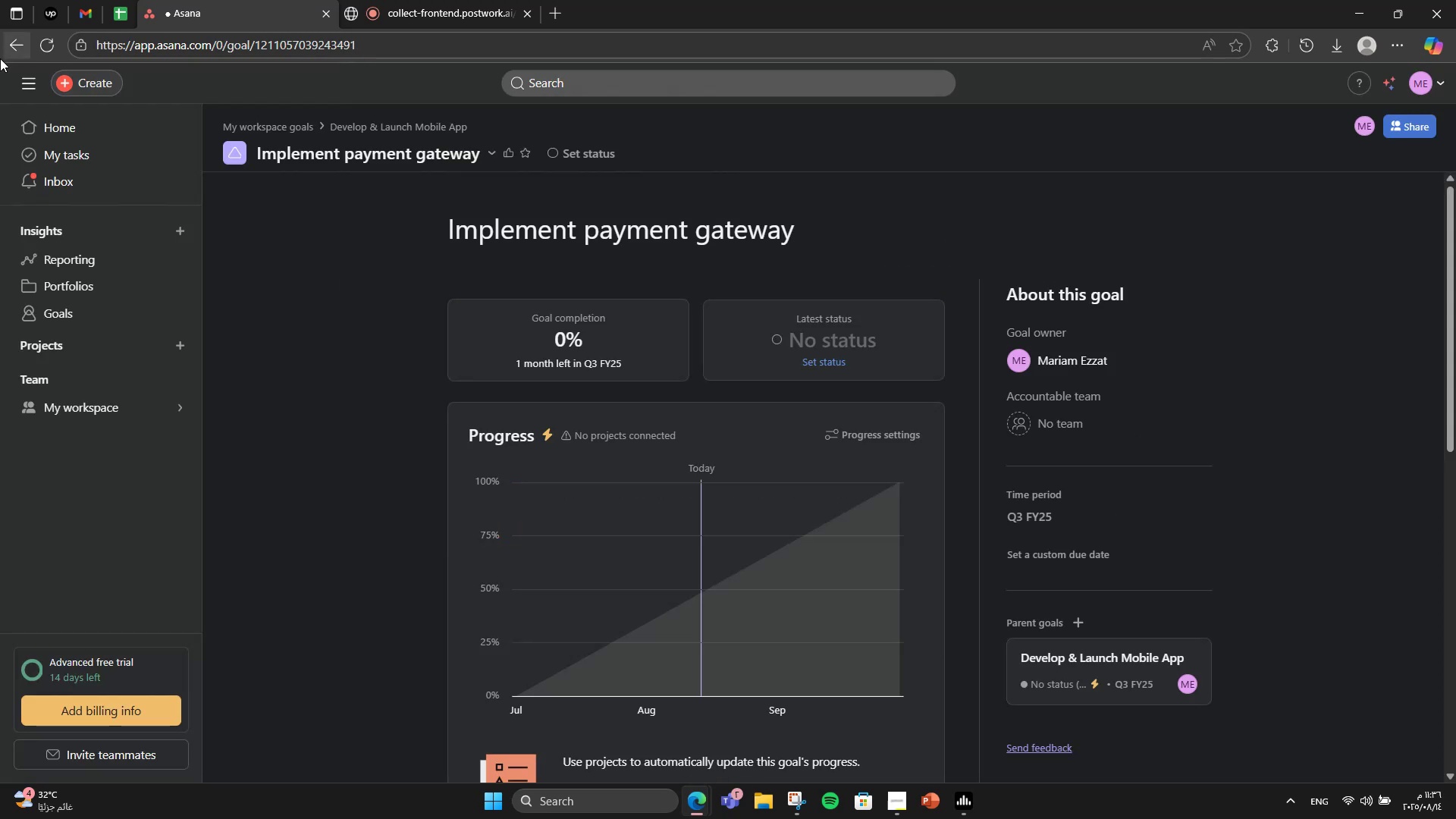 
left_click([0, 58])
 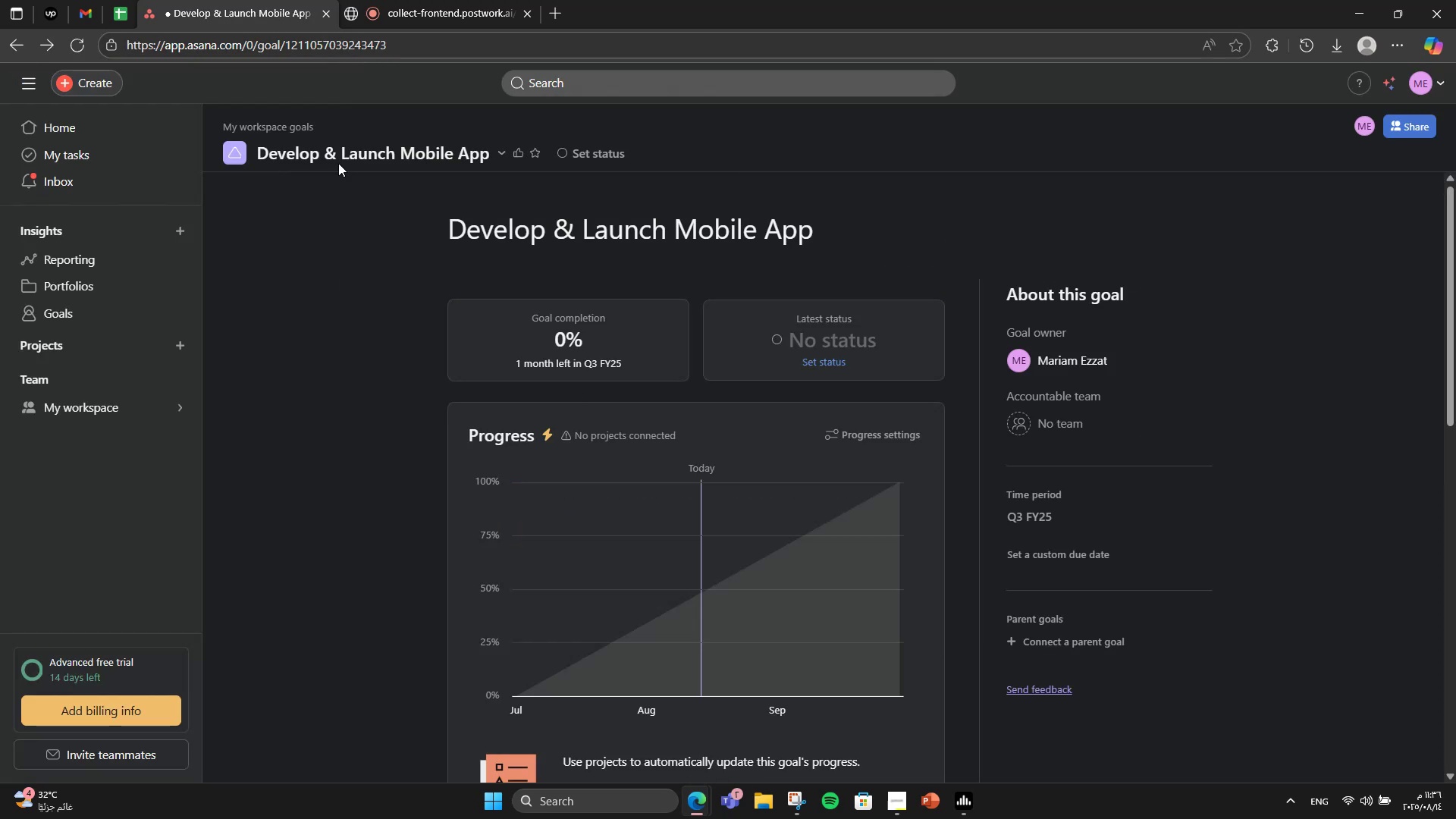 
scroll: coordinate [827, 515], scroll_direction: down, amount: 7.0
 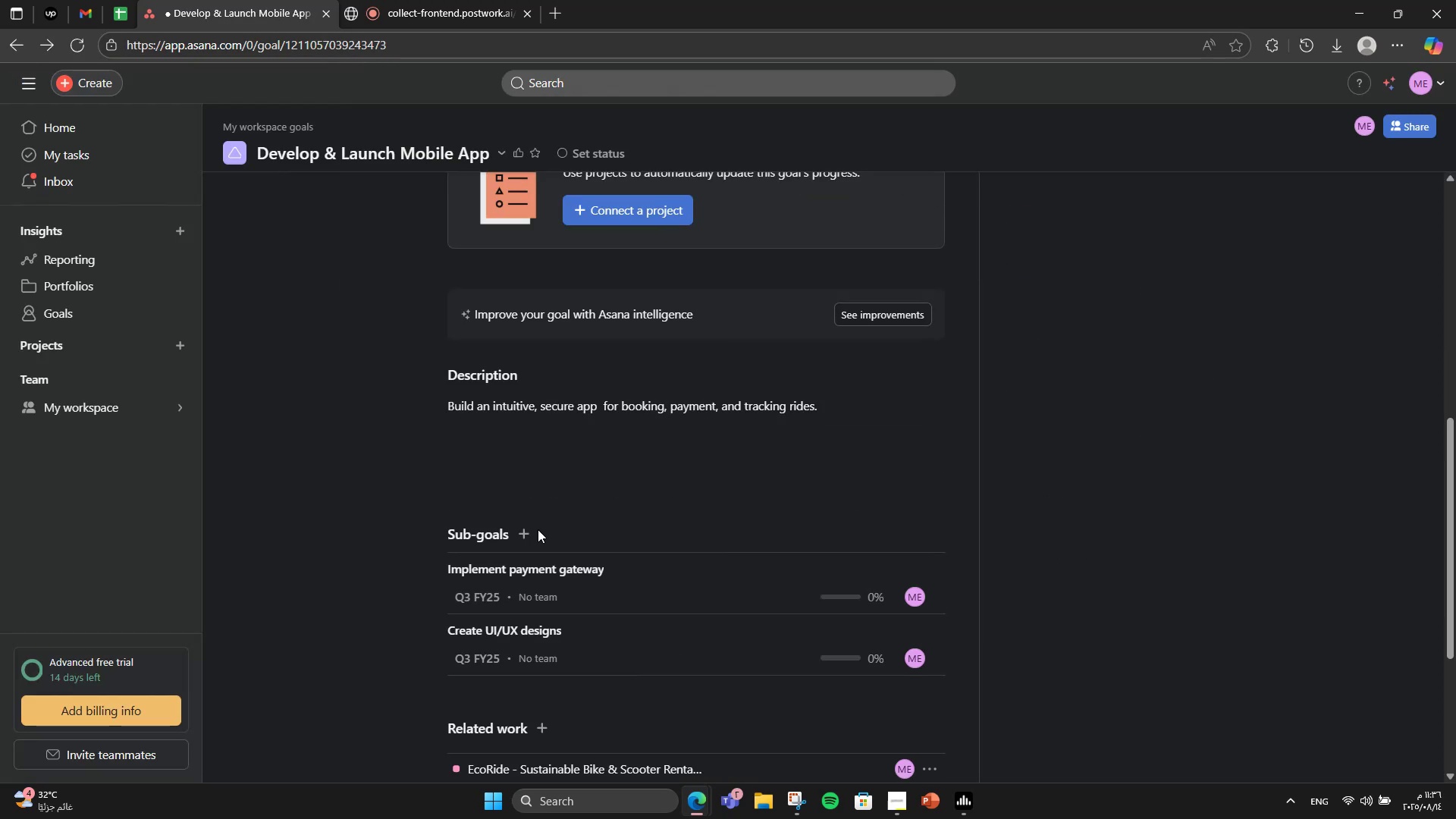 
left_click([532, 526])
 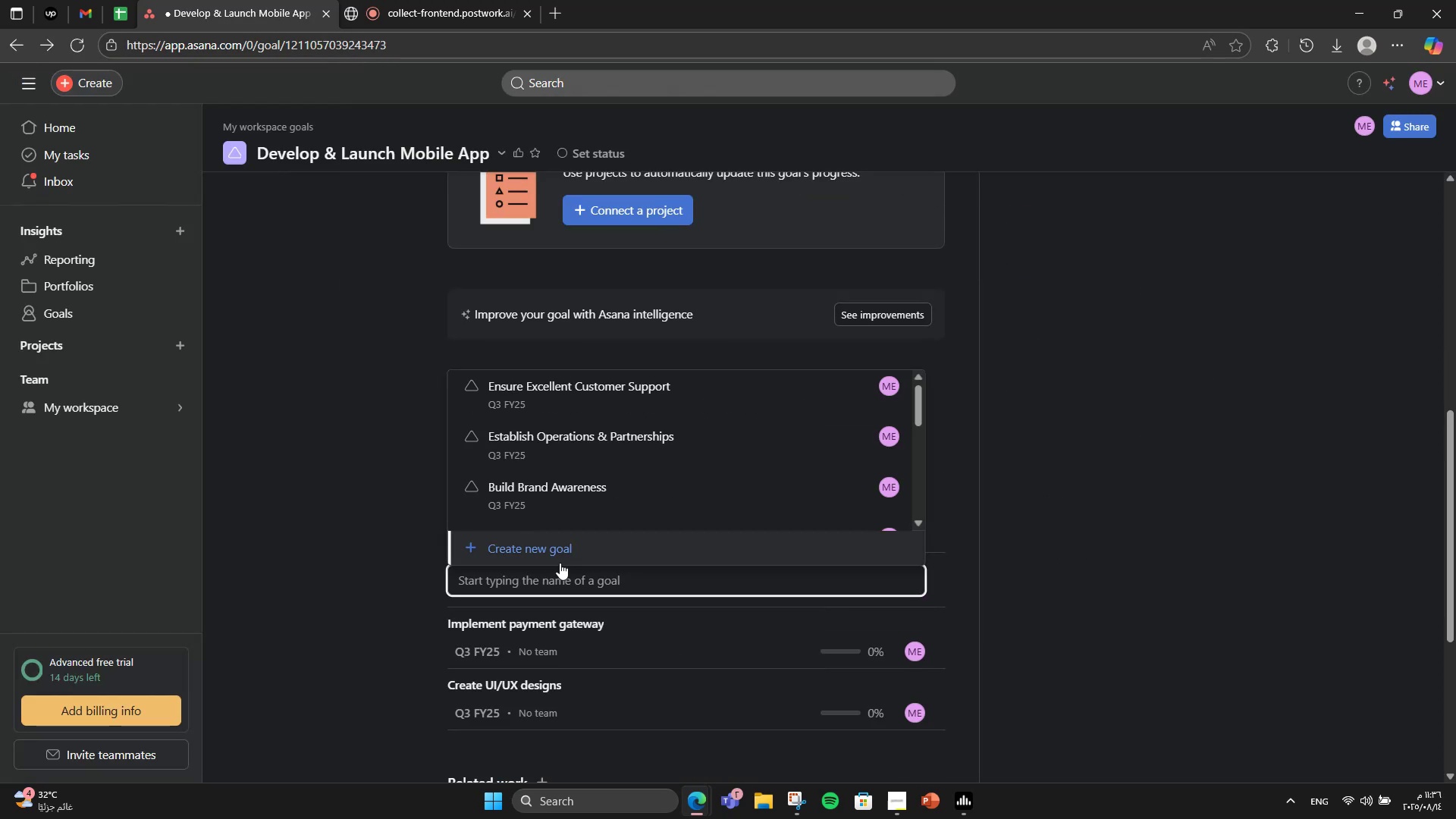 
left_click([559, 562])
 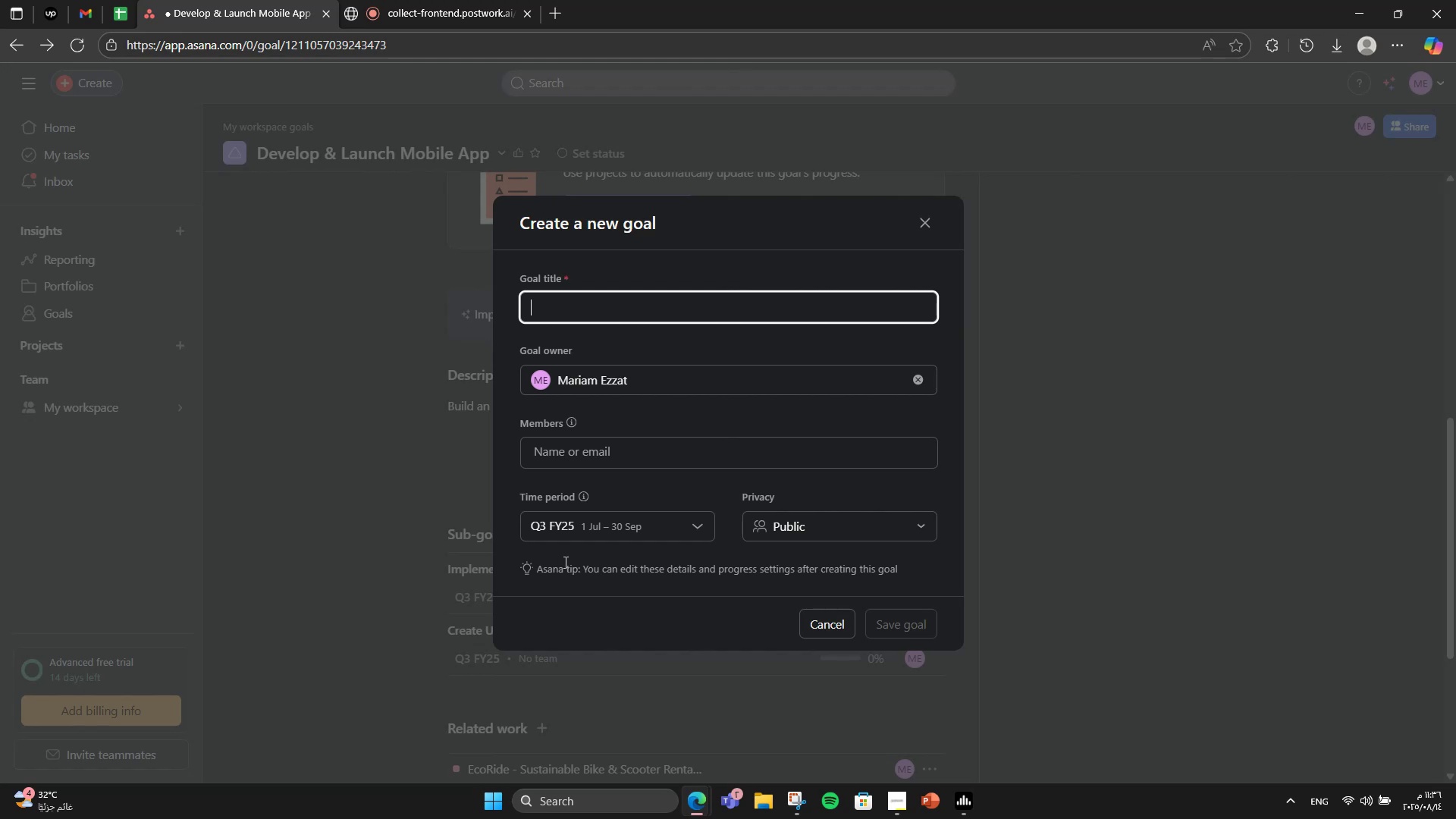 
type(Integrate GPS & unlock features)
 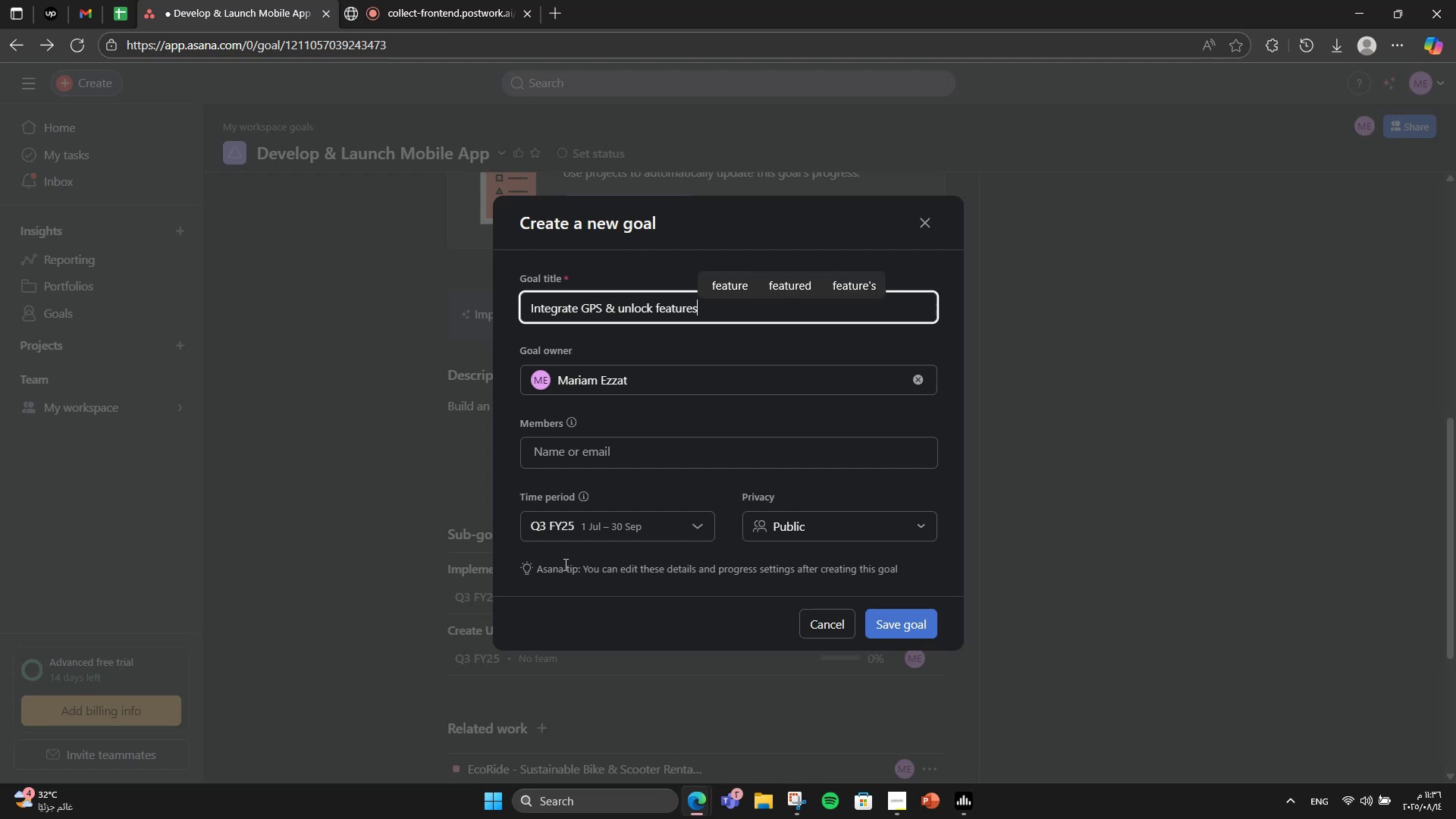 
left_click([914, 634])
 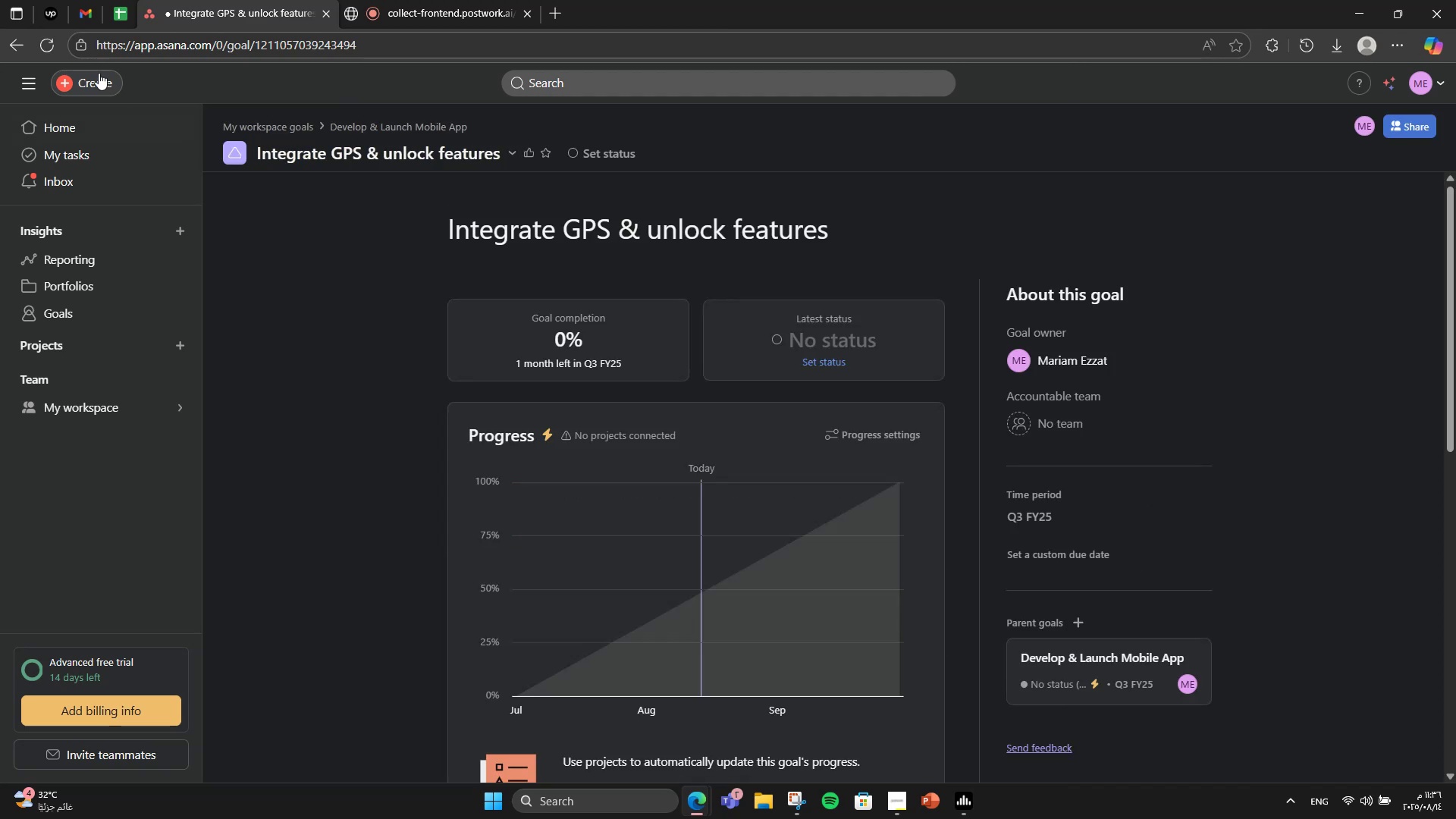 
left_click([25, 46])
 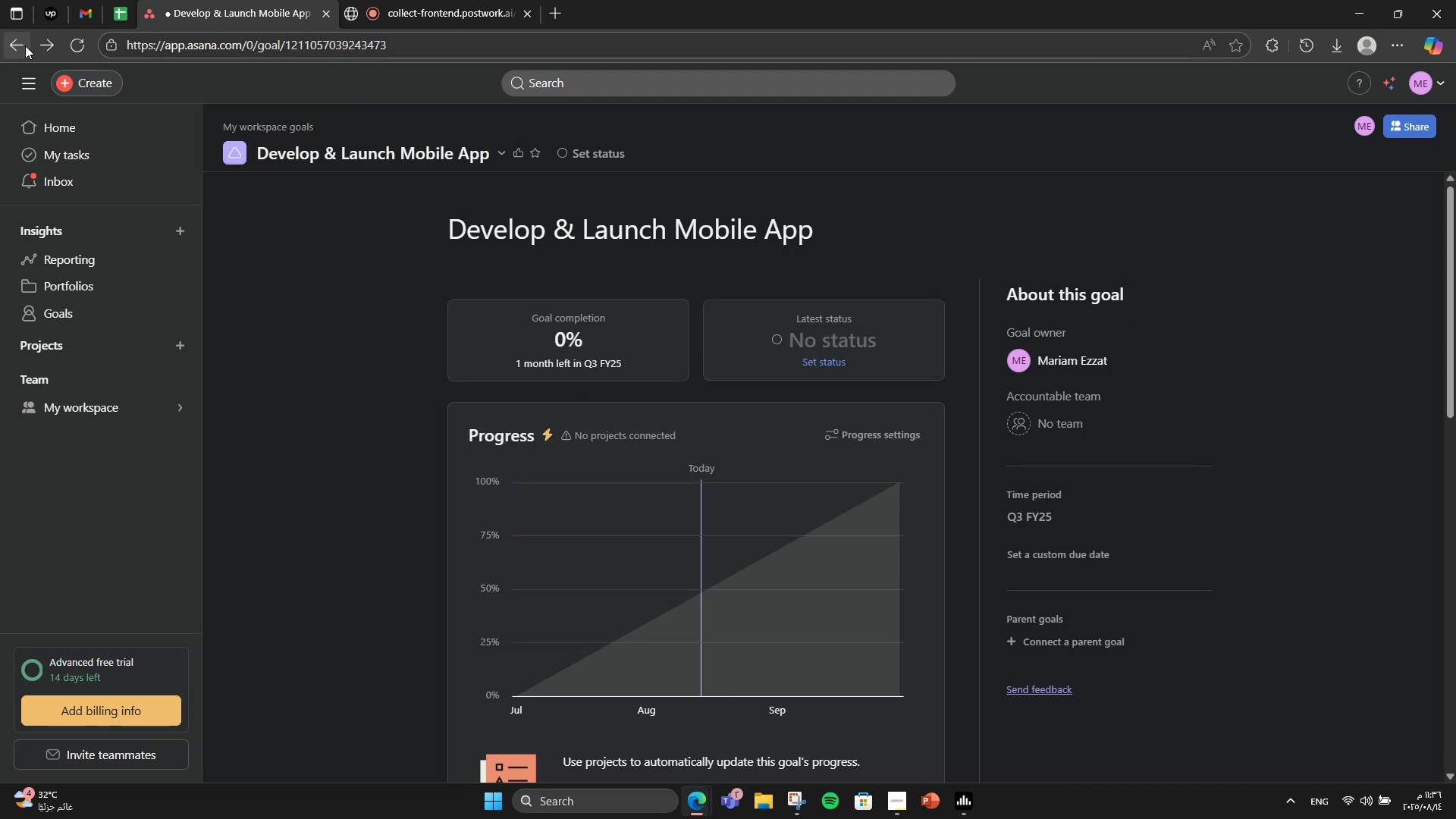 
scroll: coordinate [886, 484], scroll_direction: down, amount: 7.0
 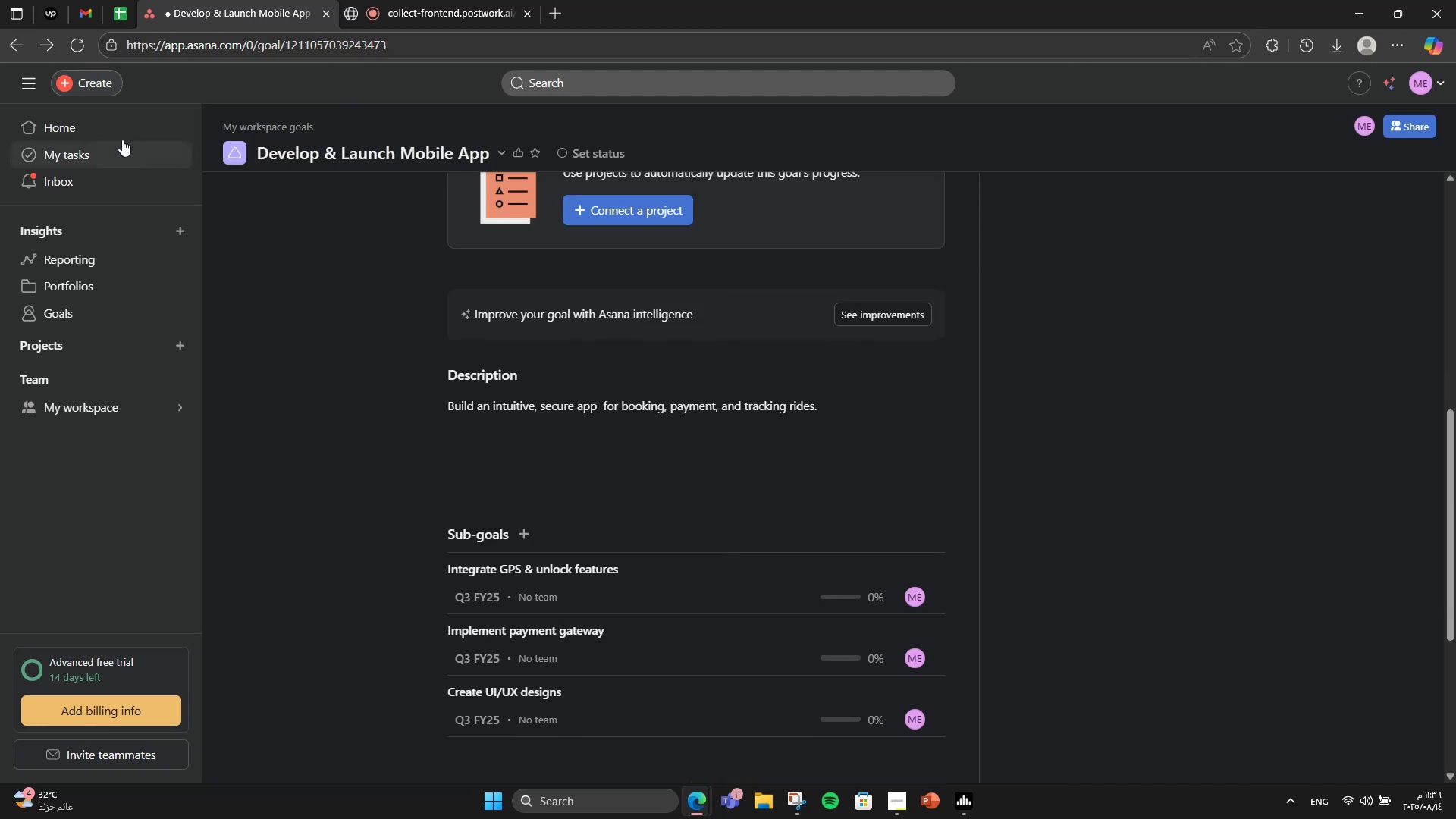 
left_click([8, 54])
 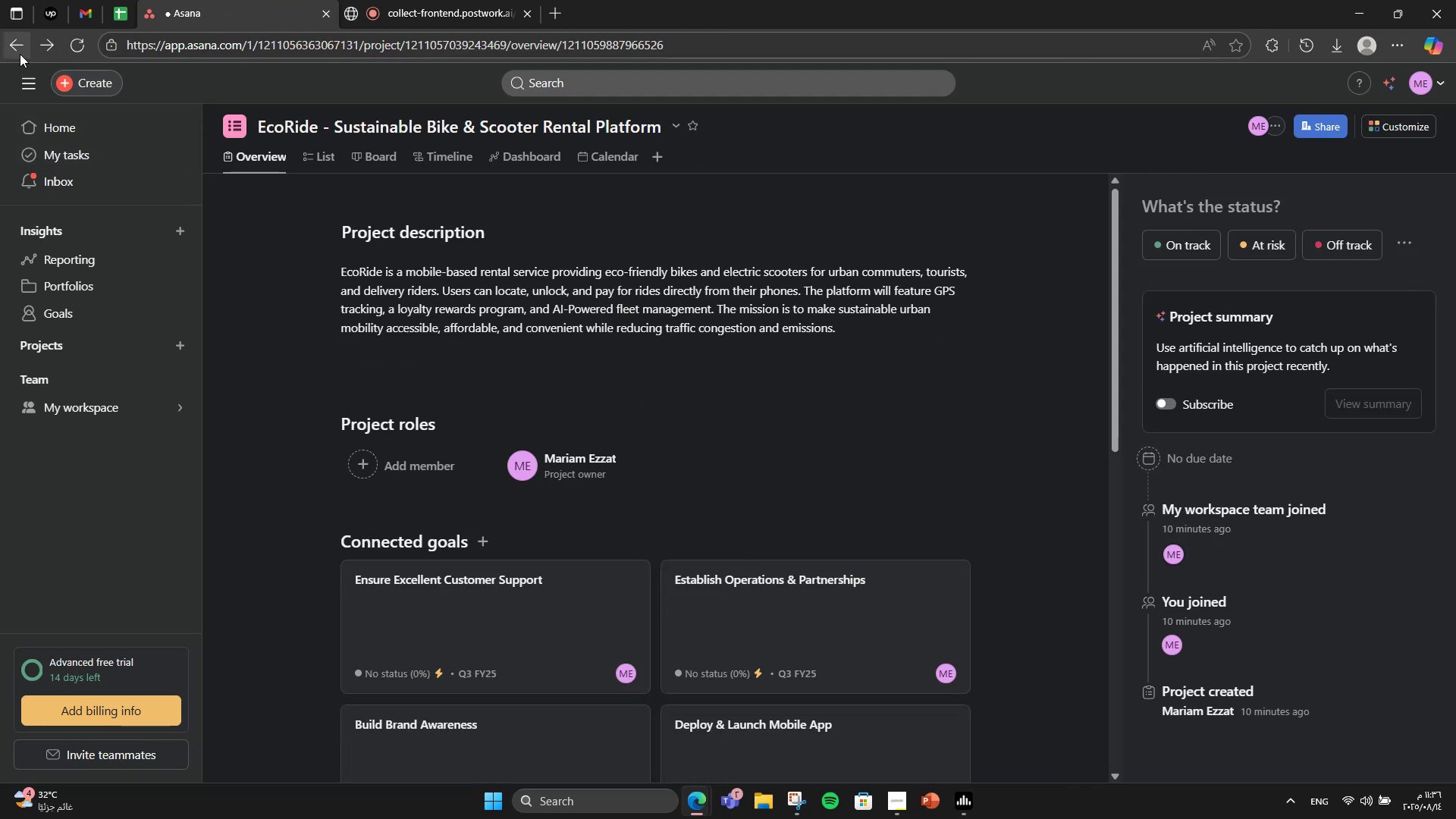 
scroll: coordinate [604, 384], scroll_direction: down, amount: 2.0
 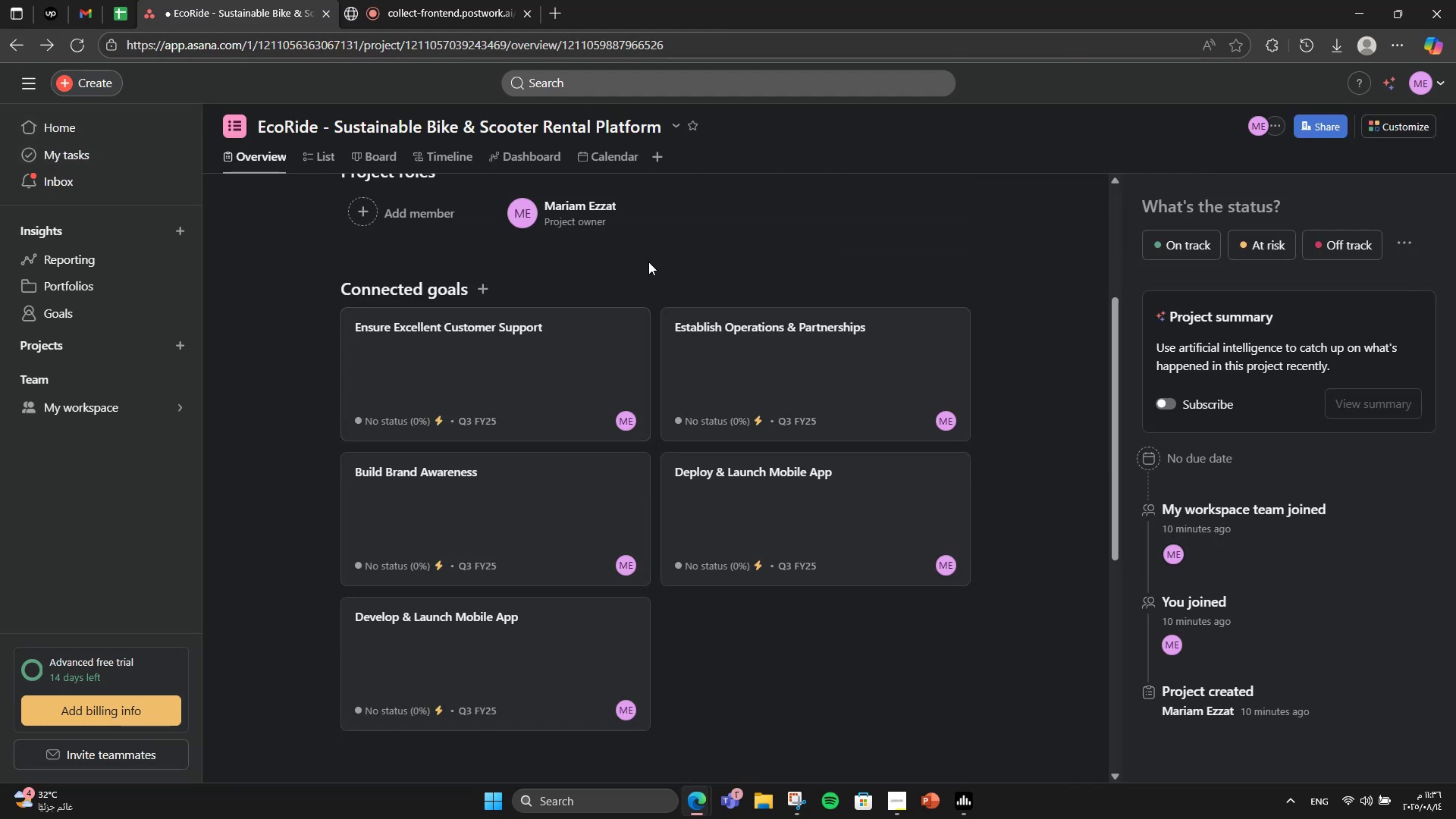 
left_click([721, 533])
 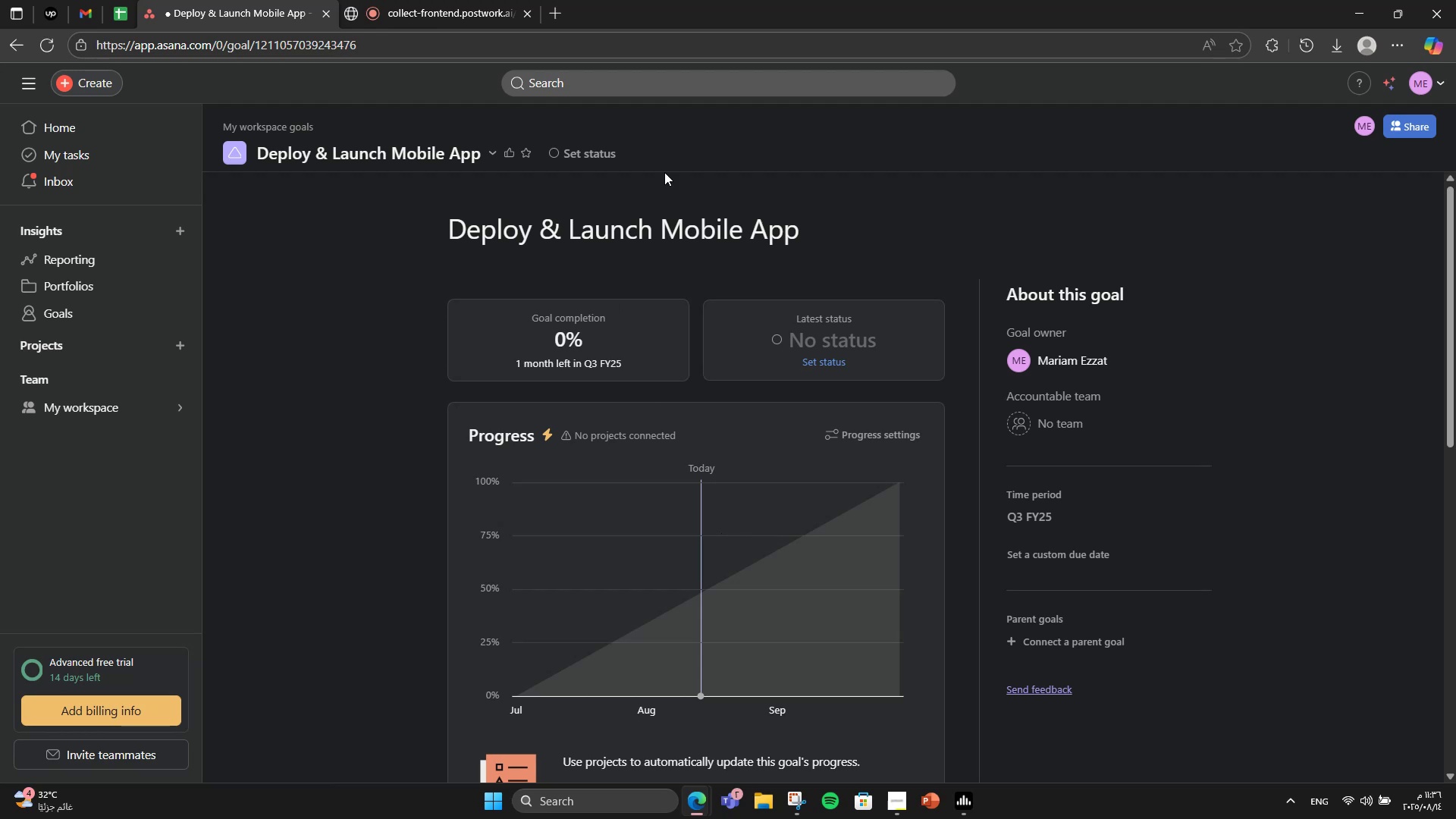 
double_click([660, 215])
 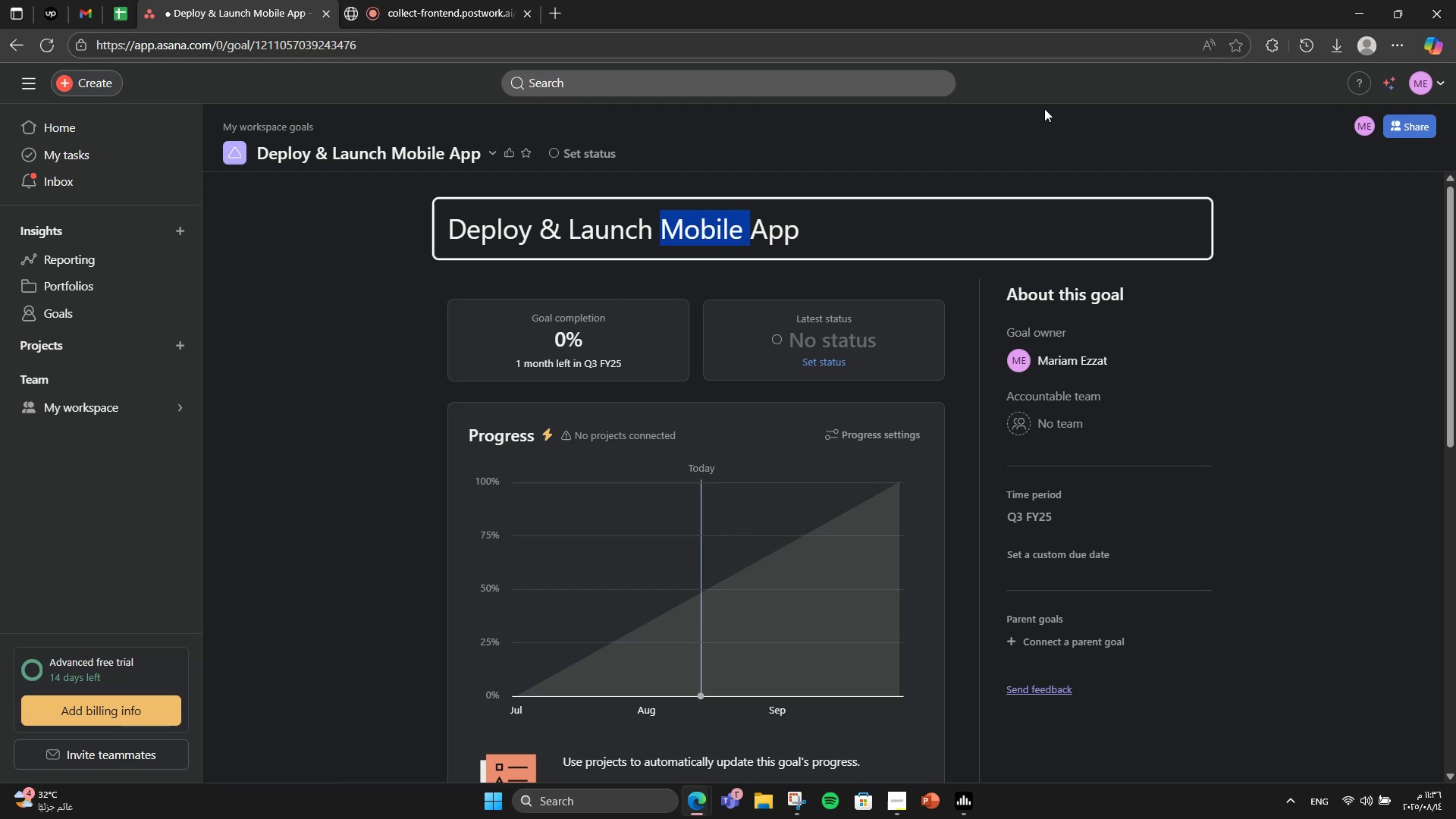 
wait(9.45)
 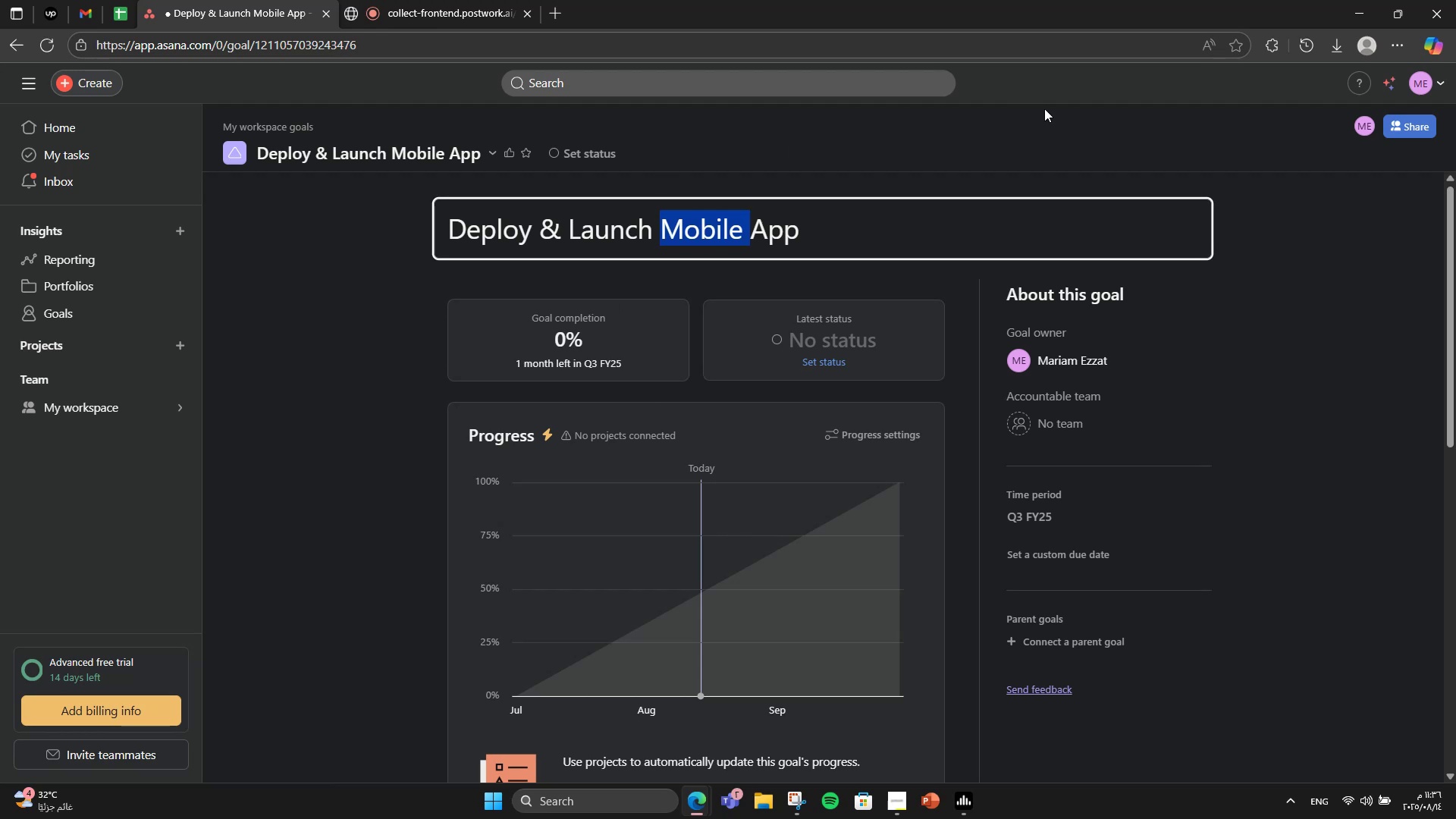 
left_click_drag(start_coordinate=[572, 236], to_coordinate=[961, 236])
 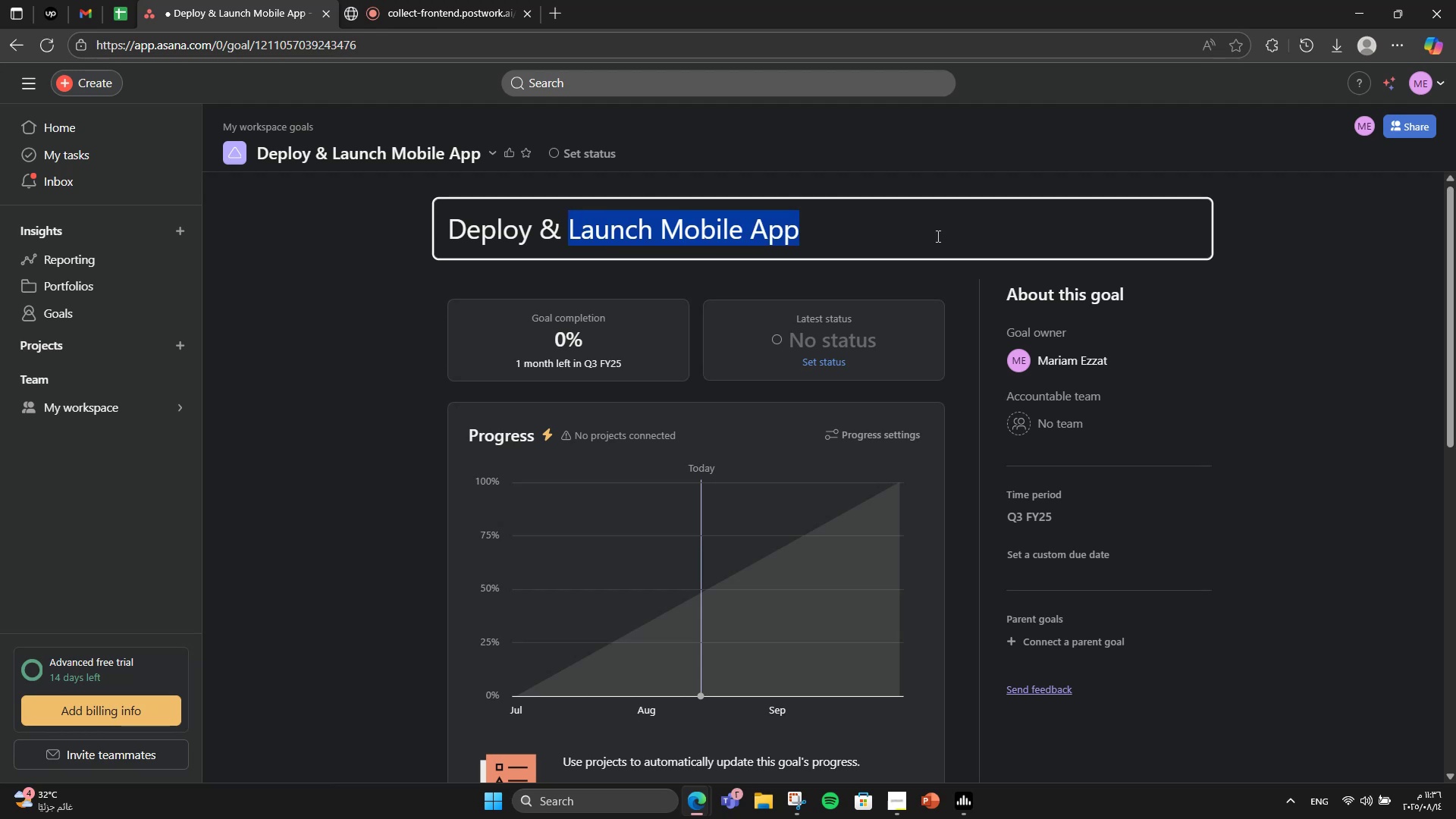 
double_click([961, 236])
 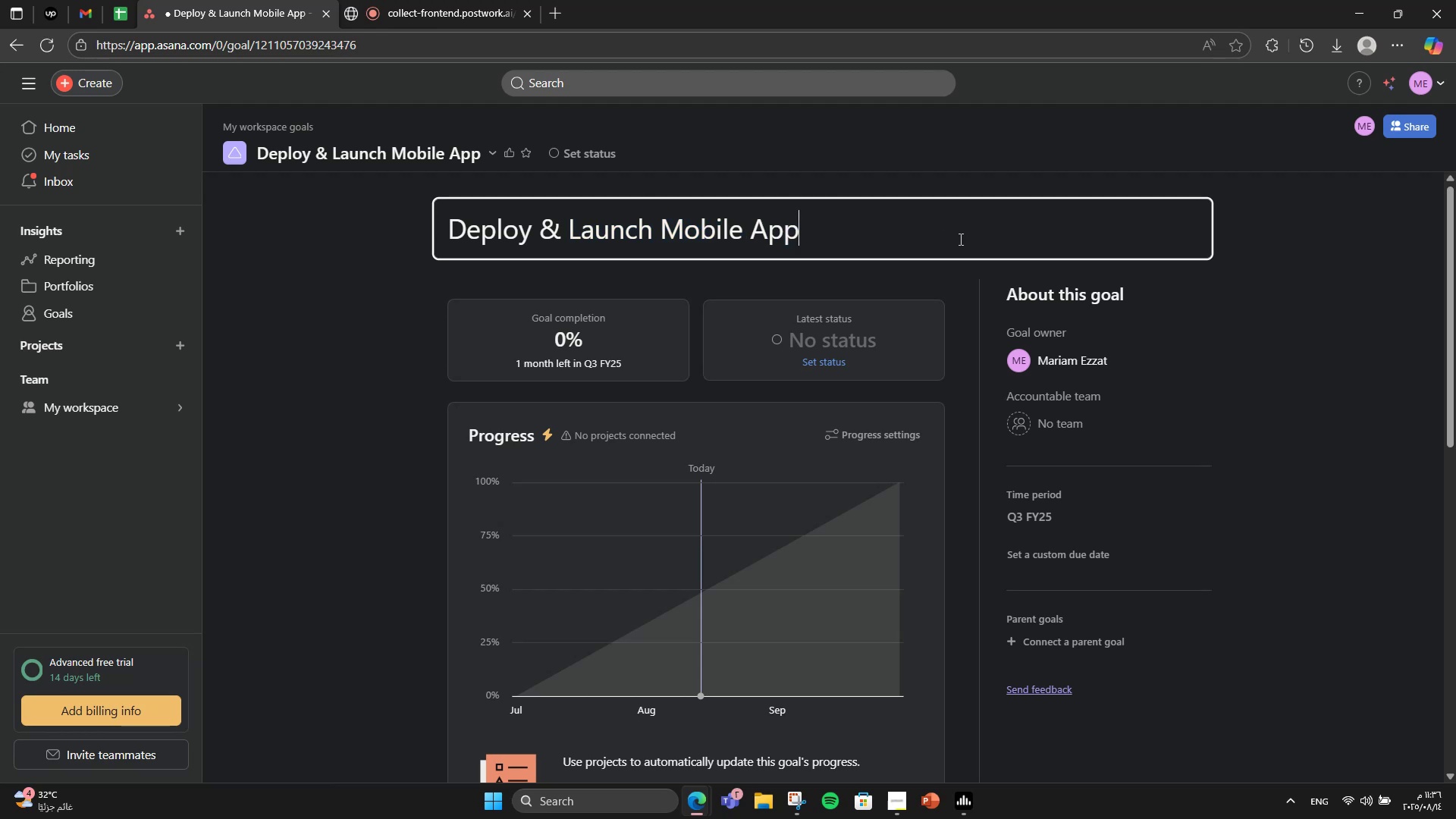 
left_click_drag(start_coordinate=[884, 254], to_coordinate=[571, 213])
 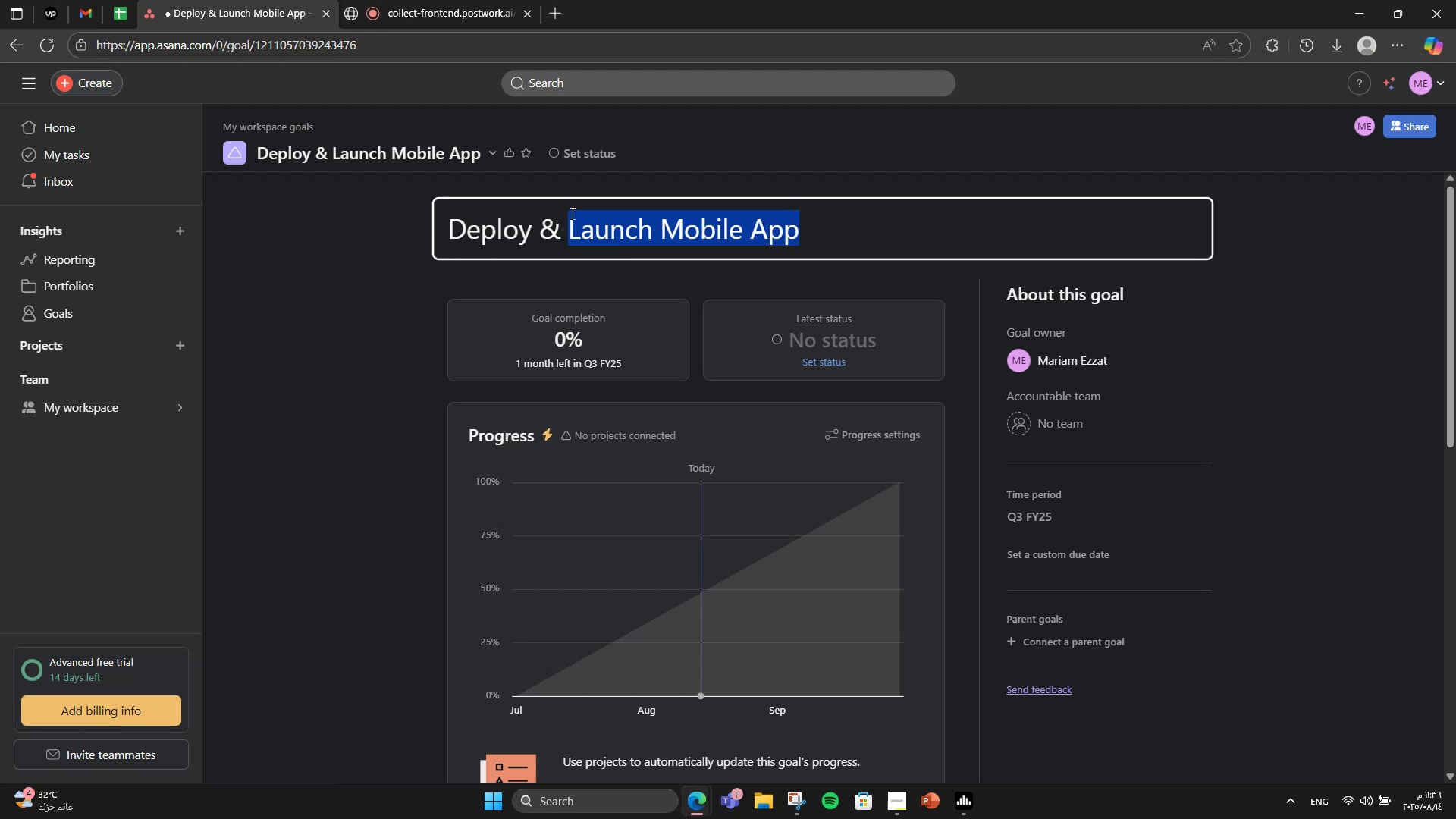 
type(Maintain Vehicle Fleet)
 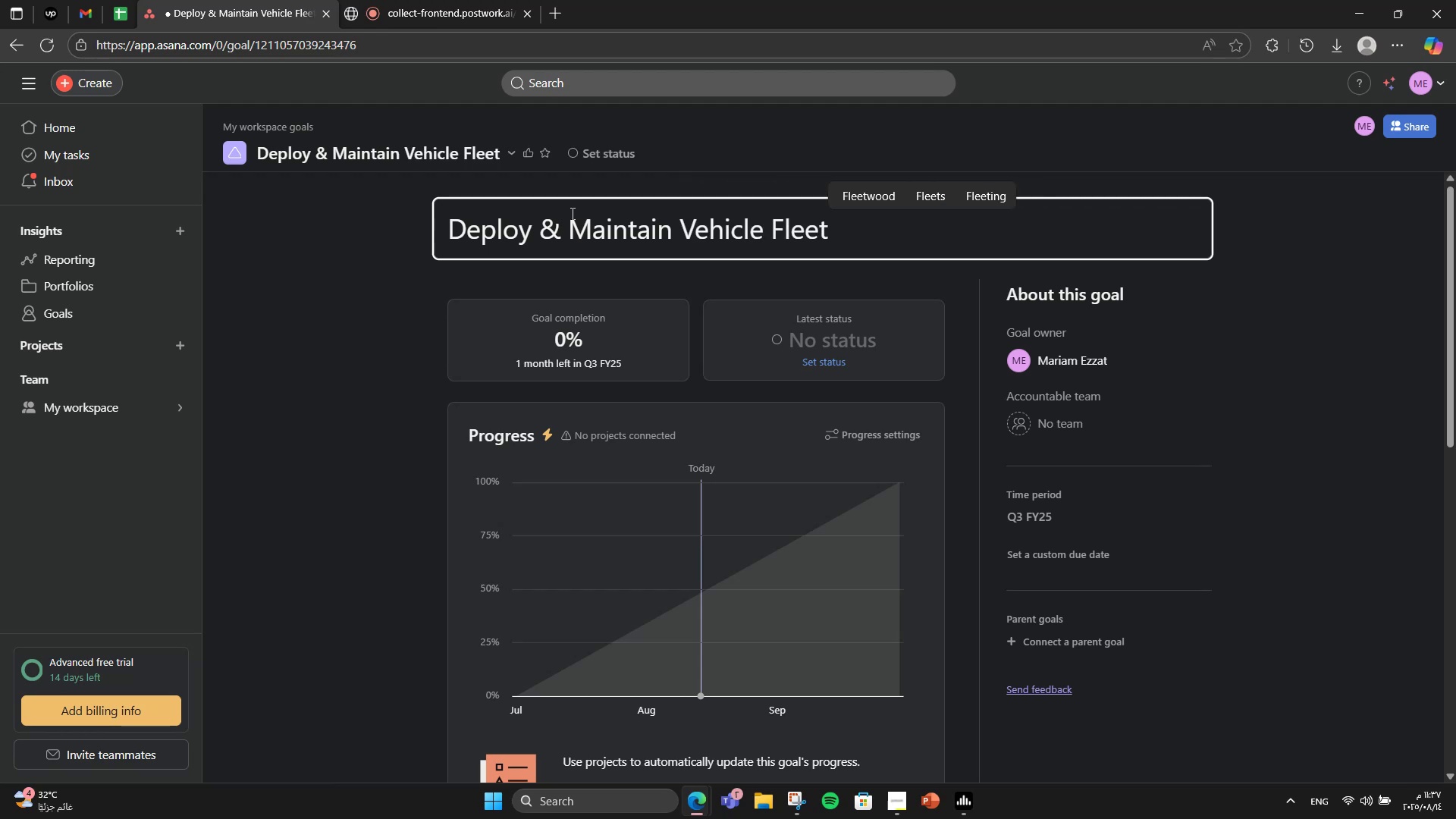 
scroll: coordinate [563, 391], scroll_direction: down, amount: 7.0
 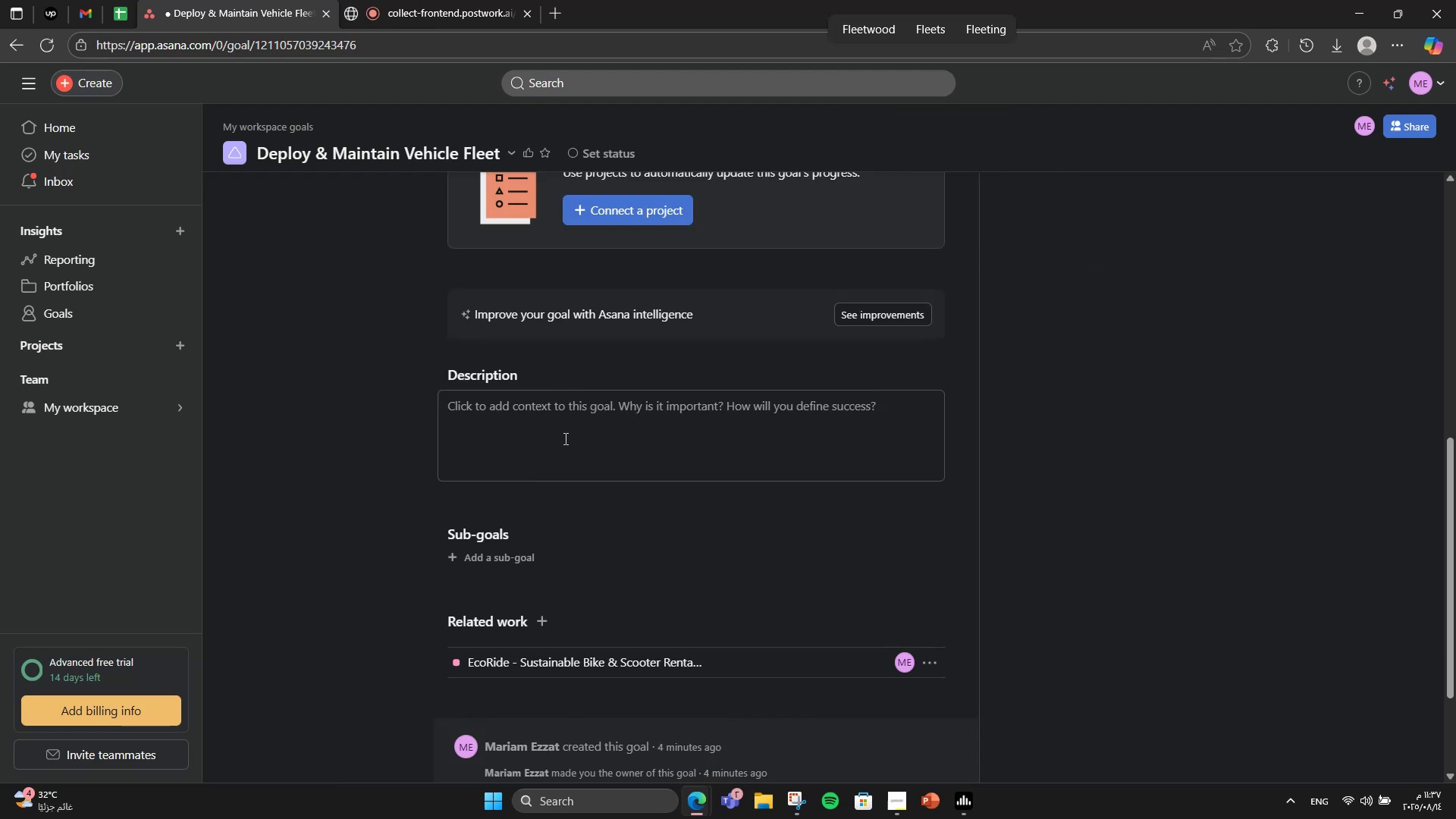 
double_click([564, 438])
 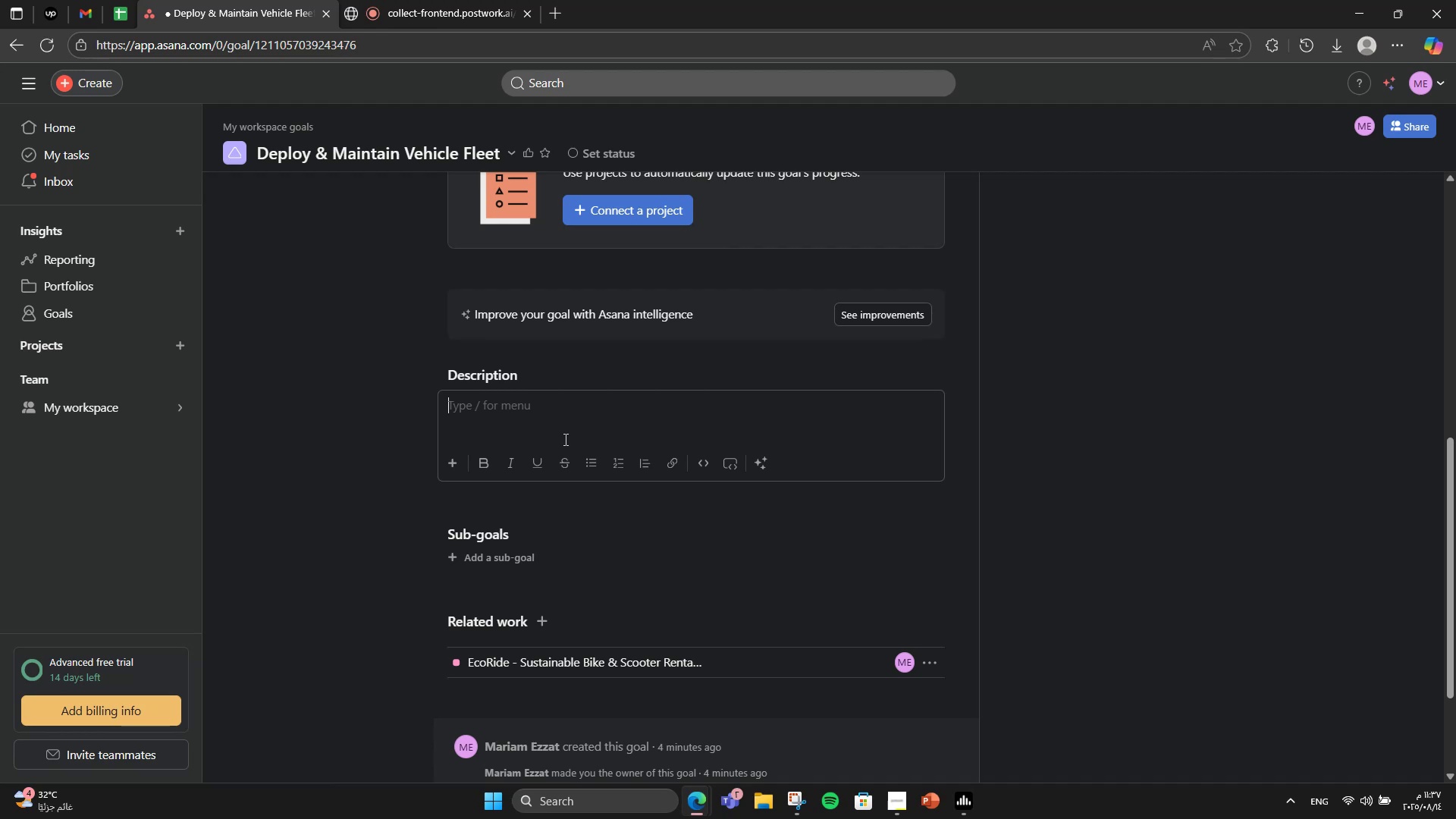 
type(Acquire, set up, and maintain eco )
key(Backspace)
type(-friendly bu)
key(Backspace)
type(ikes and scooters.)
 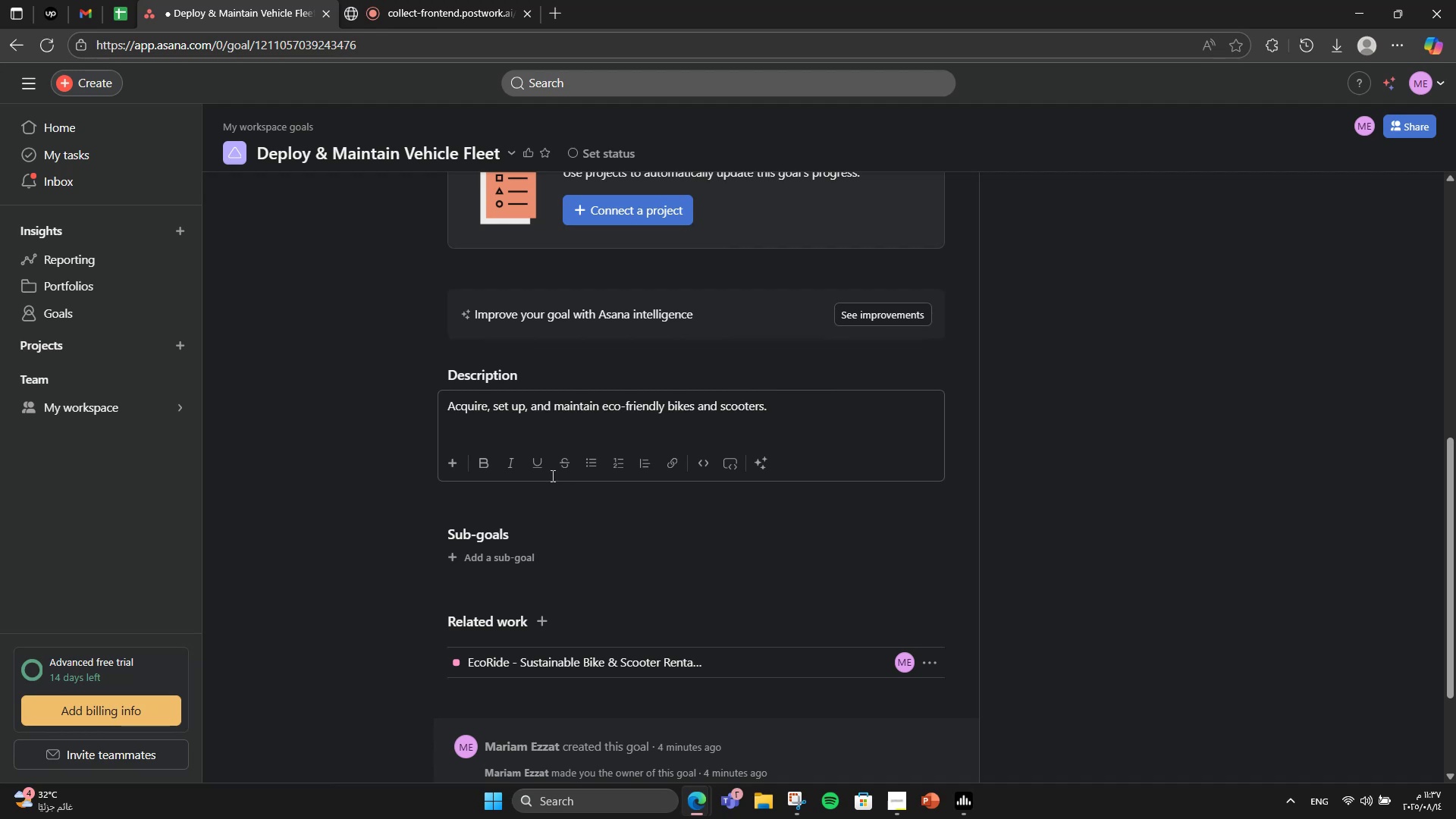 
scroll: coordinate [561, 484], scroll_direction: down, amount: 3.0
 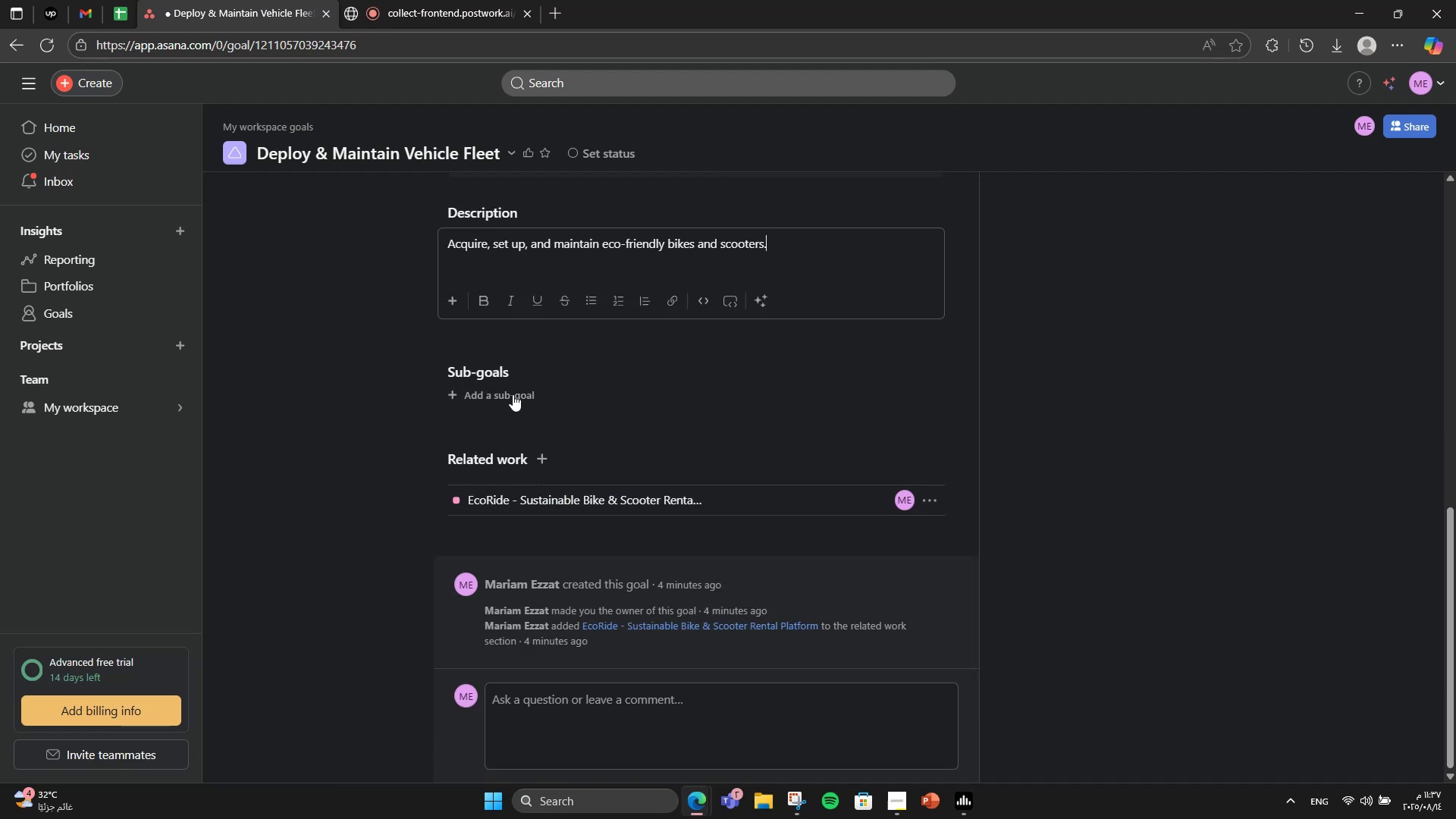 
left_click([516, 391])
 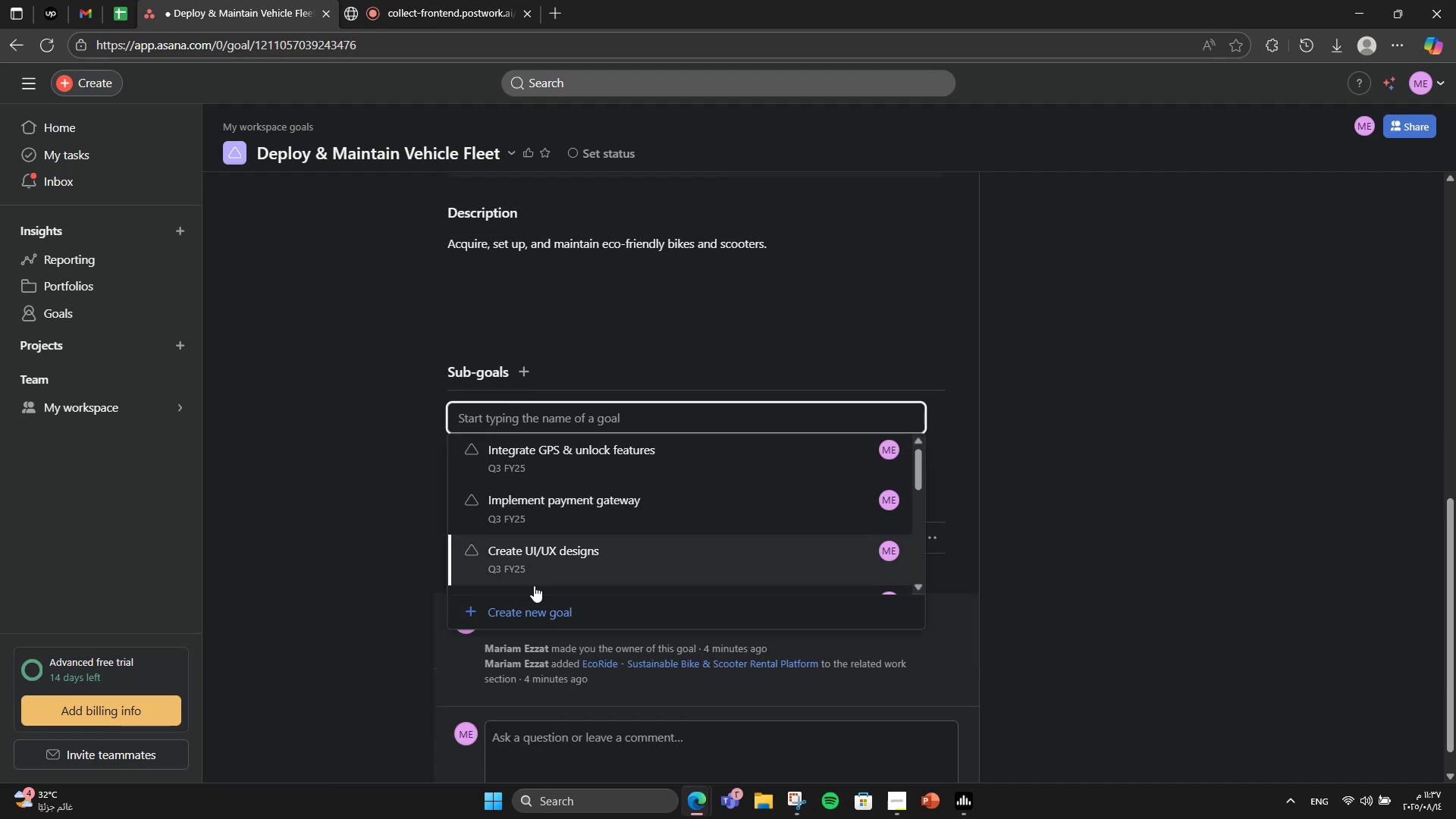 
left_click([541, 612])
 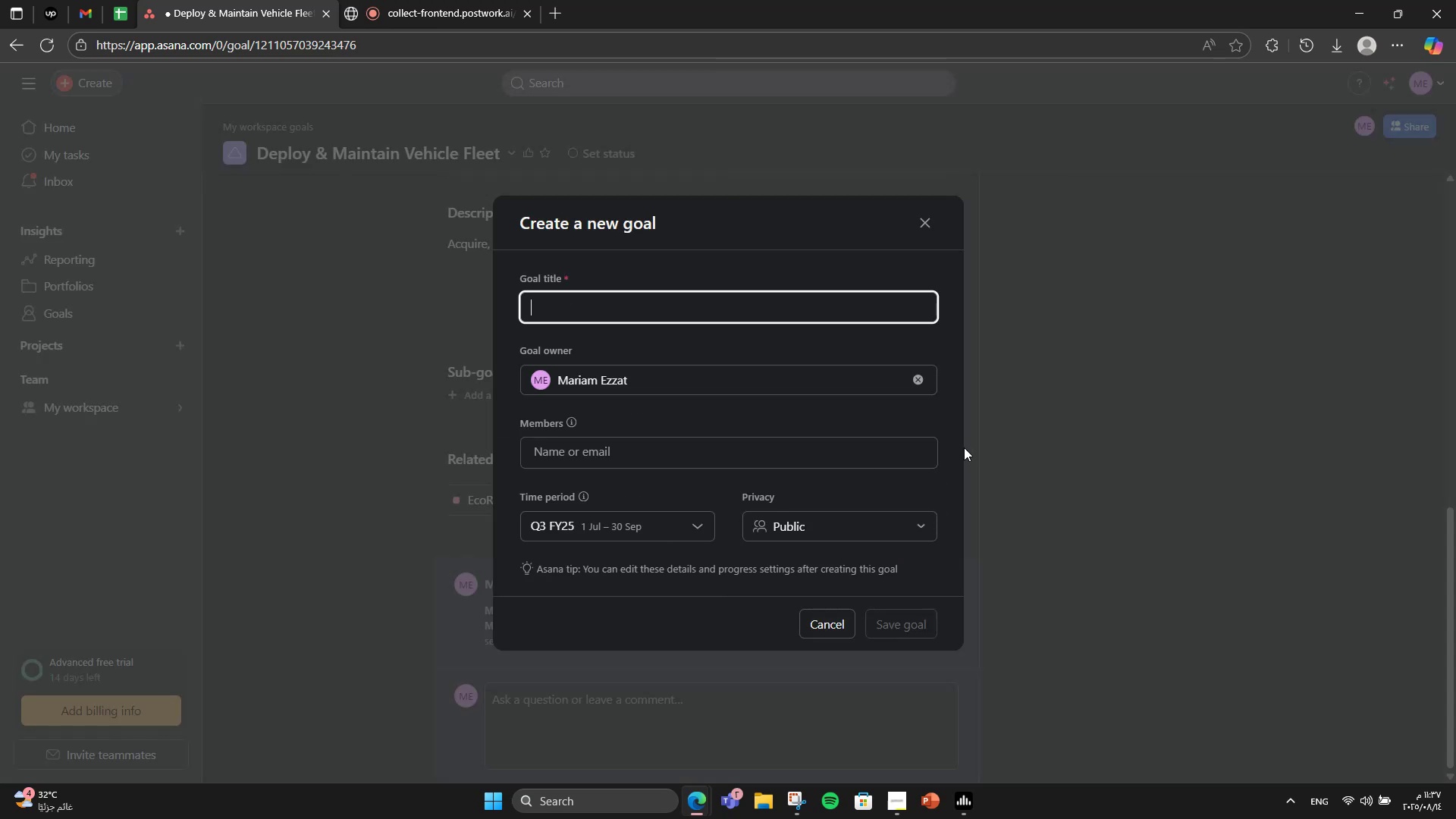 
type(Source v)
key(Backspace)
type(vehiicles)
 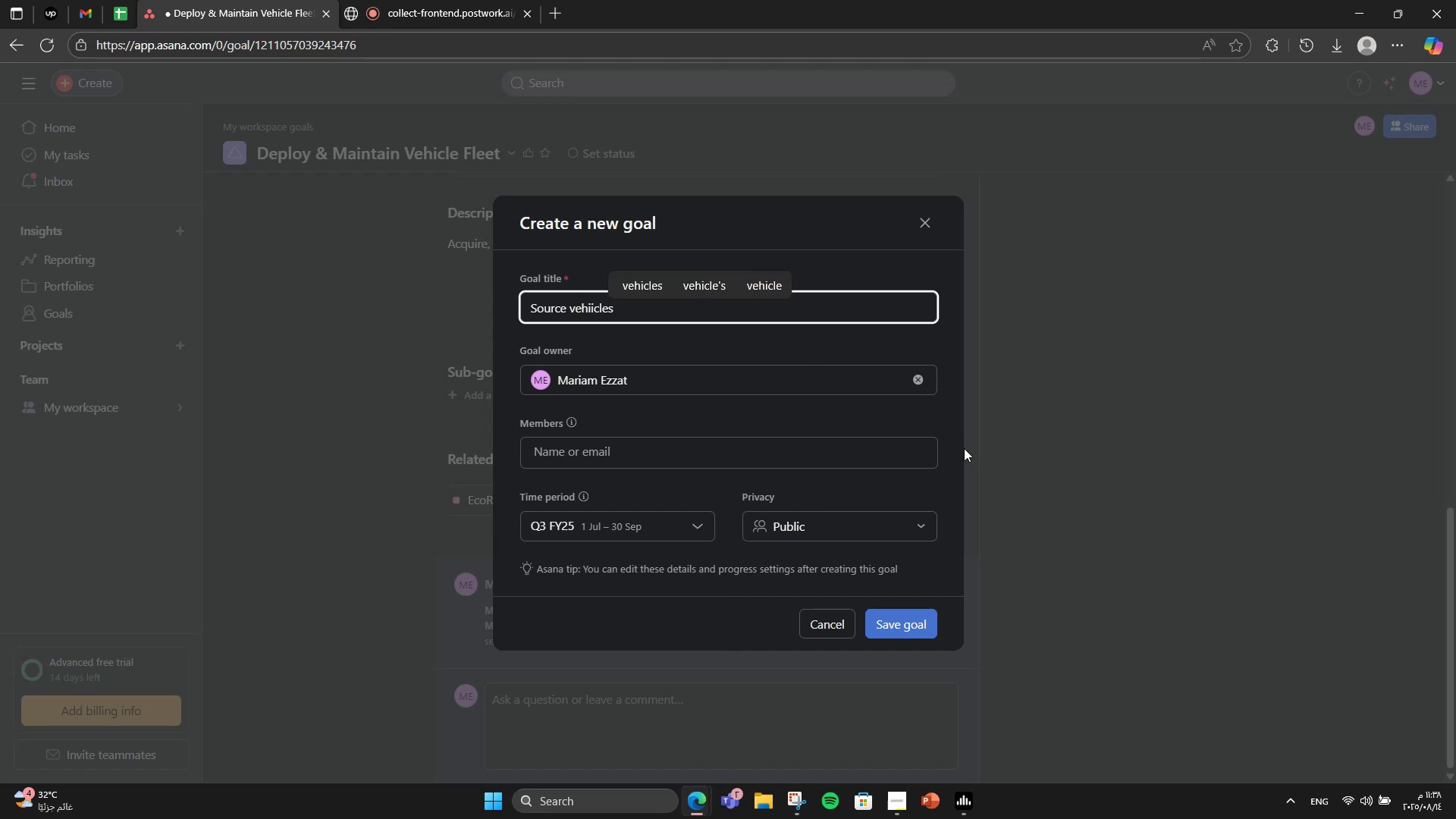 
hold_key(key=ArrowLeft, duration=0.57)
 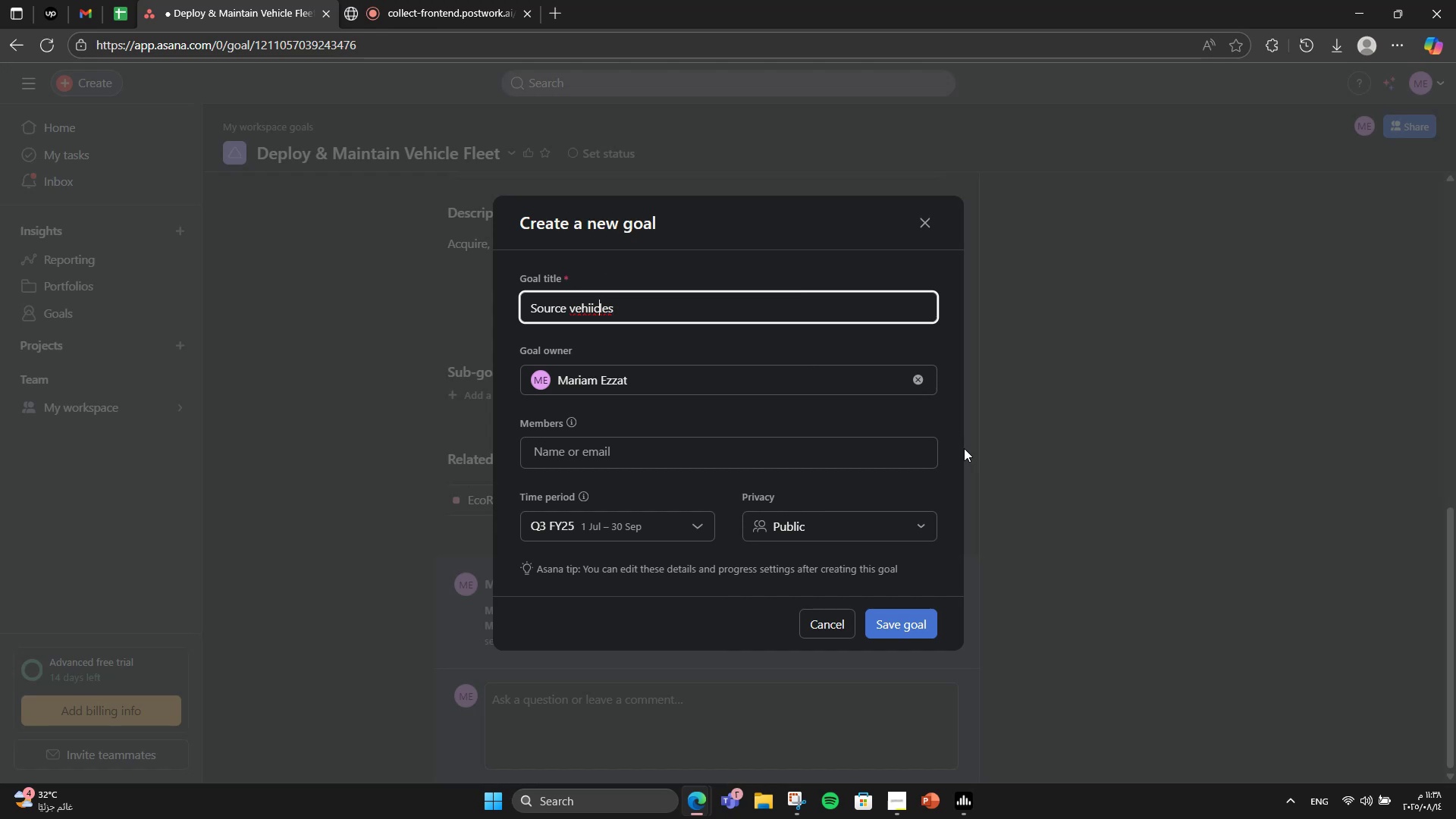 
key(ArrowLeft)
 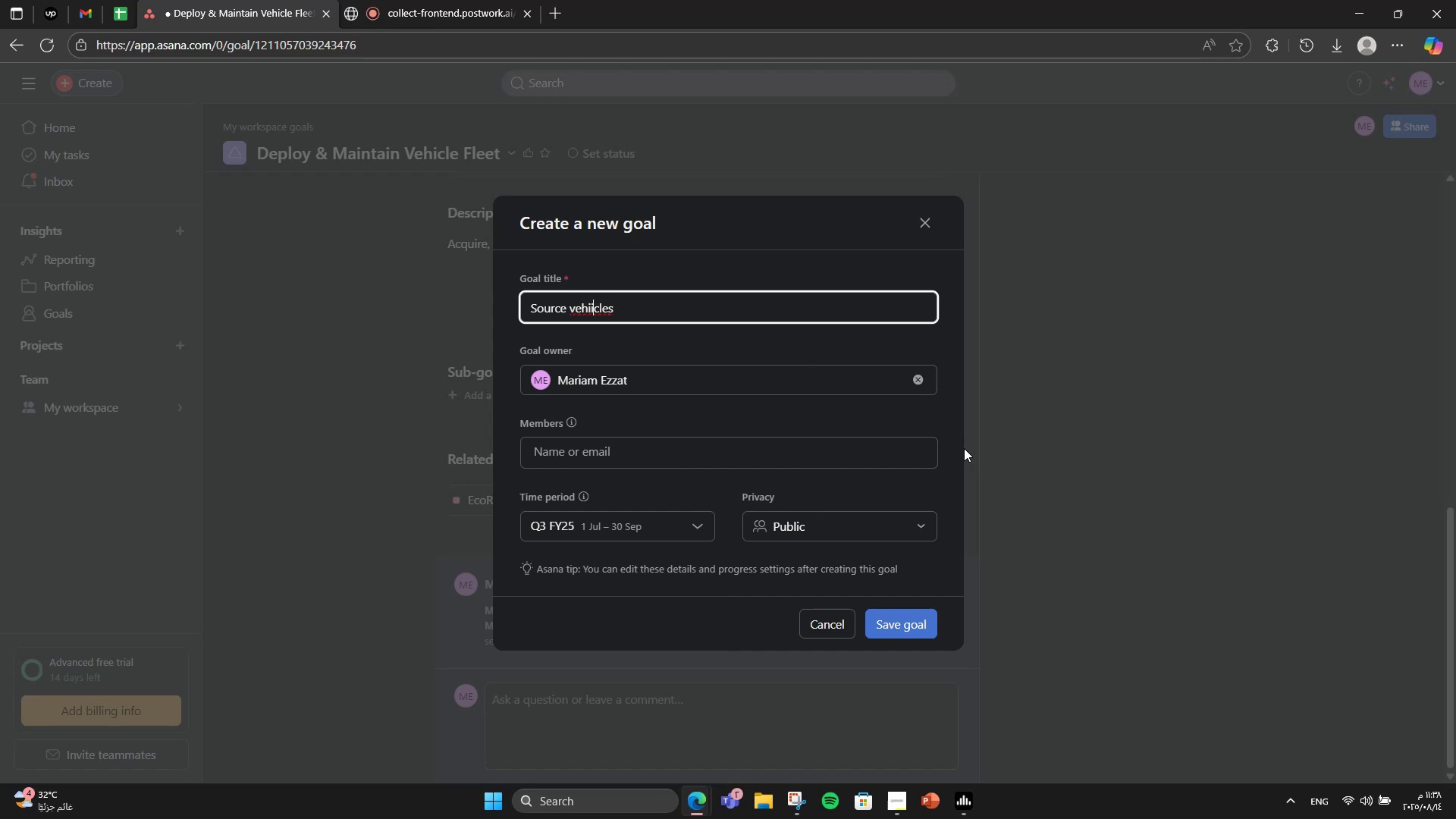 
key(Backspace)
 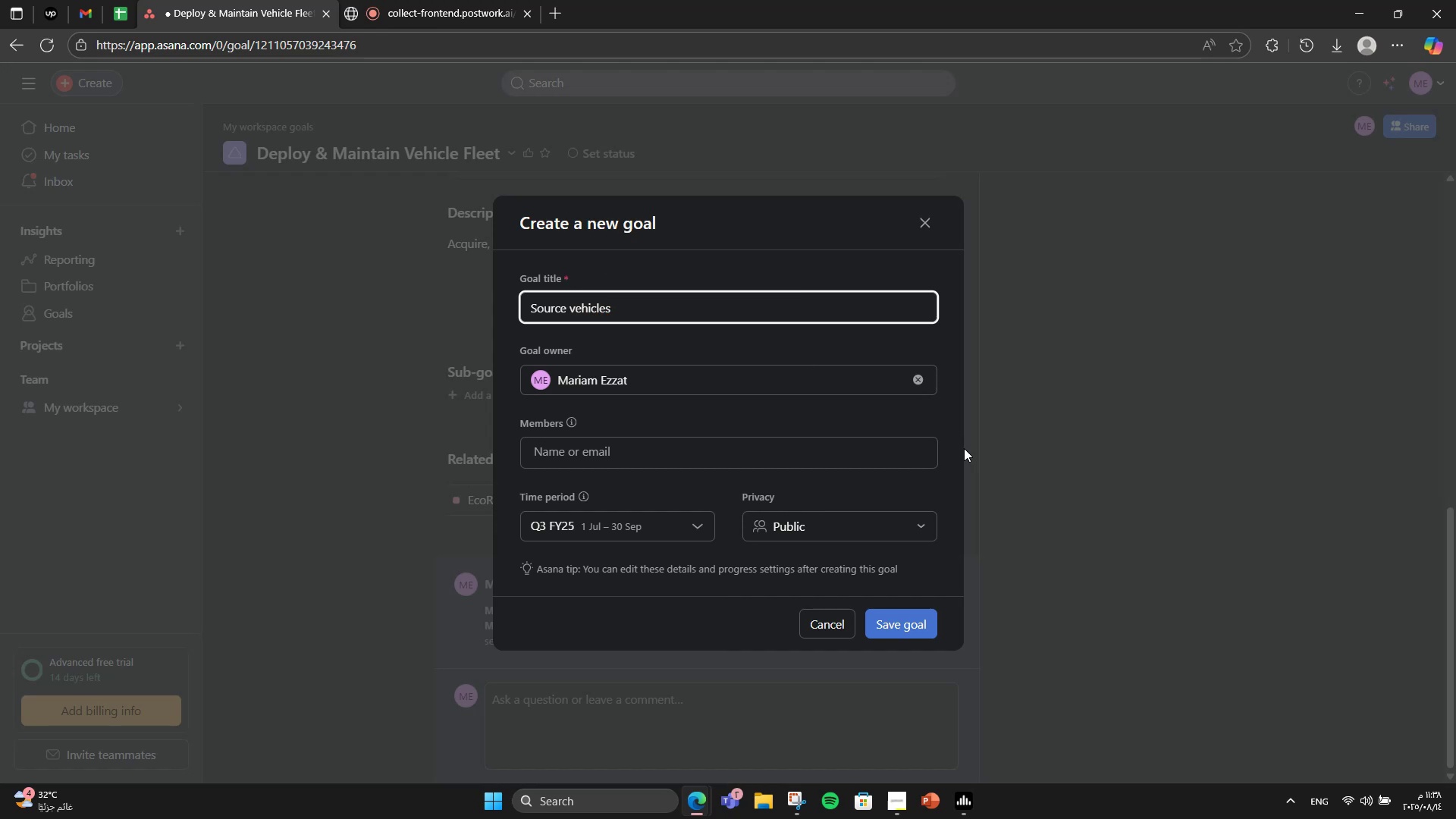 
hold_key(key=ArrowRight, duration=0.7)
 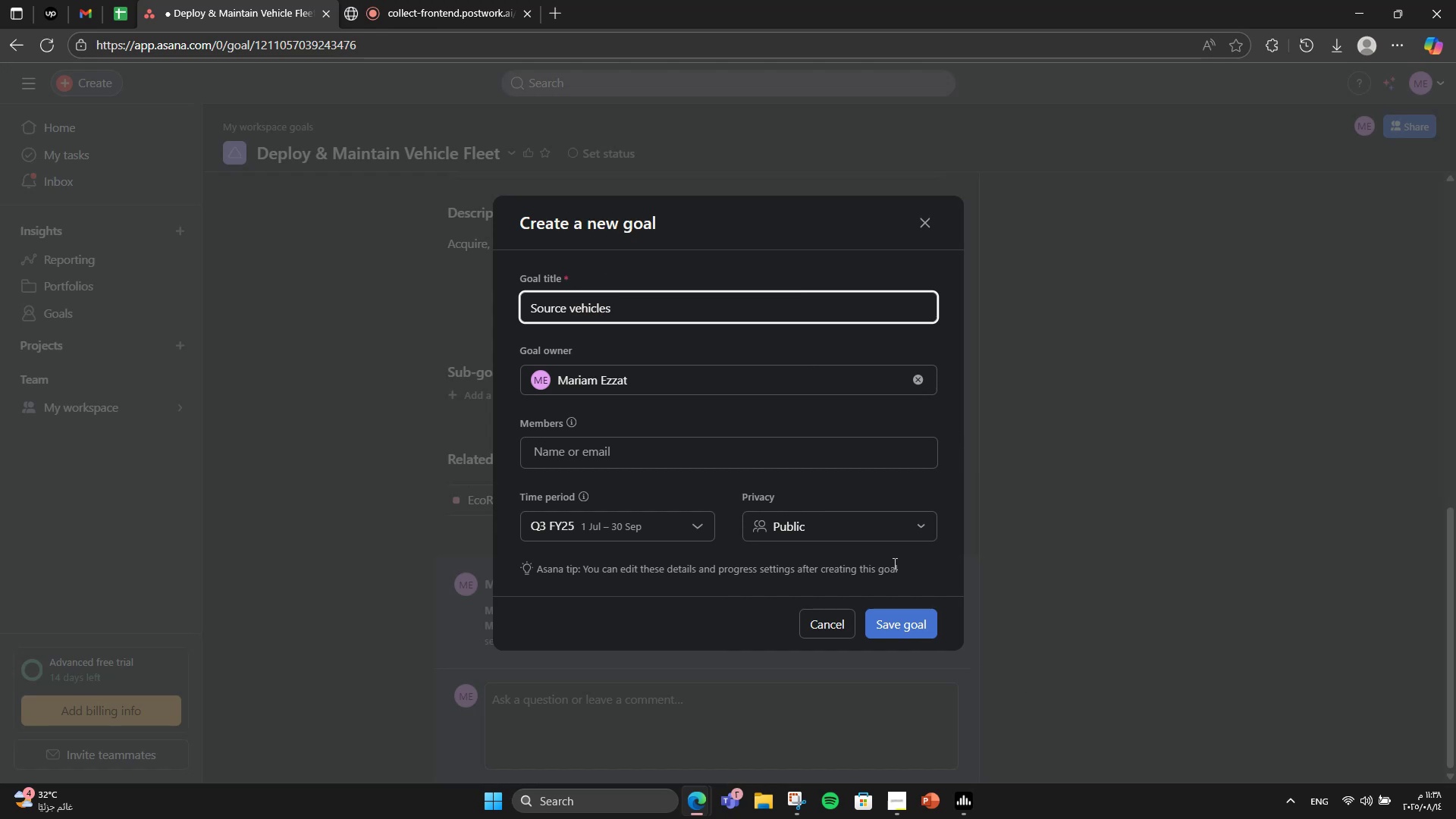 
left_click([902, 626])
 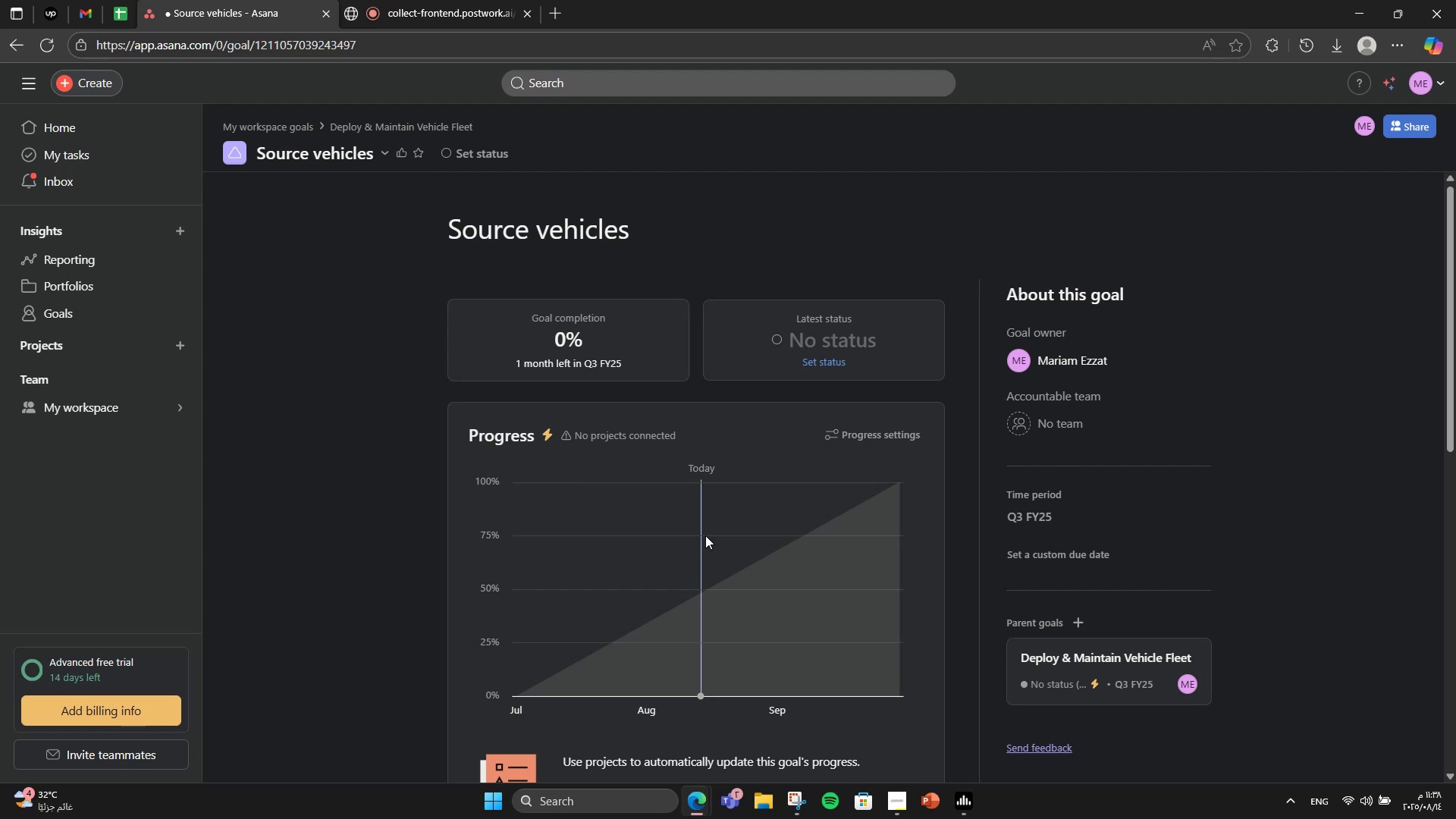 
left_click([0, 54])
 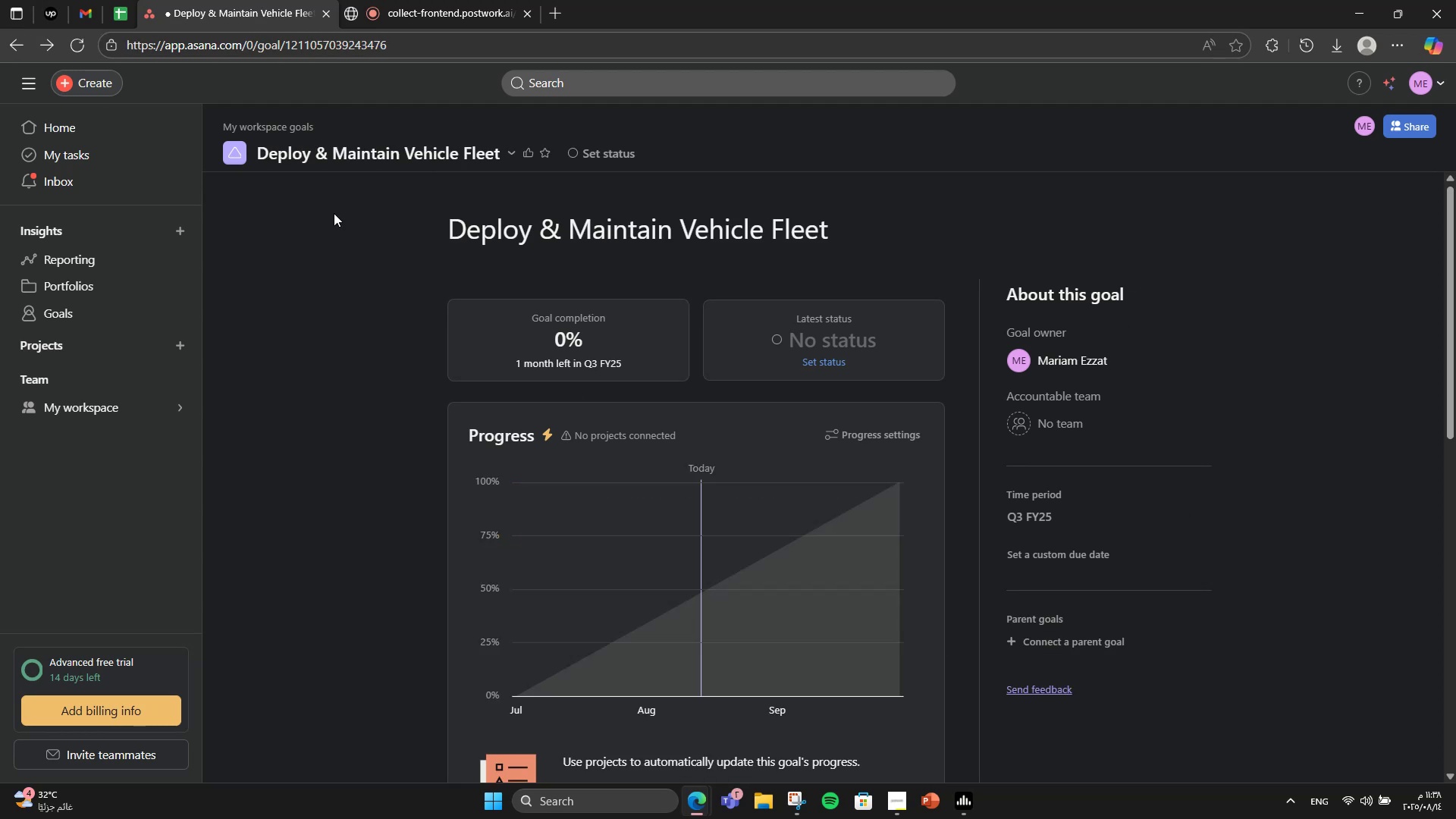 
scroll: coordinate [770, 441], scroll_direction: down, amount: 8.0
 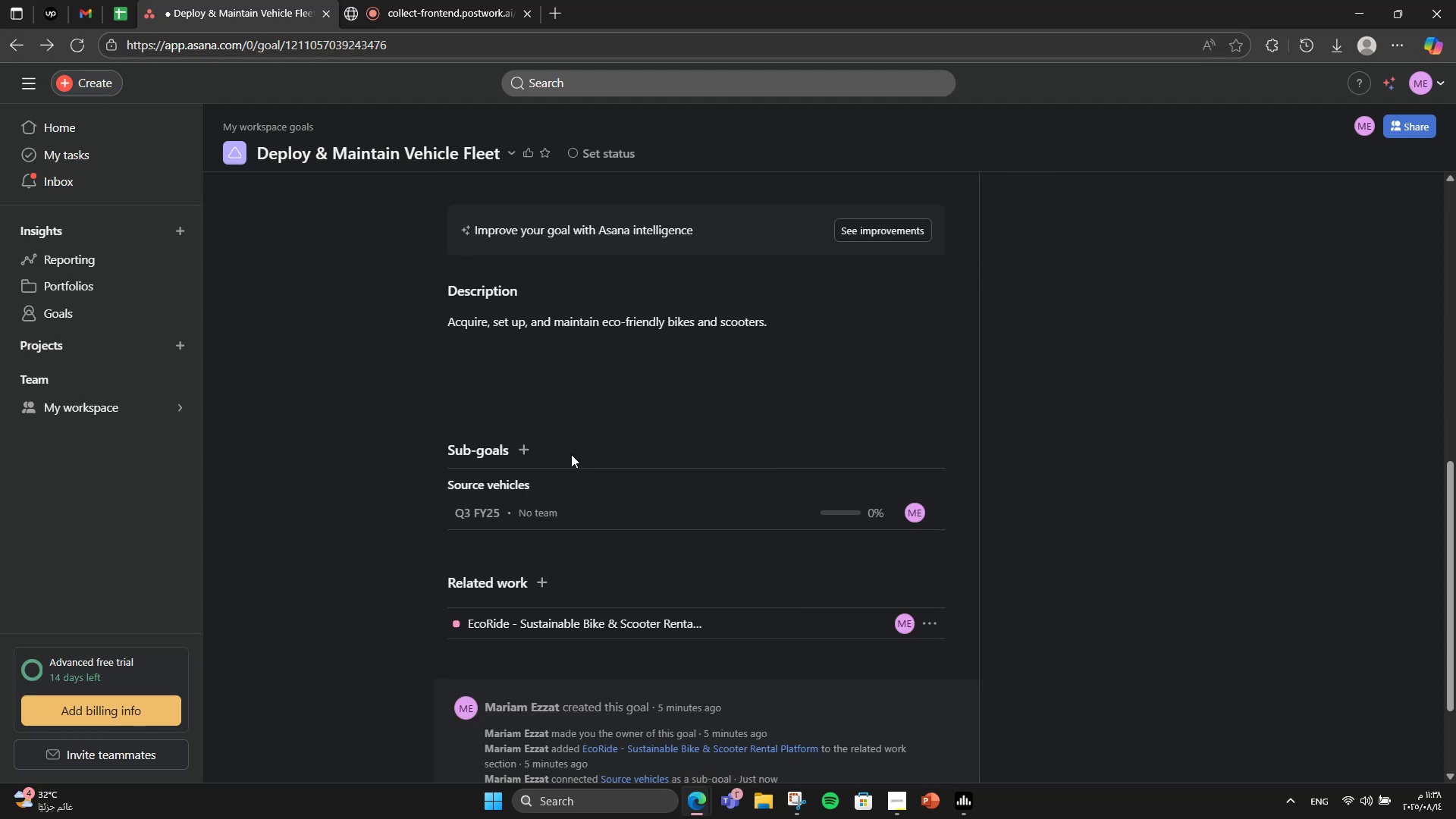 
left_click([526, 449])
 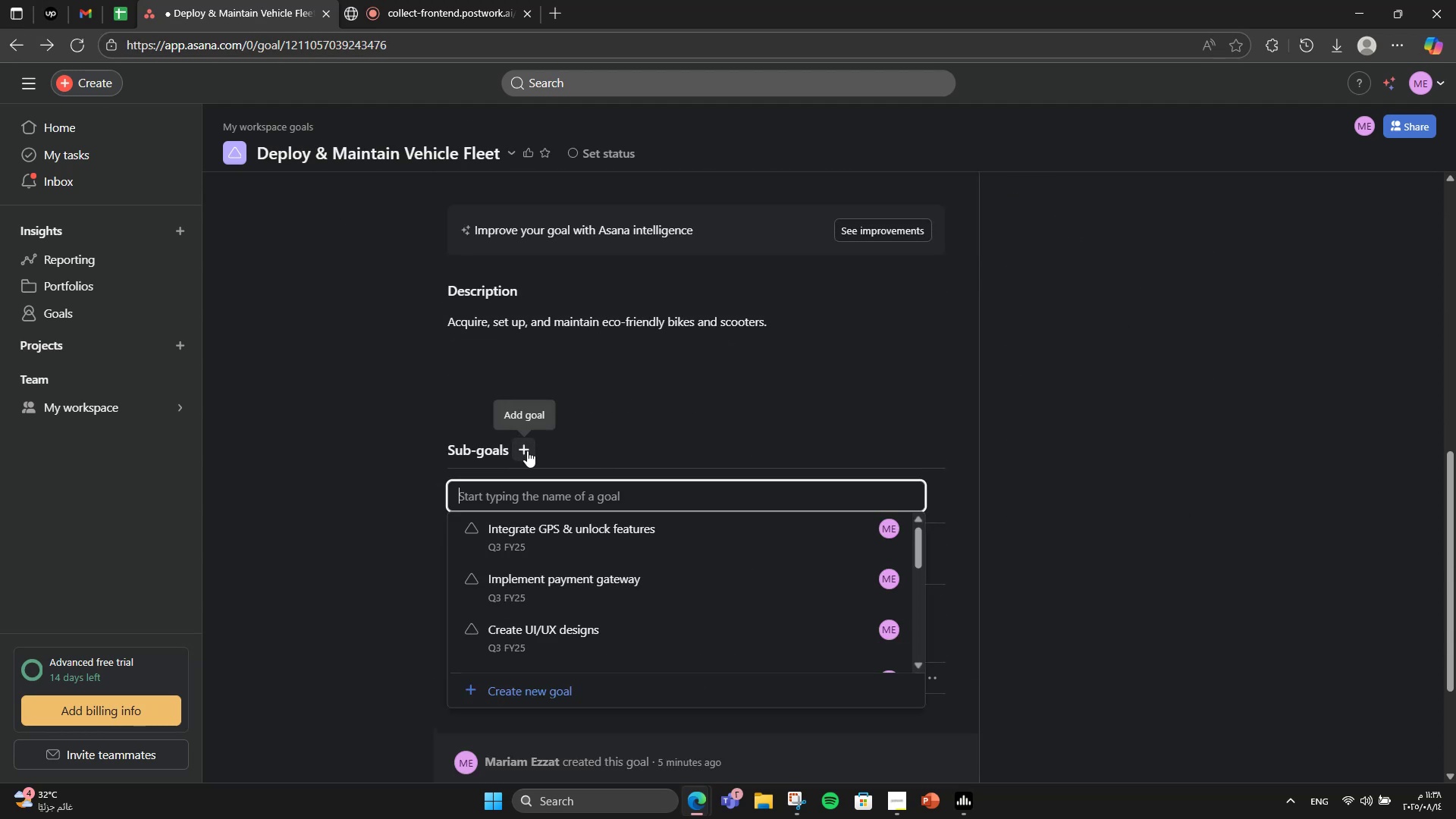 
type(Install GPS locks)
 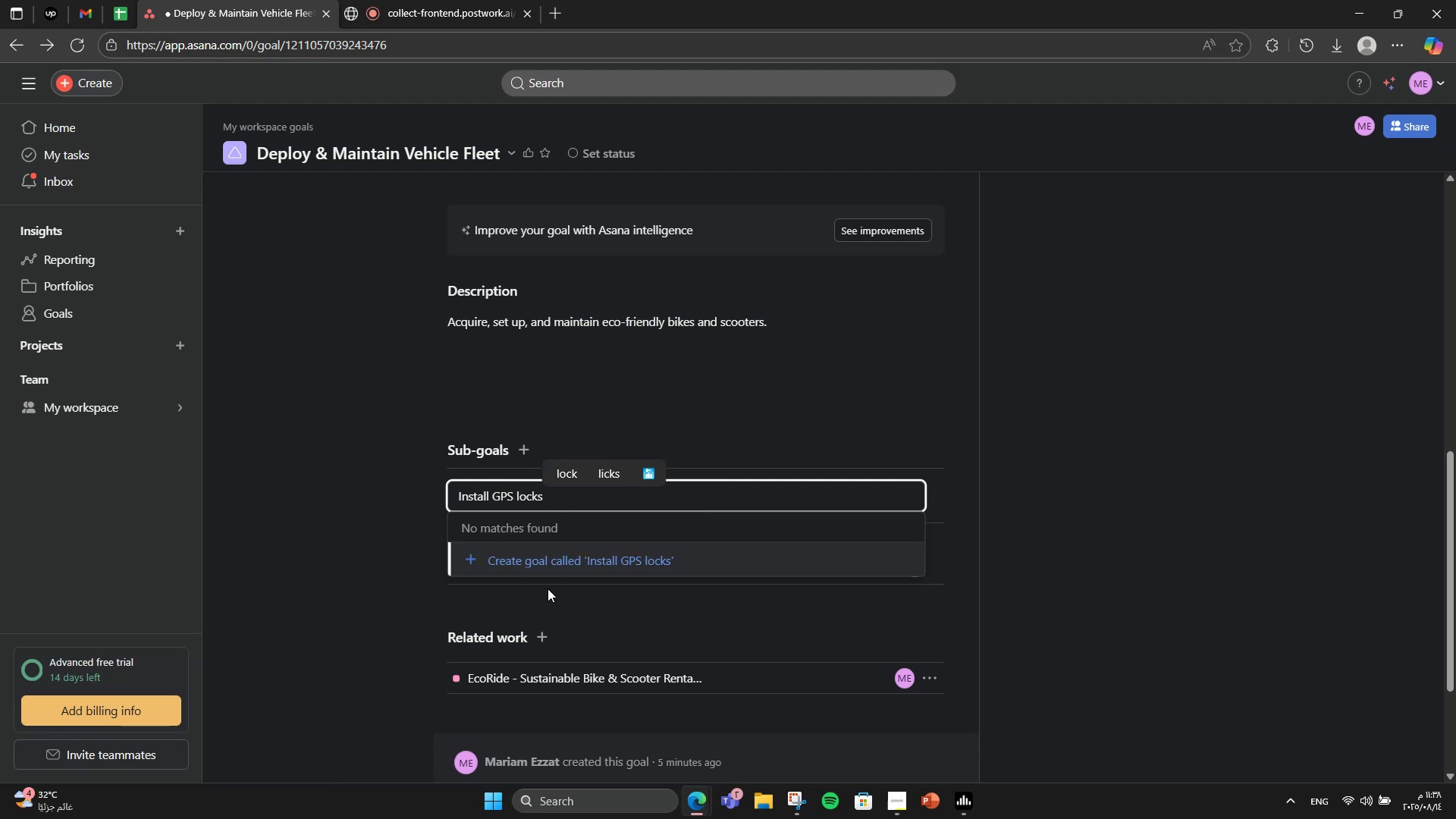 
left_click([562, 548])
 